 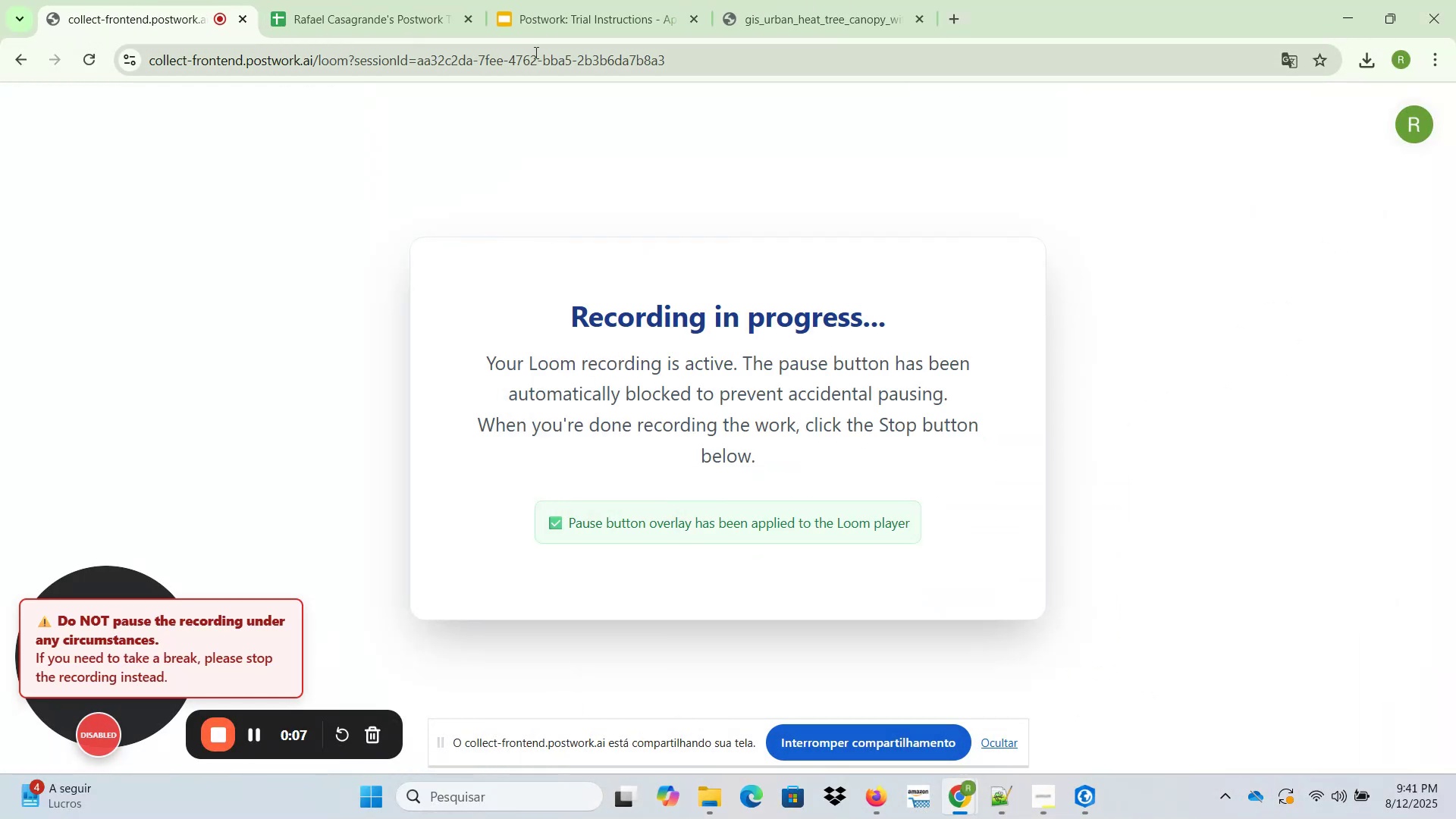 
left_click([1090, 791])
 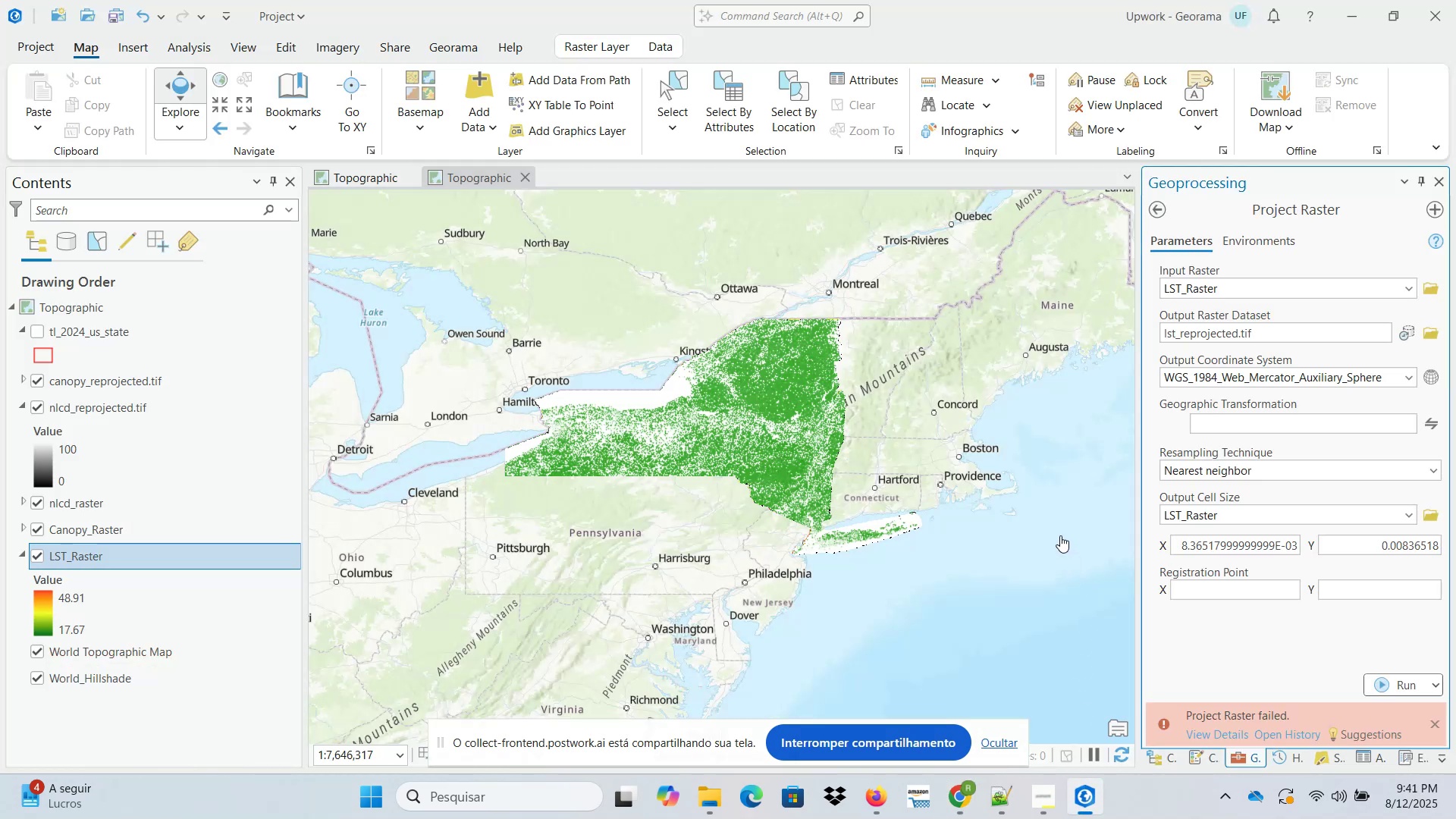 
wait(8.85)
 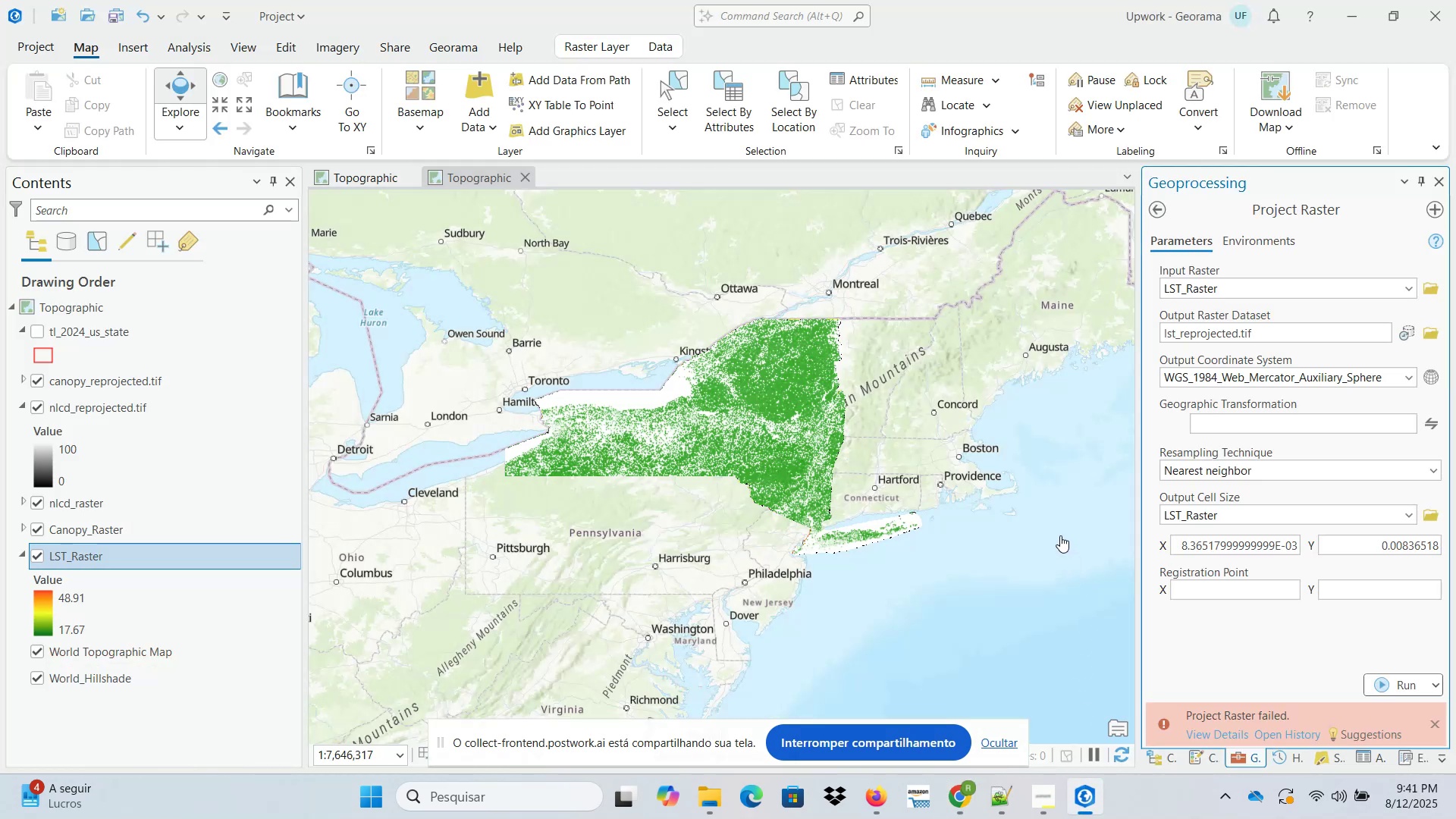 
left_click([1155, 212])
 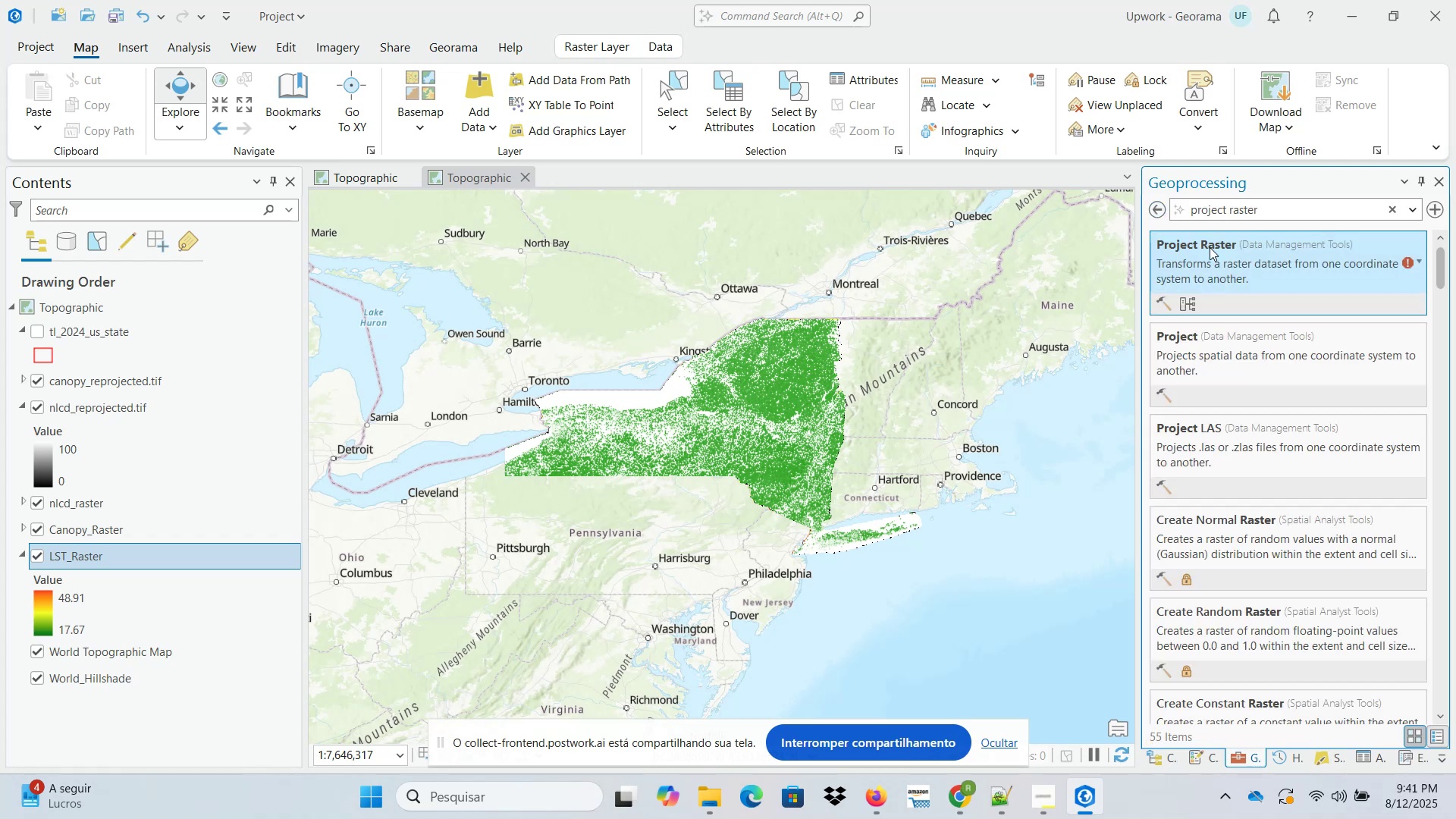 
left_click([1236, 273])
 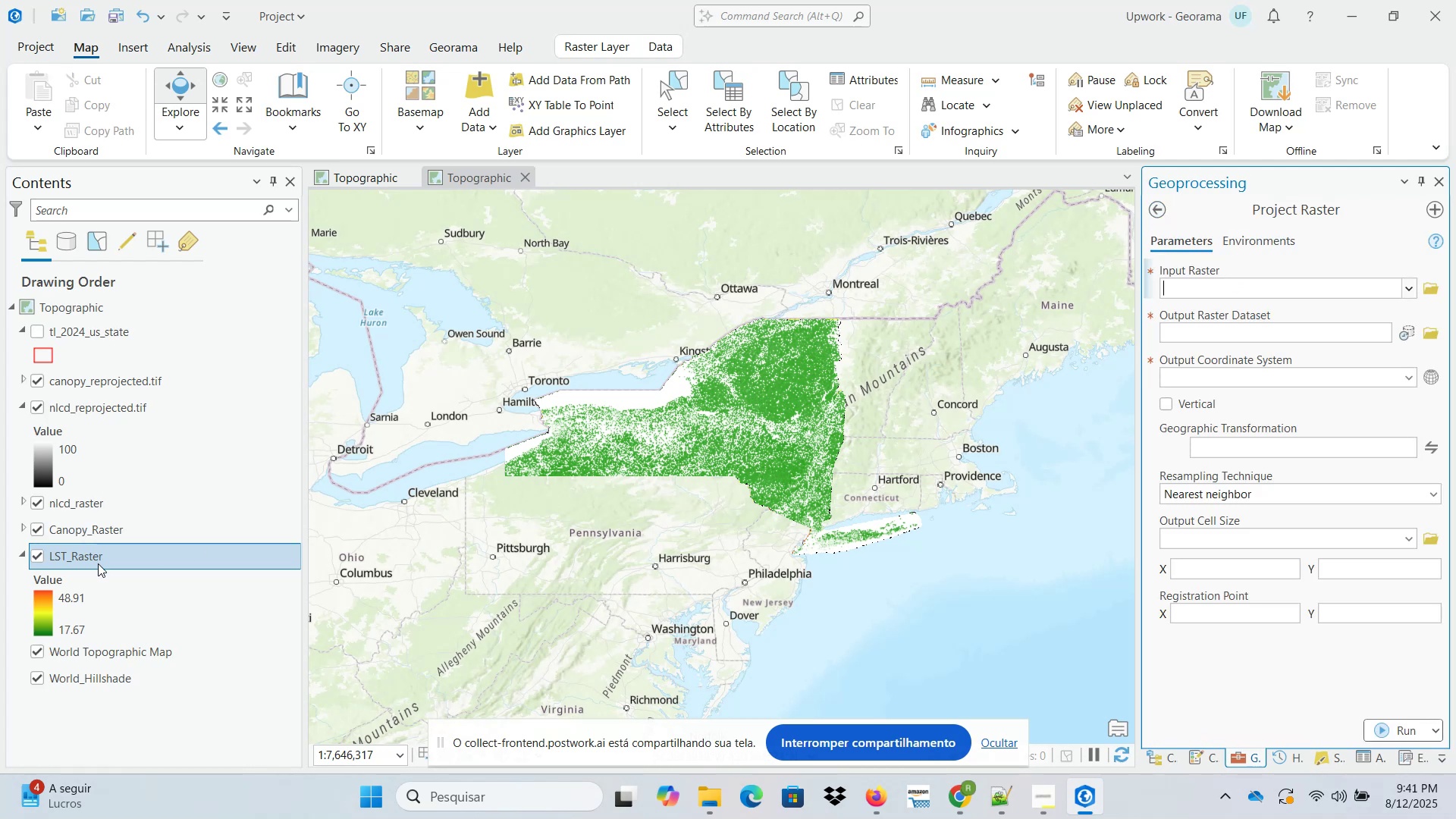 
left_click_drag(start_coordinate=[96, 555], to_coordinate=[1229, 288])
 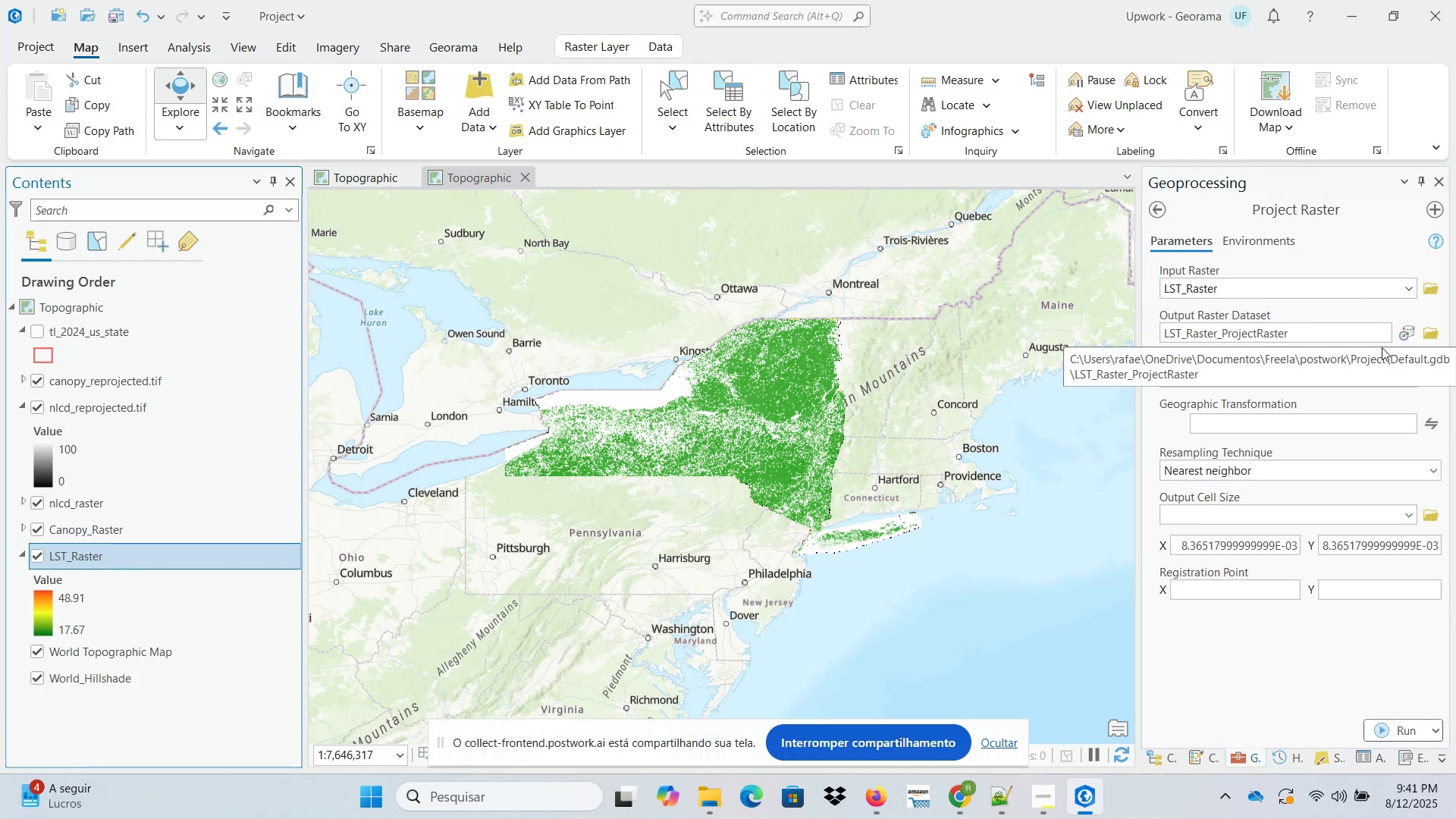 
left_click([1430, 335])
 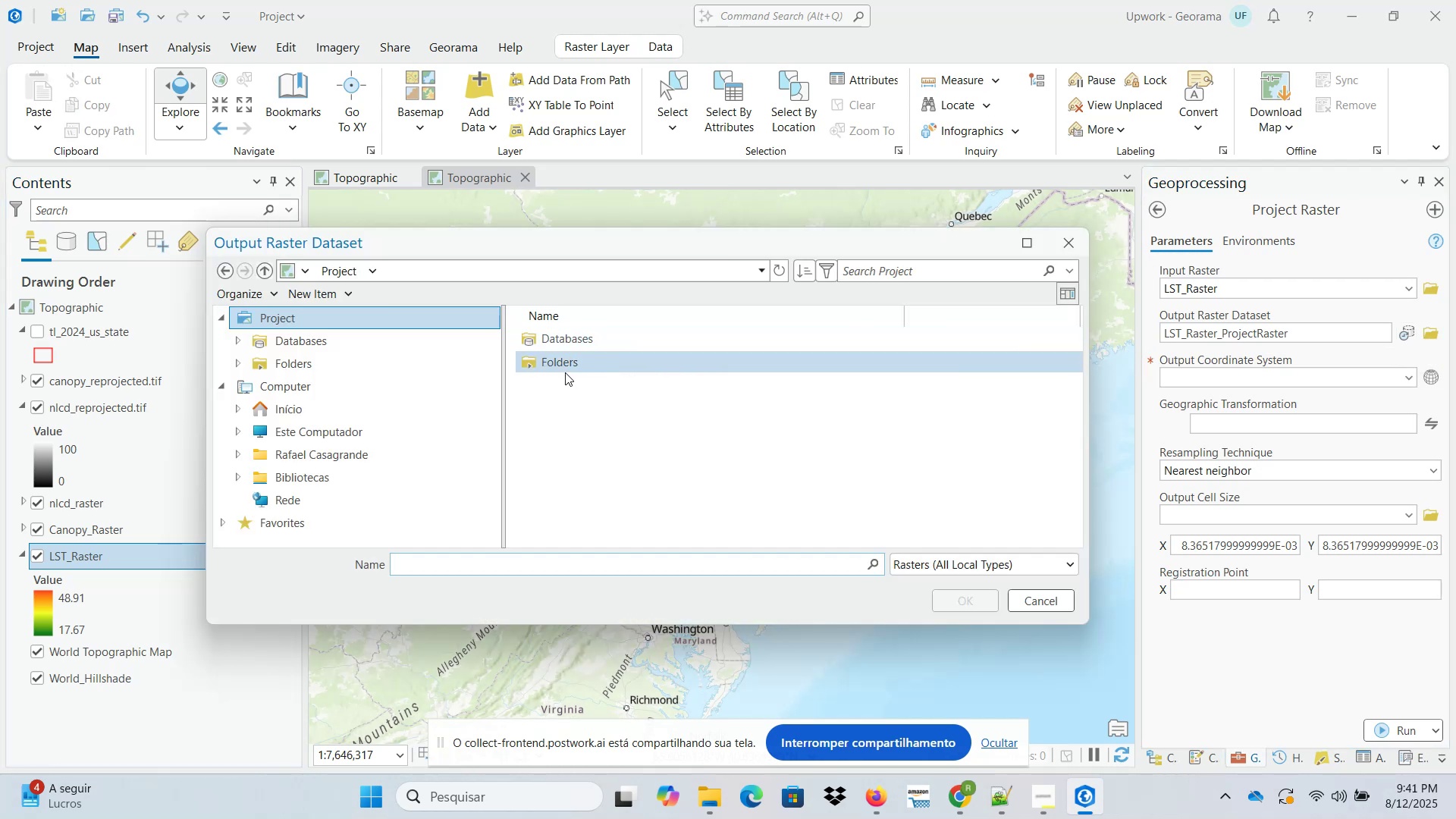 
double_click([573, 367])
 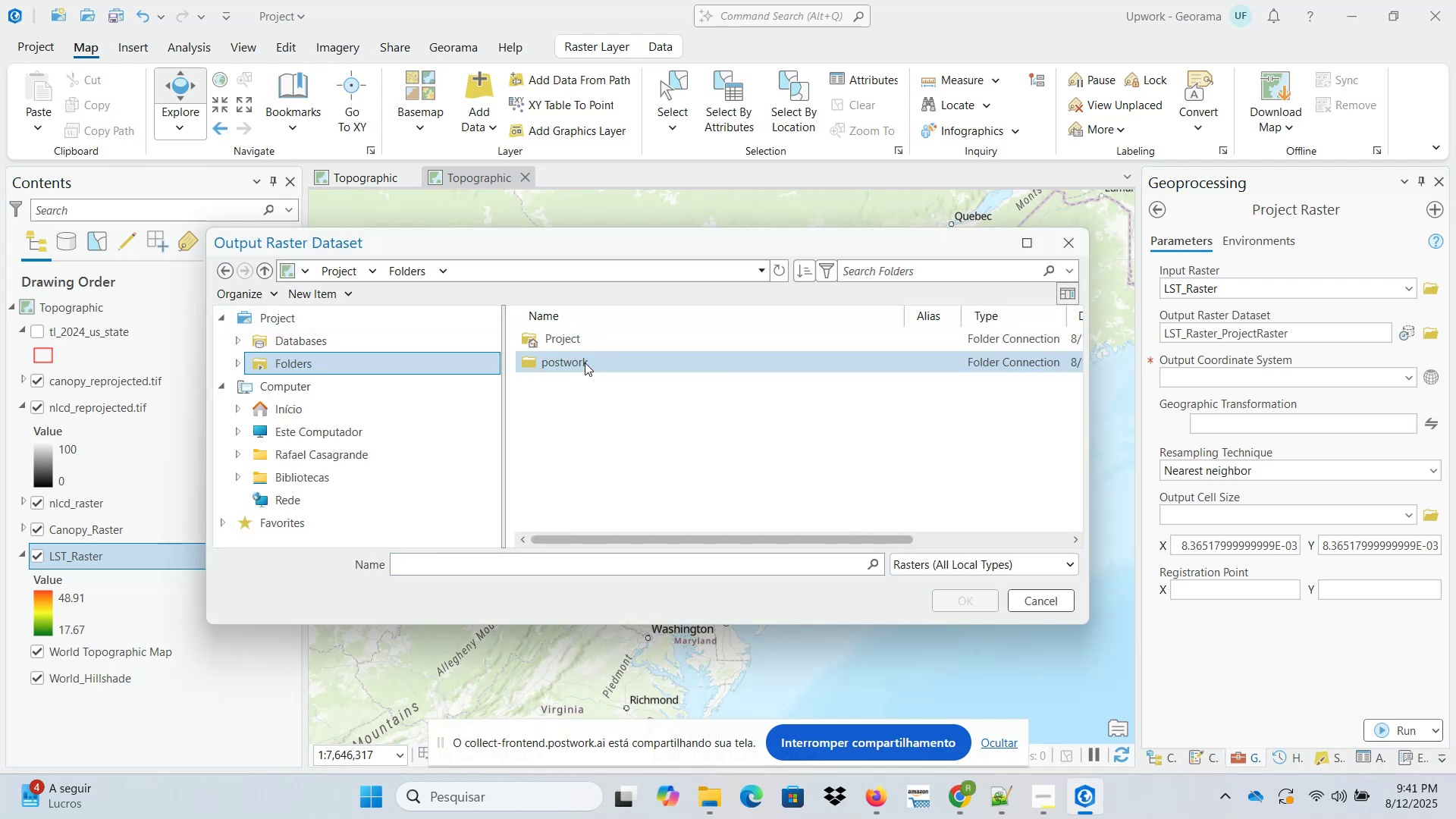 
double_click([585, 362])
 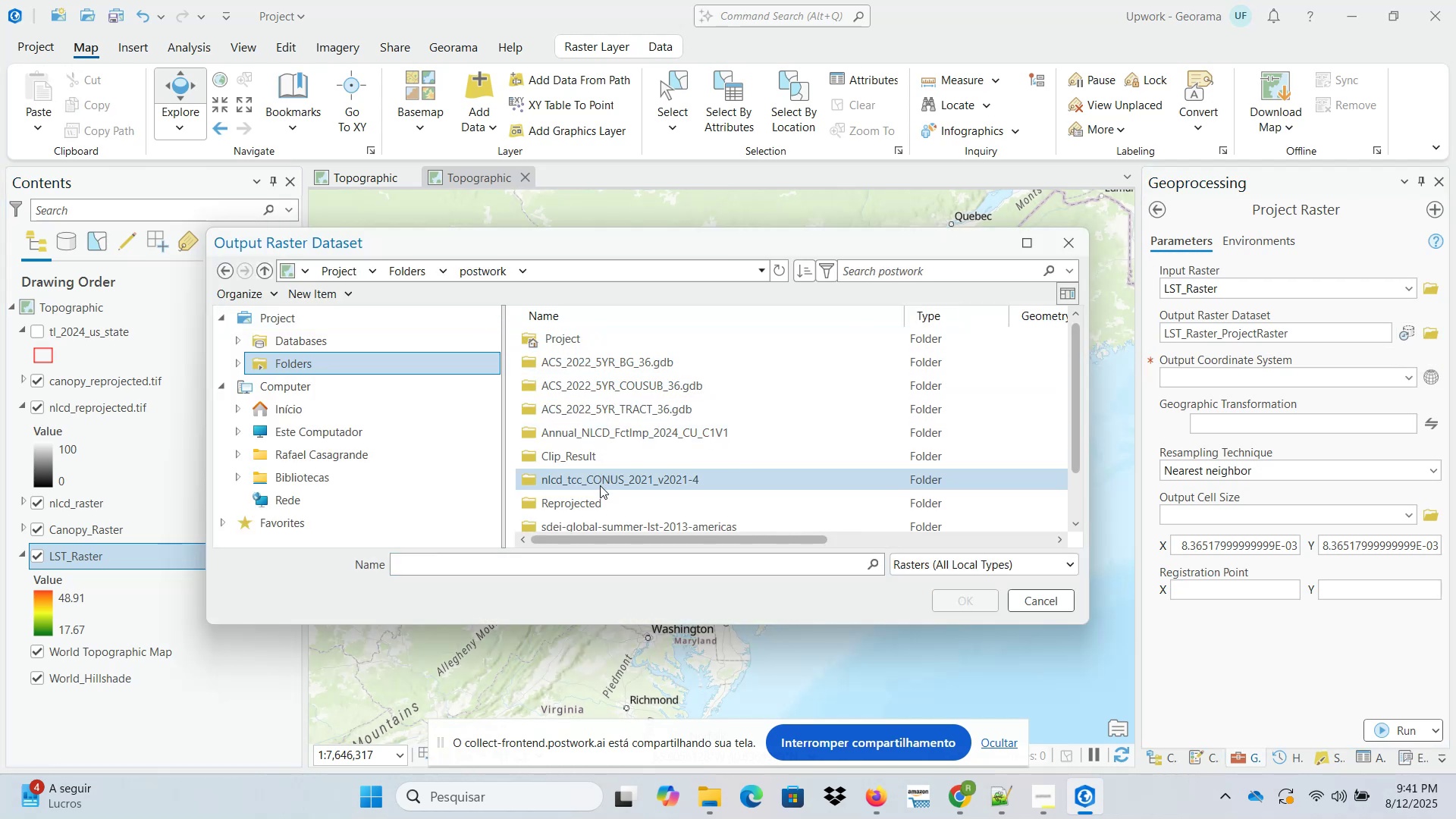 
double_click([601, 502])
 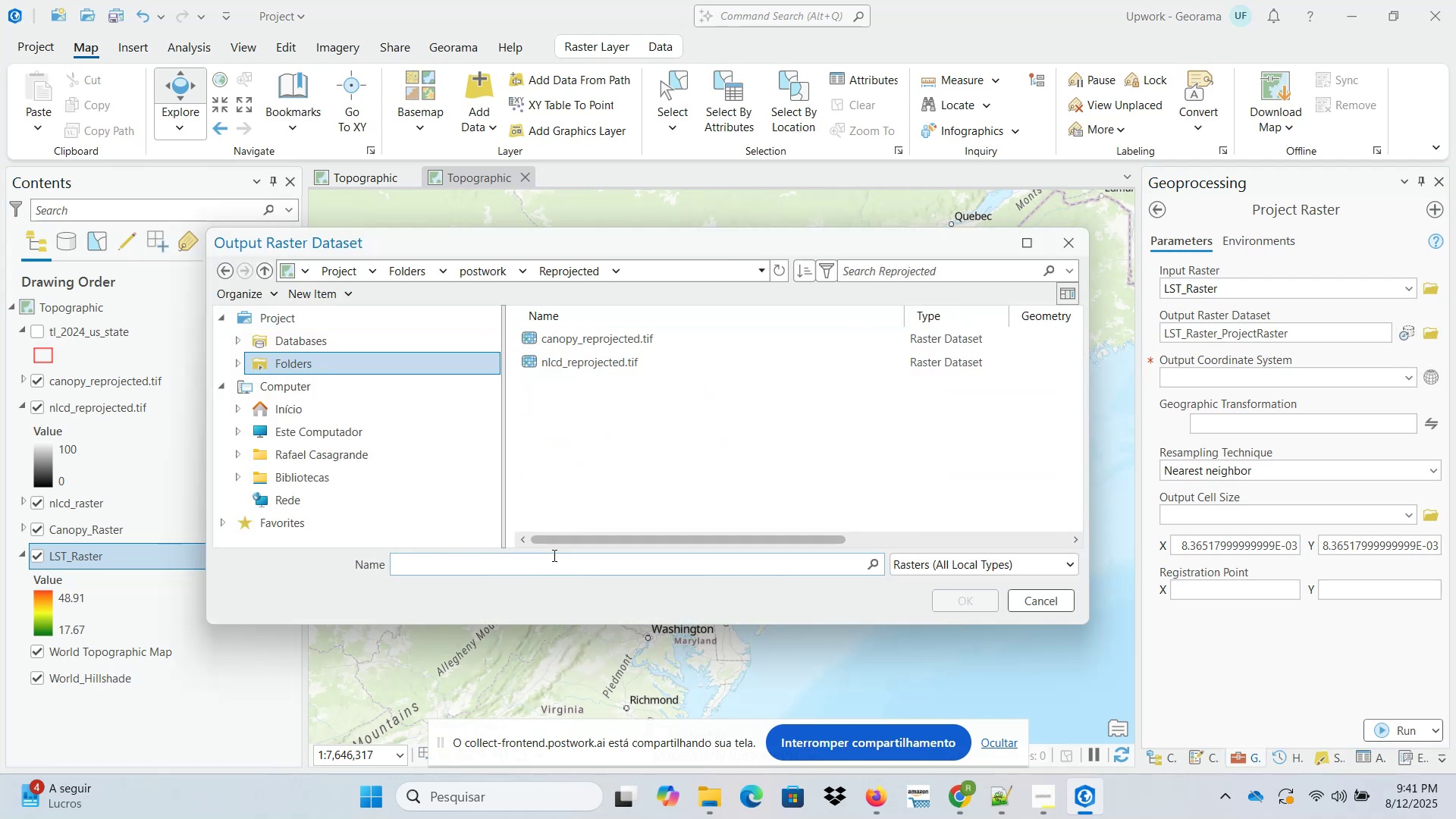 
left_click([548, 558])
 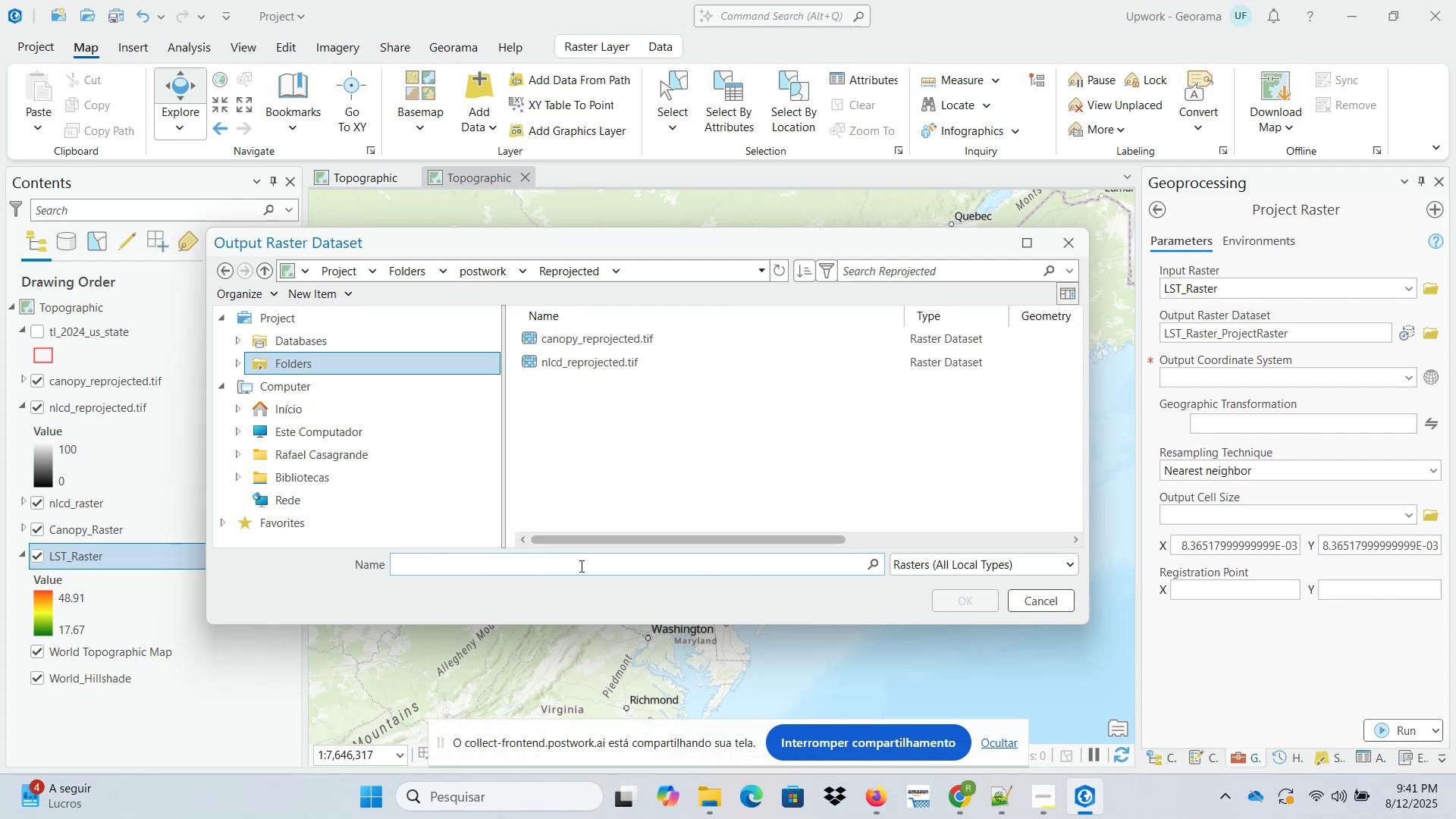 
type(lsr)
key(Backspace)
type(t_reprojected.tif)
 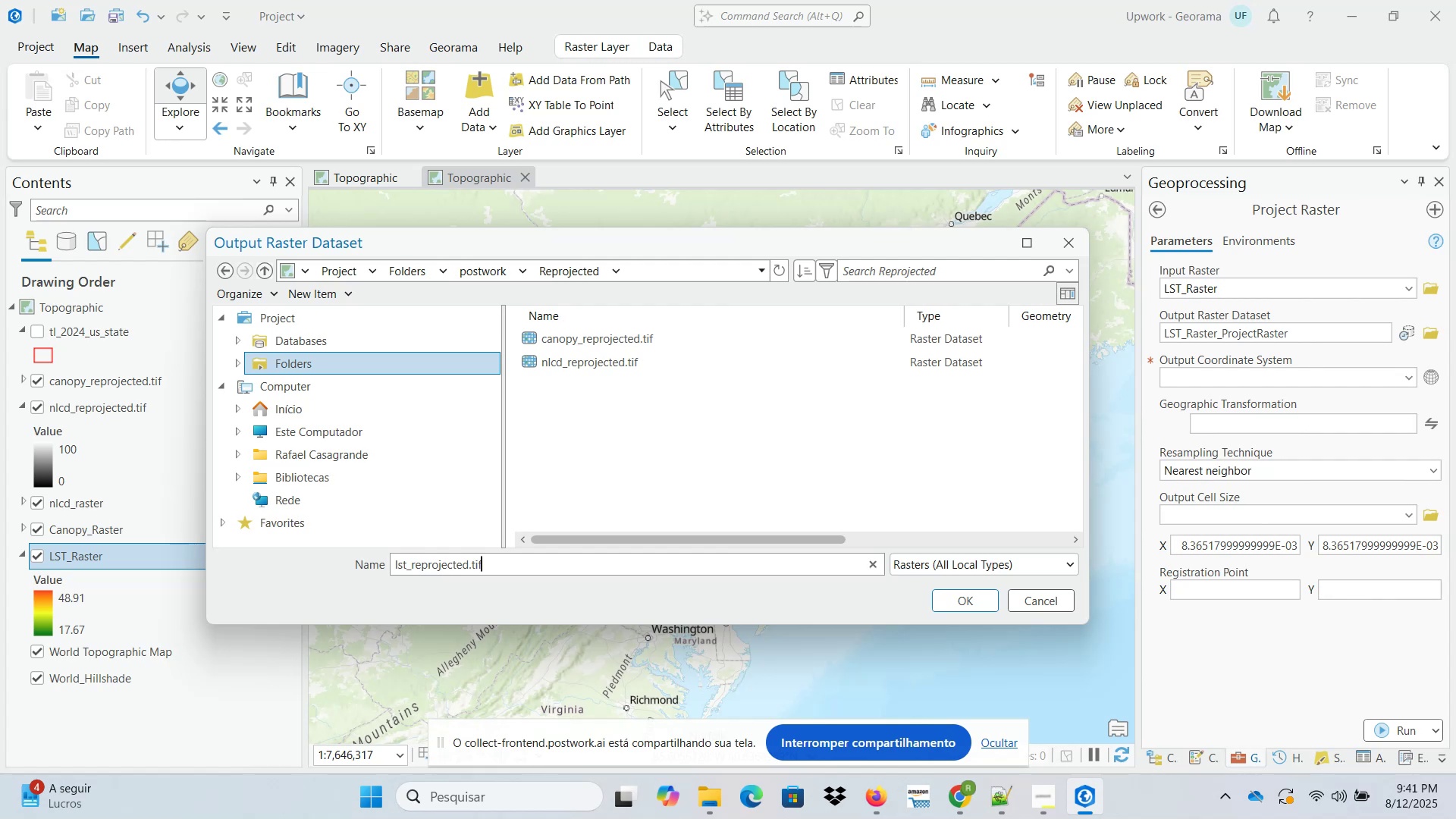 
left_click([955, 598])
 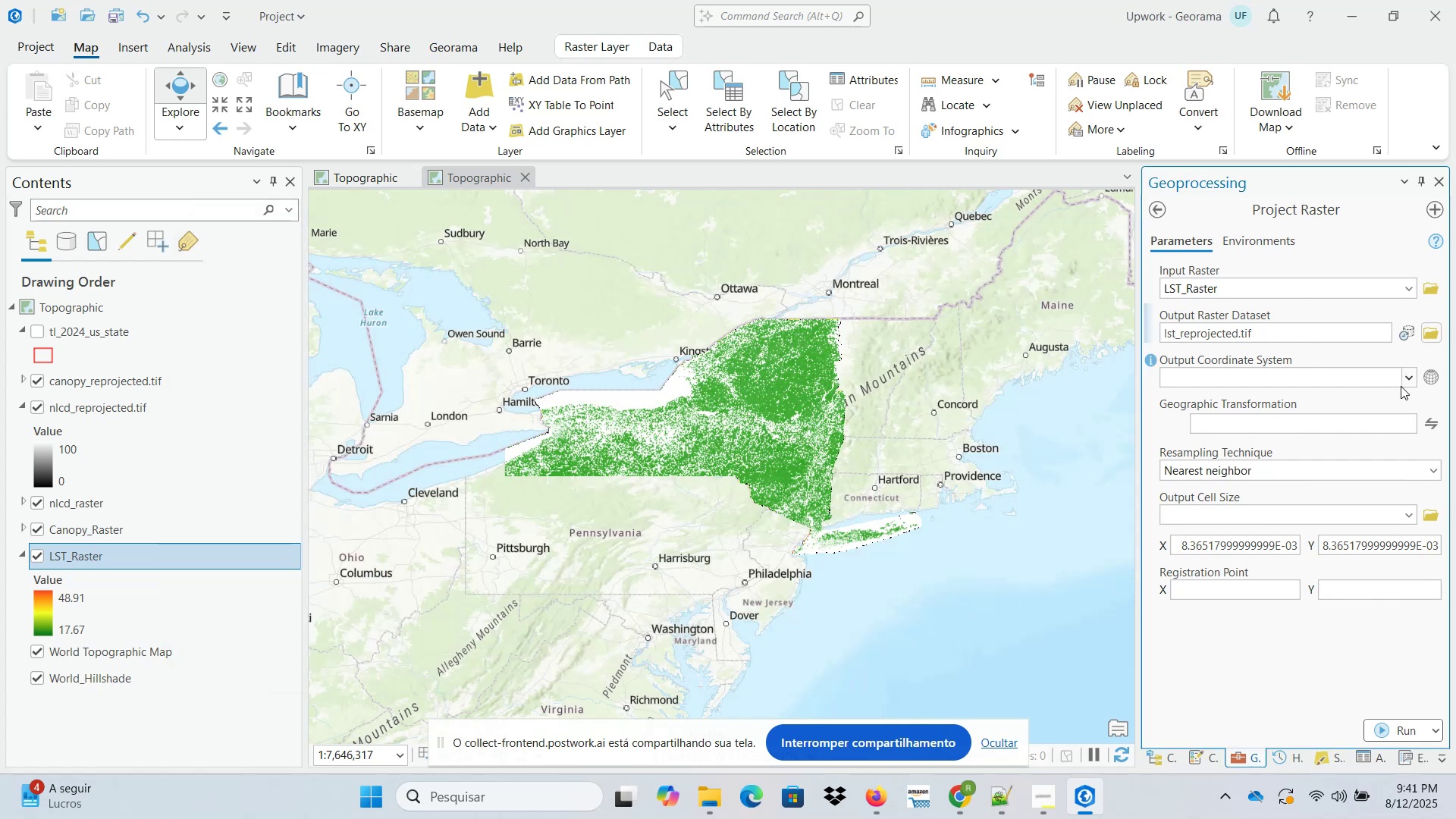 
left_click([1412, 382])
 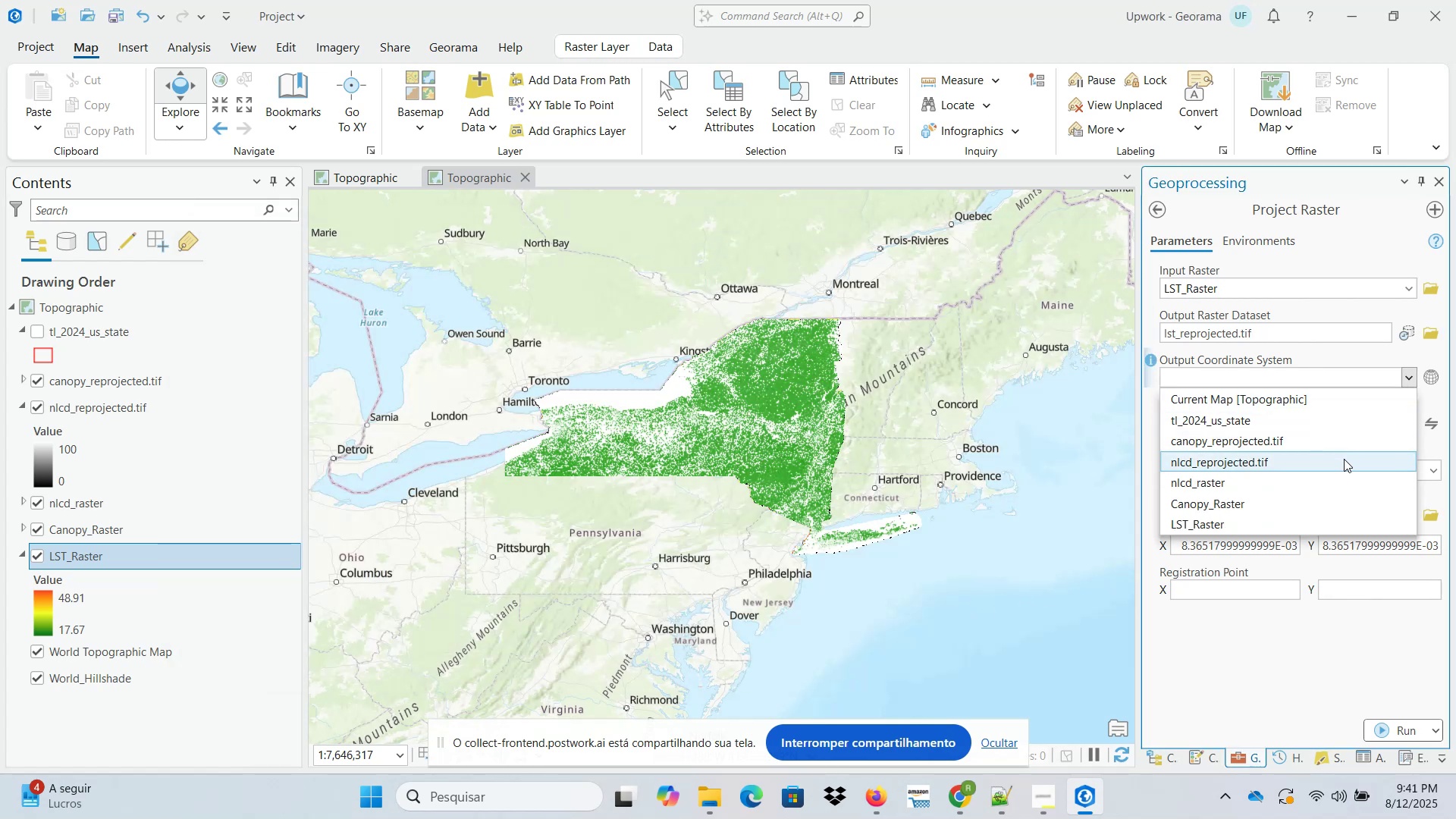 
wait(5.19)
 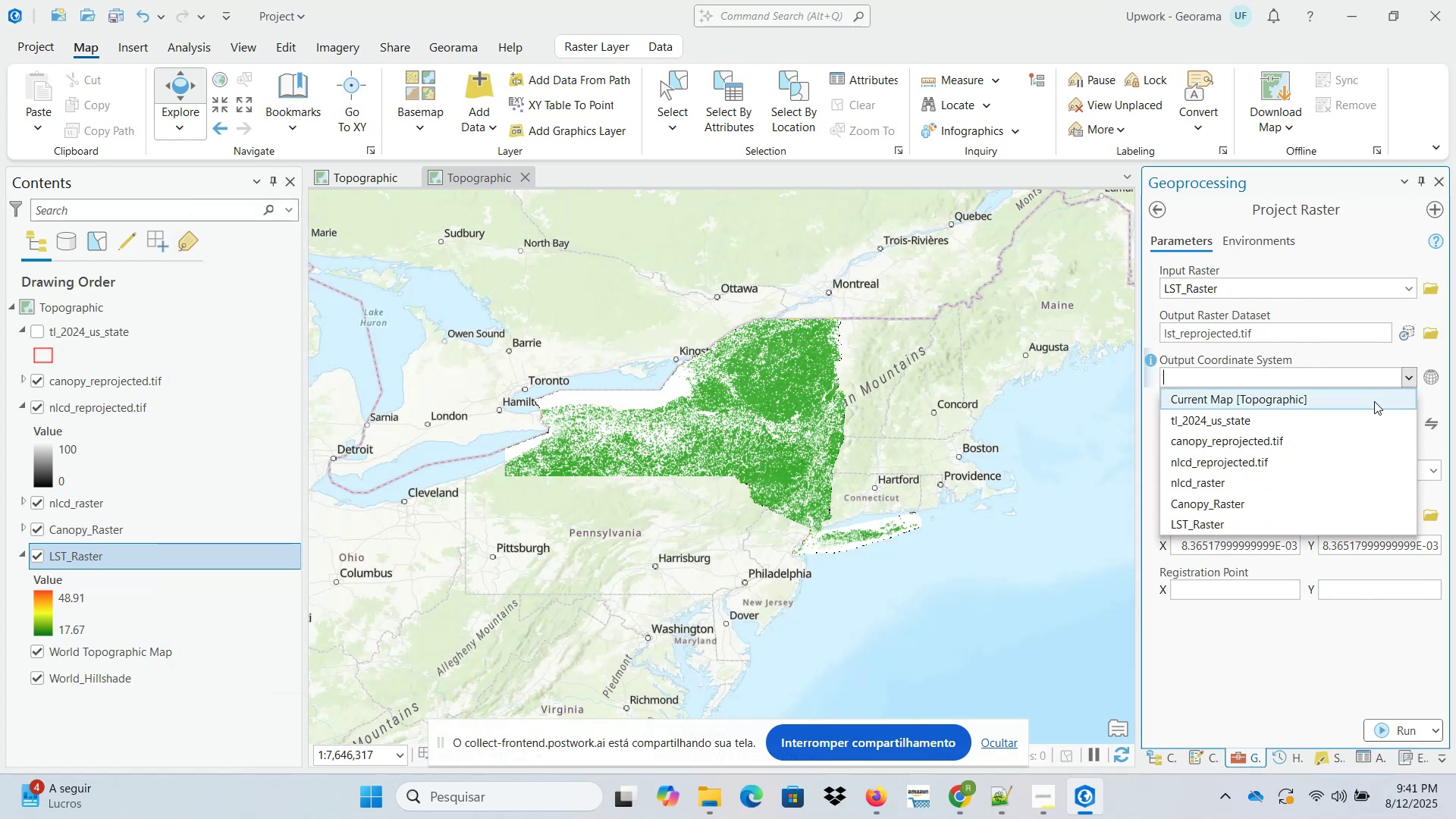 
left_click([1343, 460])
 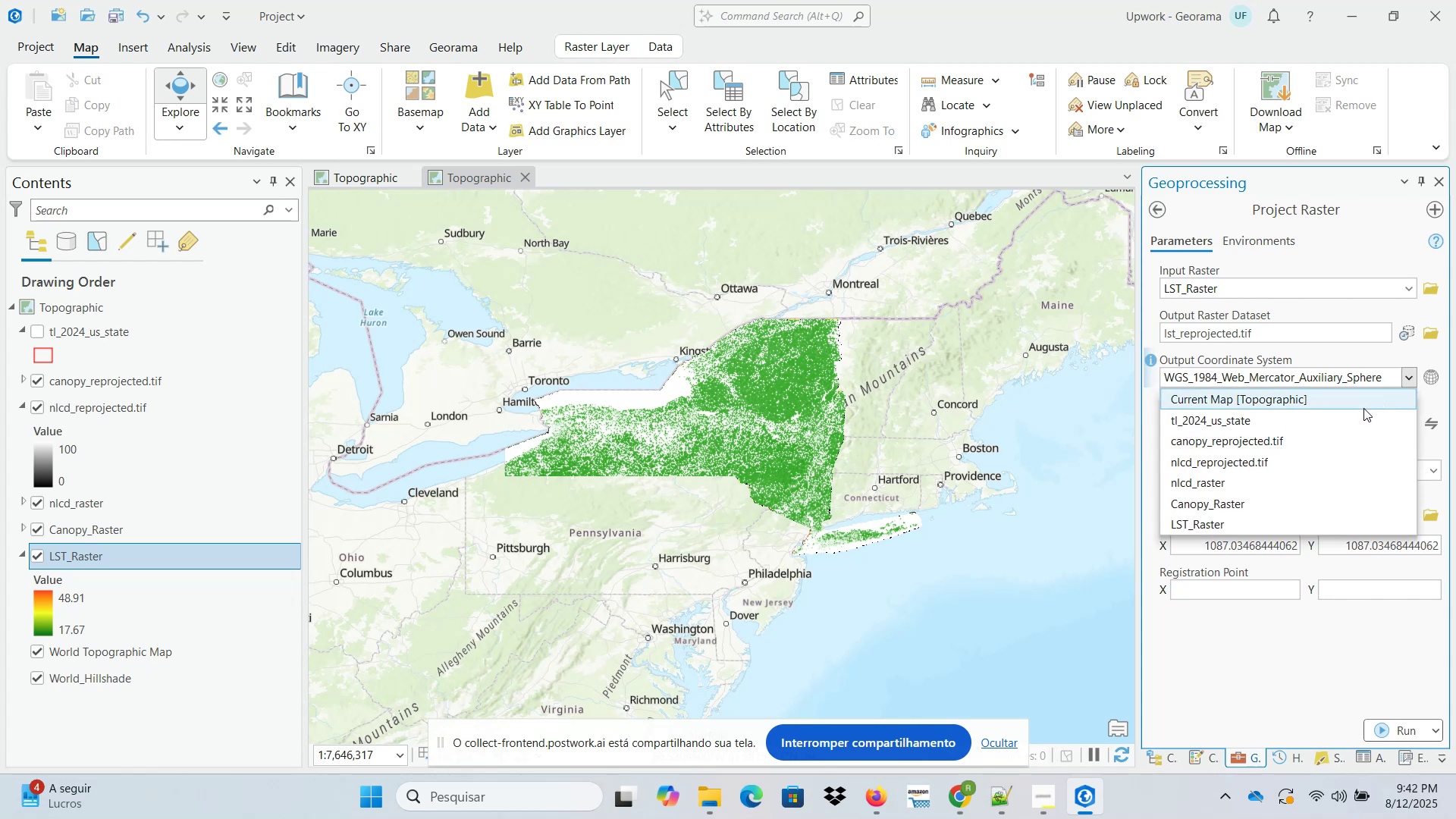 
mouse_move([1300, 629])
 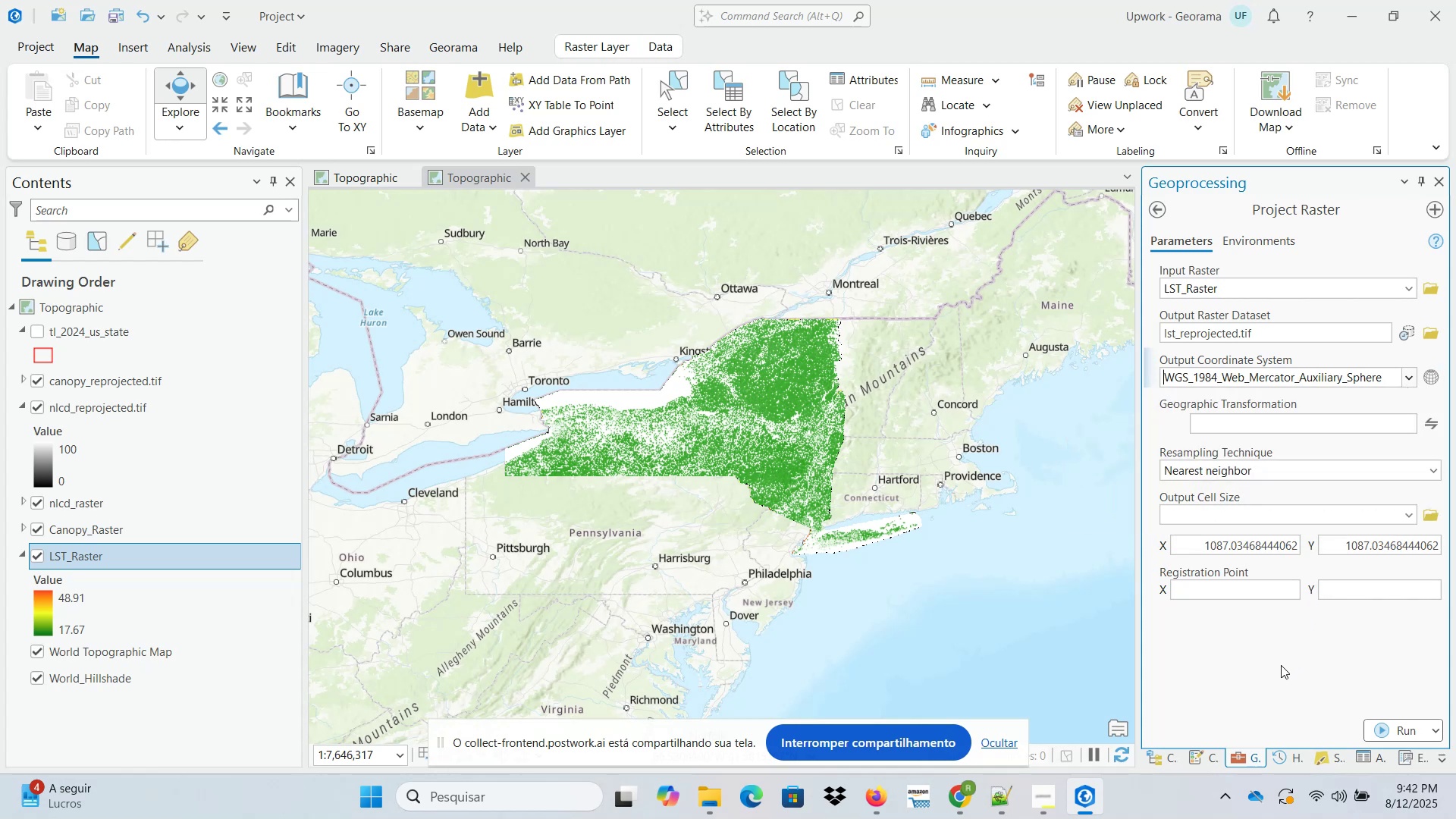 
wait(6.69)
 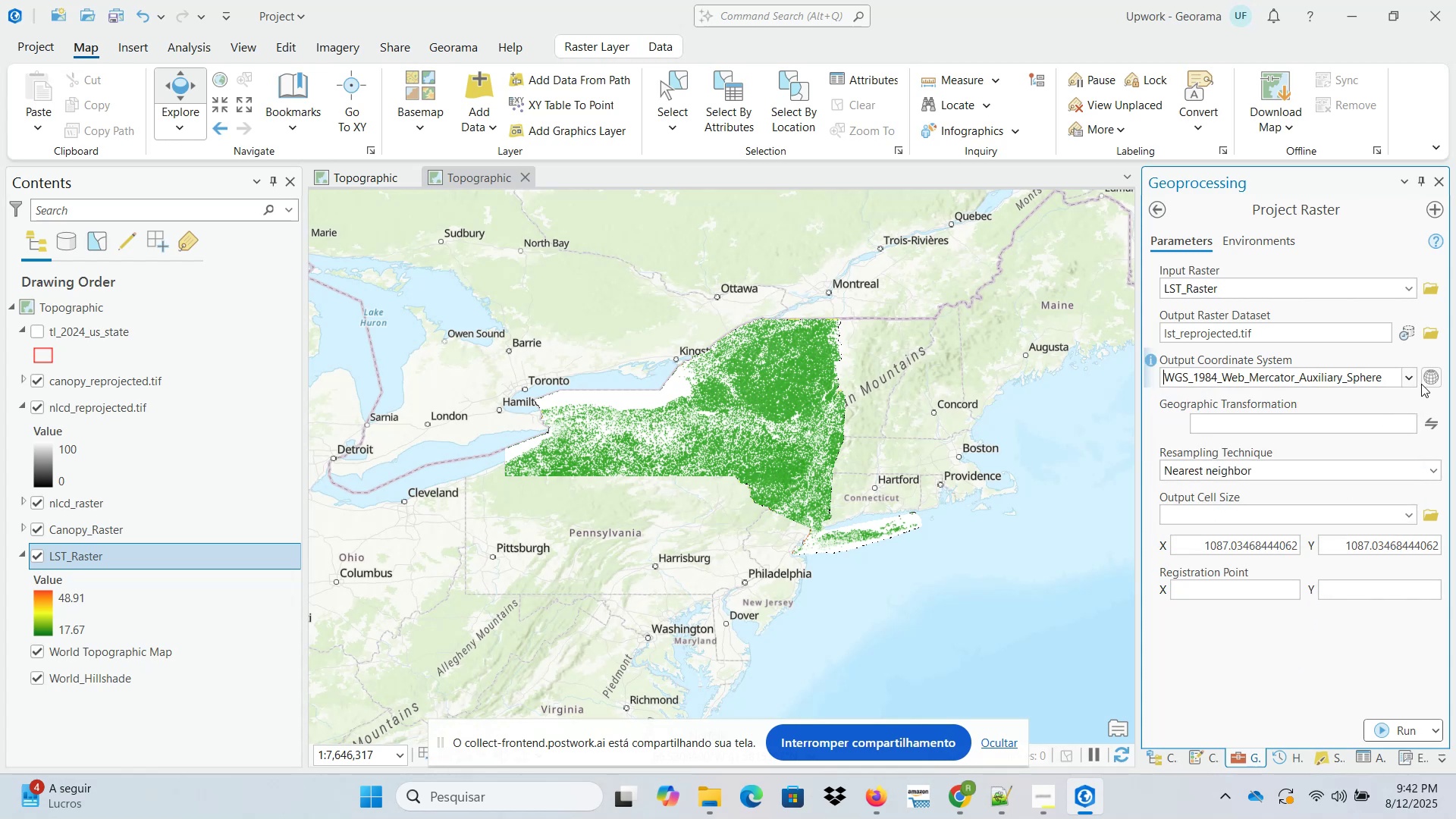 
left_click([1406, 517])
 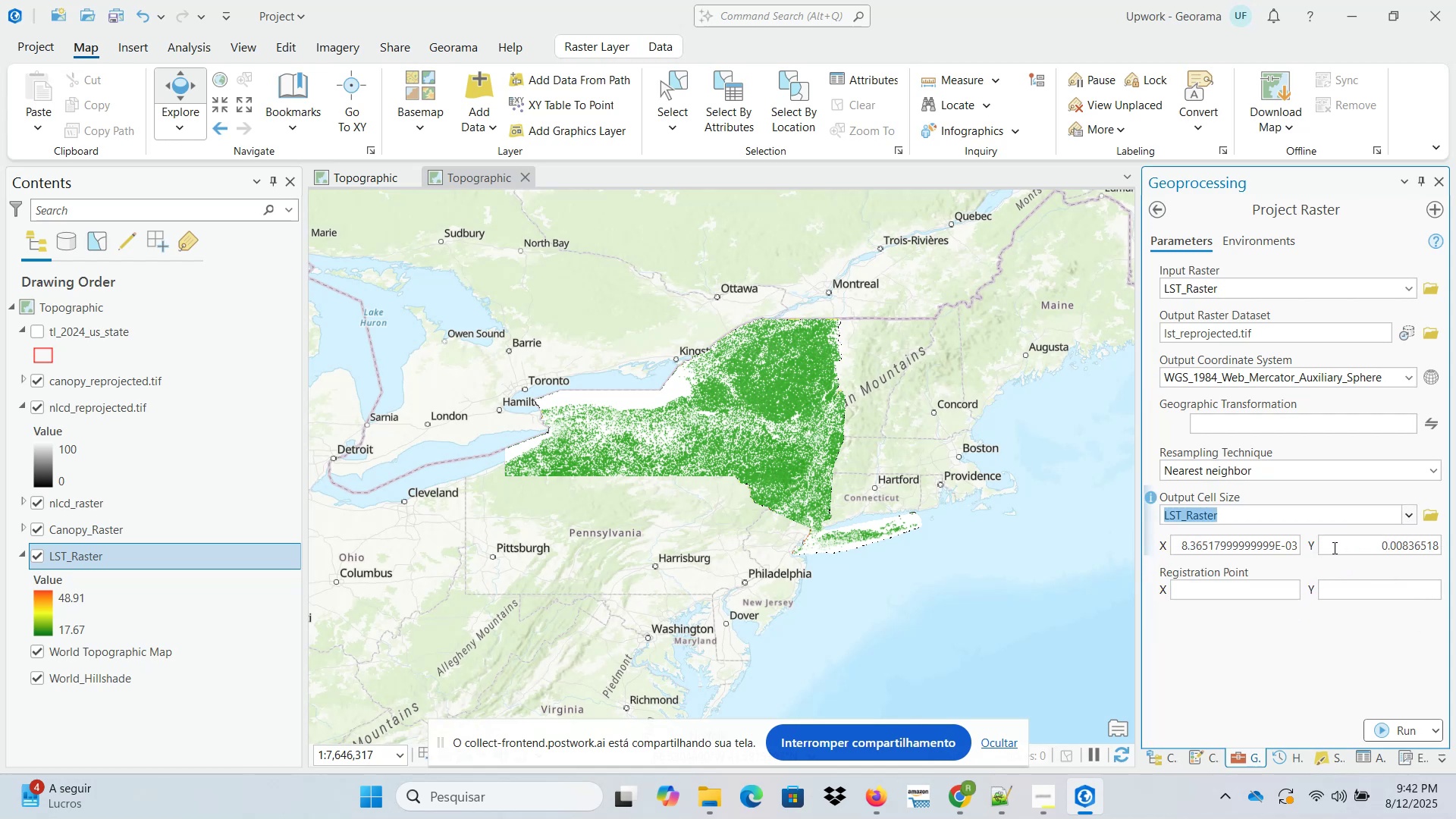 
wait(6.19)
 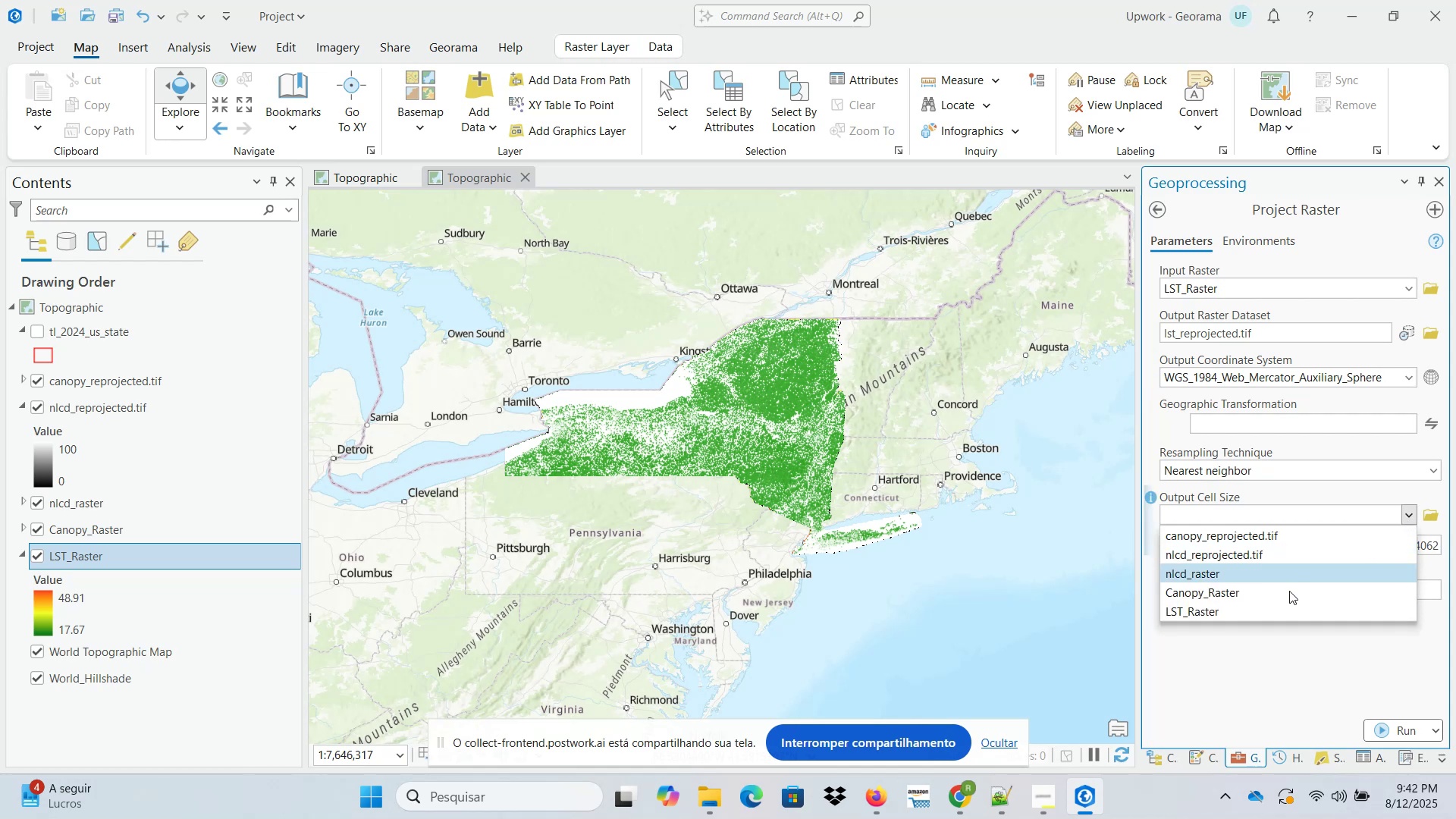 
left_click([1266, 516])
 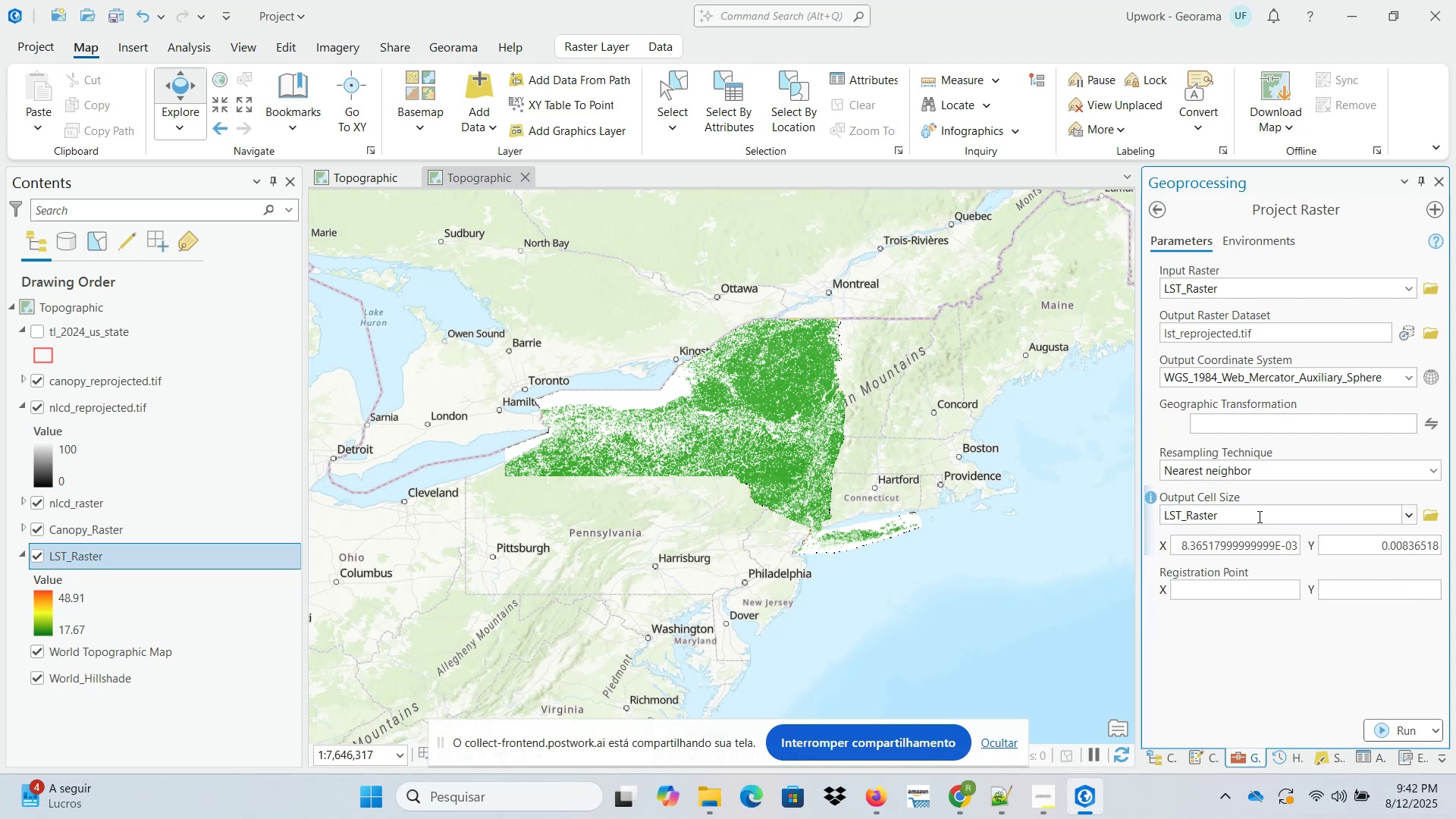 
left_click_drag(start_coordinate=[1254, 516], to_coordinate=[1138, 516])
 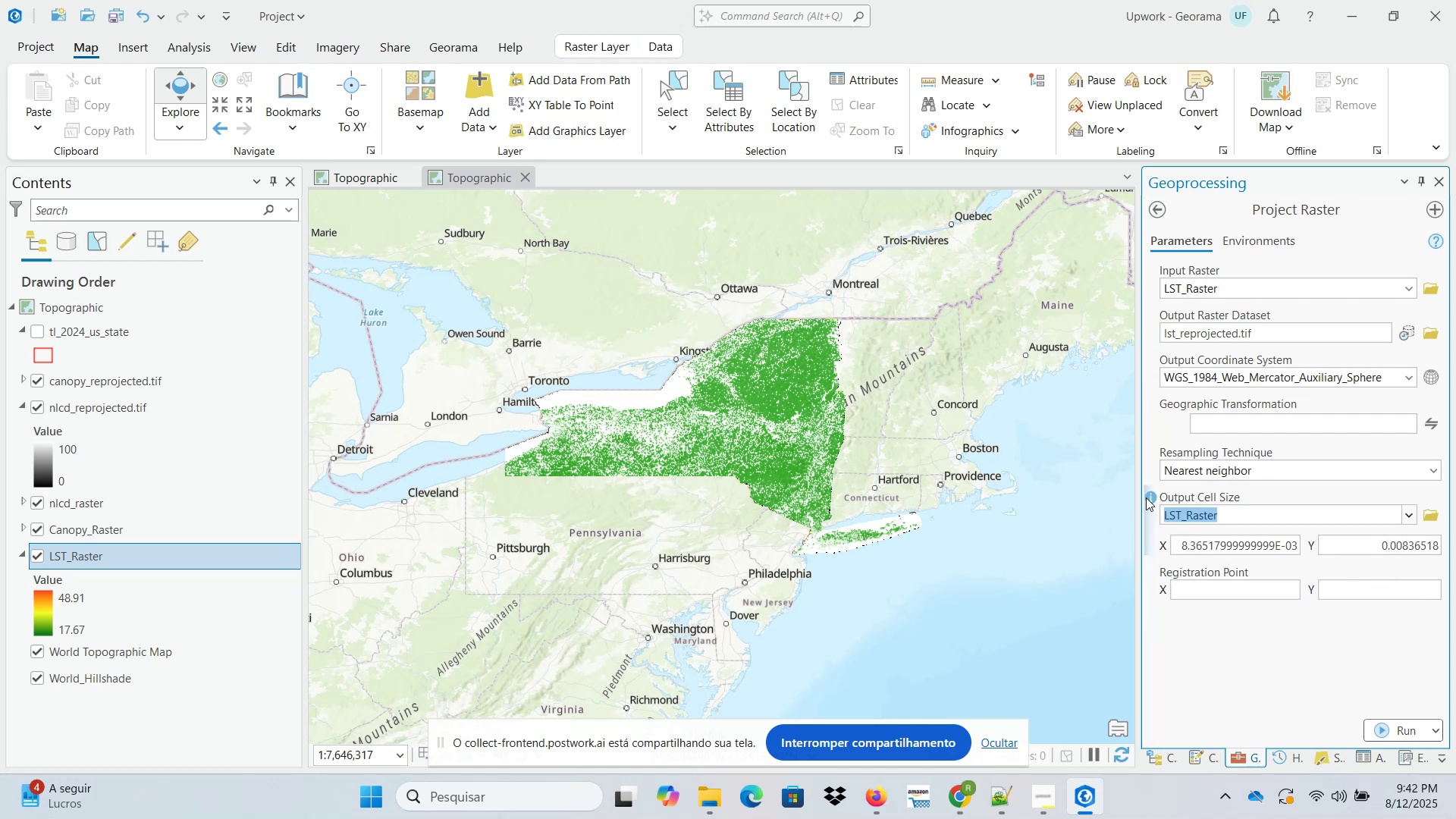 
key(Backspace)
 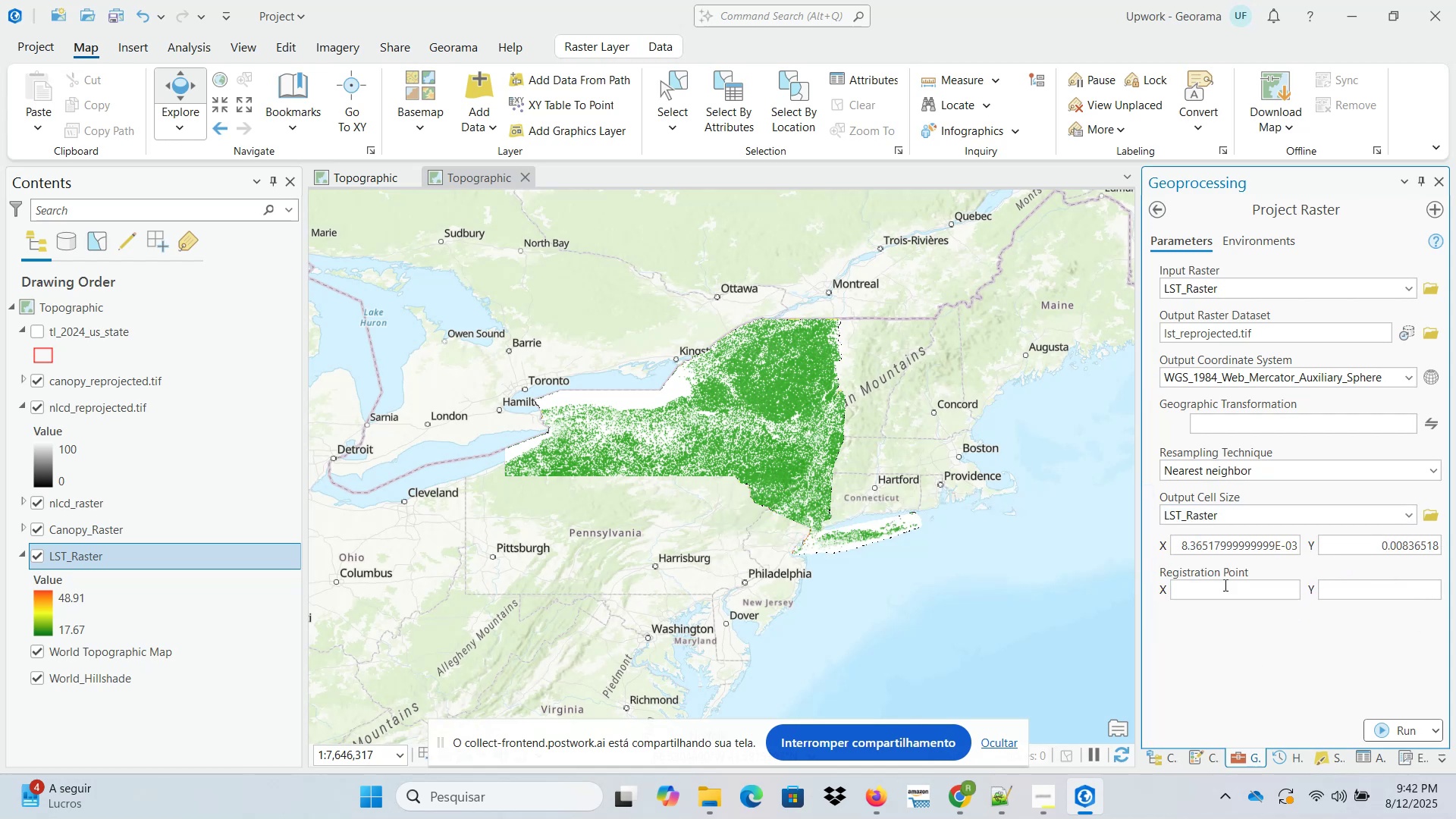 
left_click_drag(start_coordinate=[1218, 516], to_coordinate=[1146, 507])
 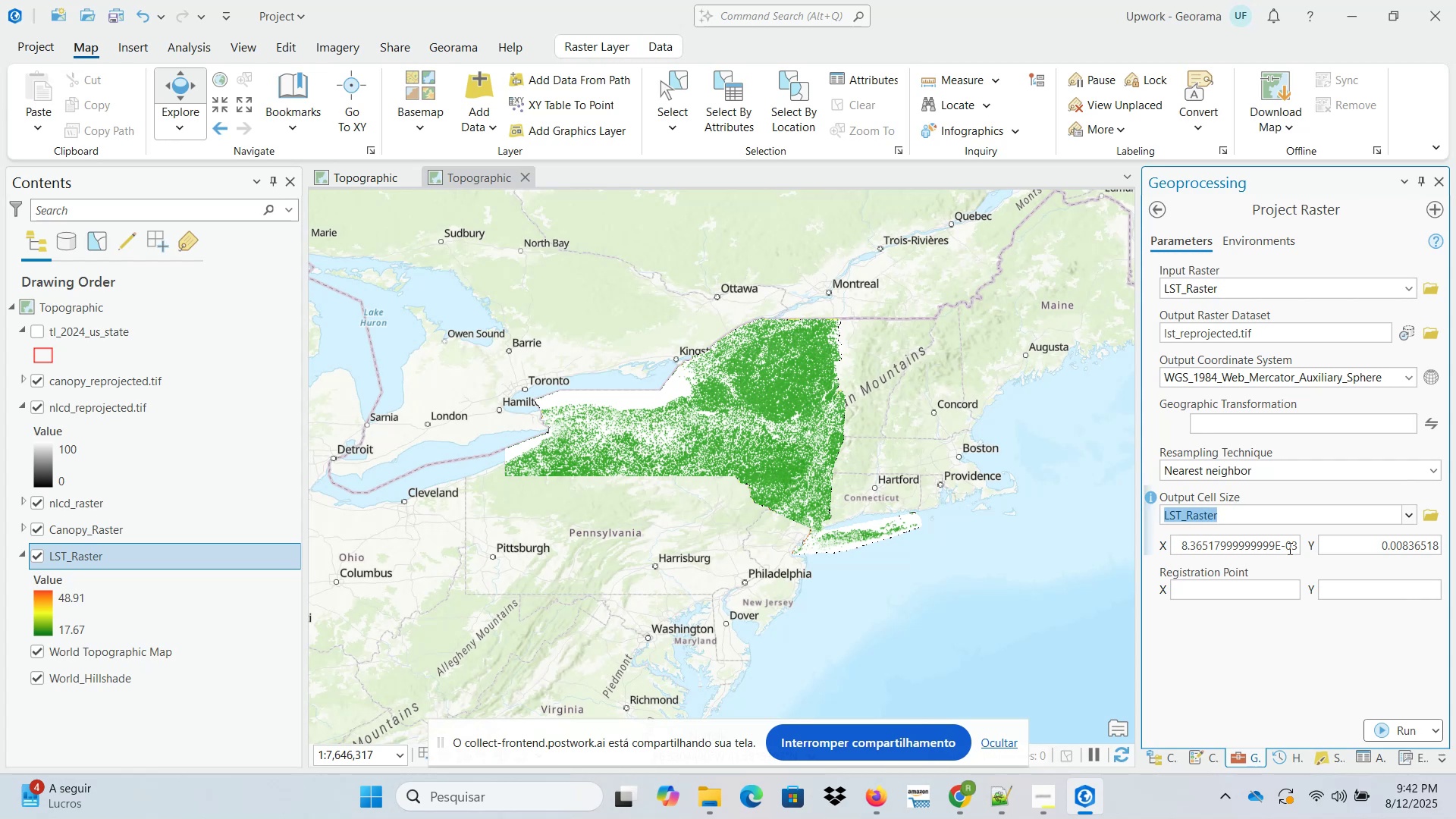 
key(Backspace)
 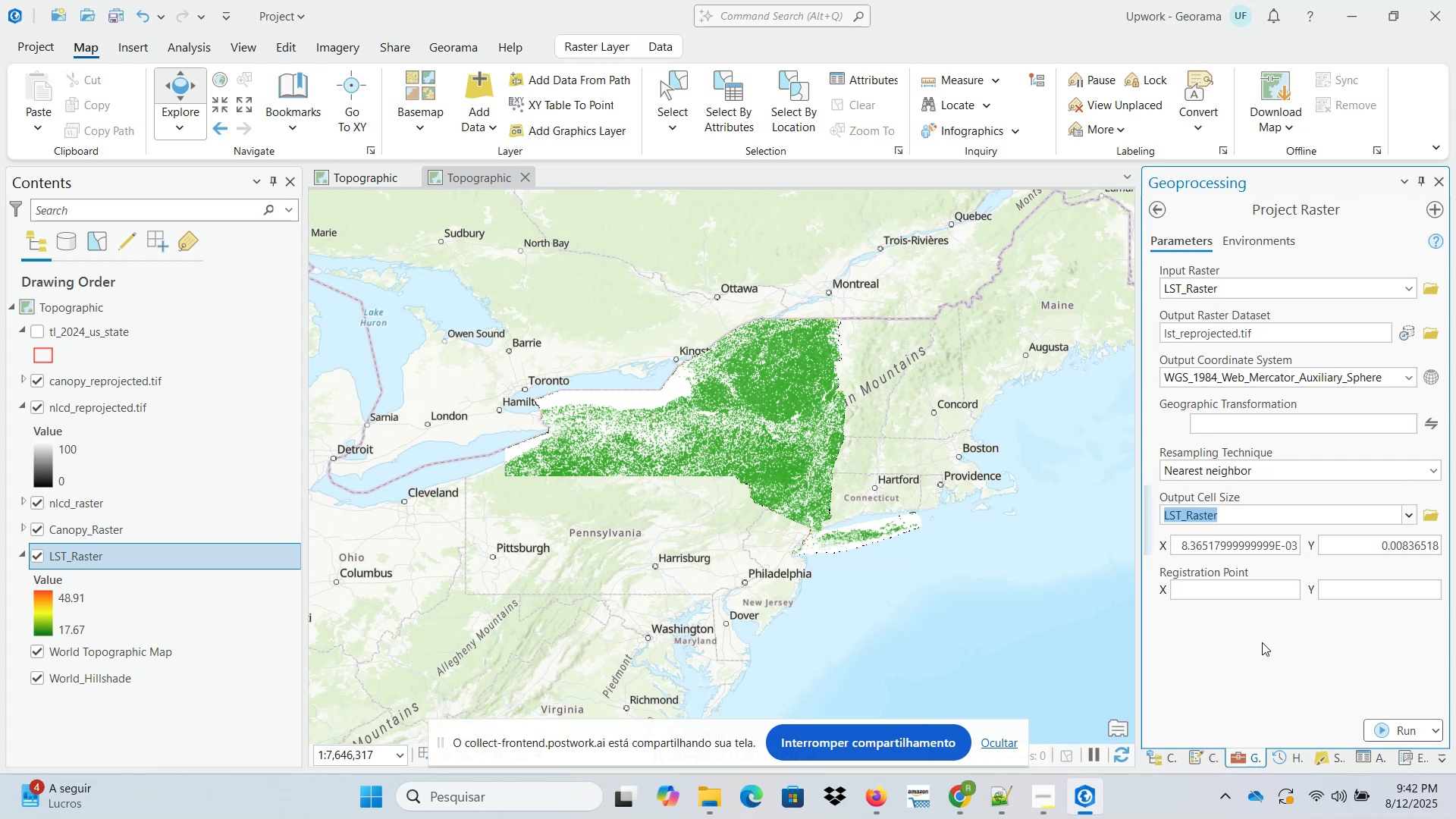 
left_click([1253, 656])
 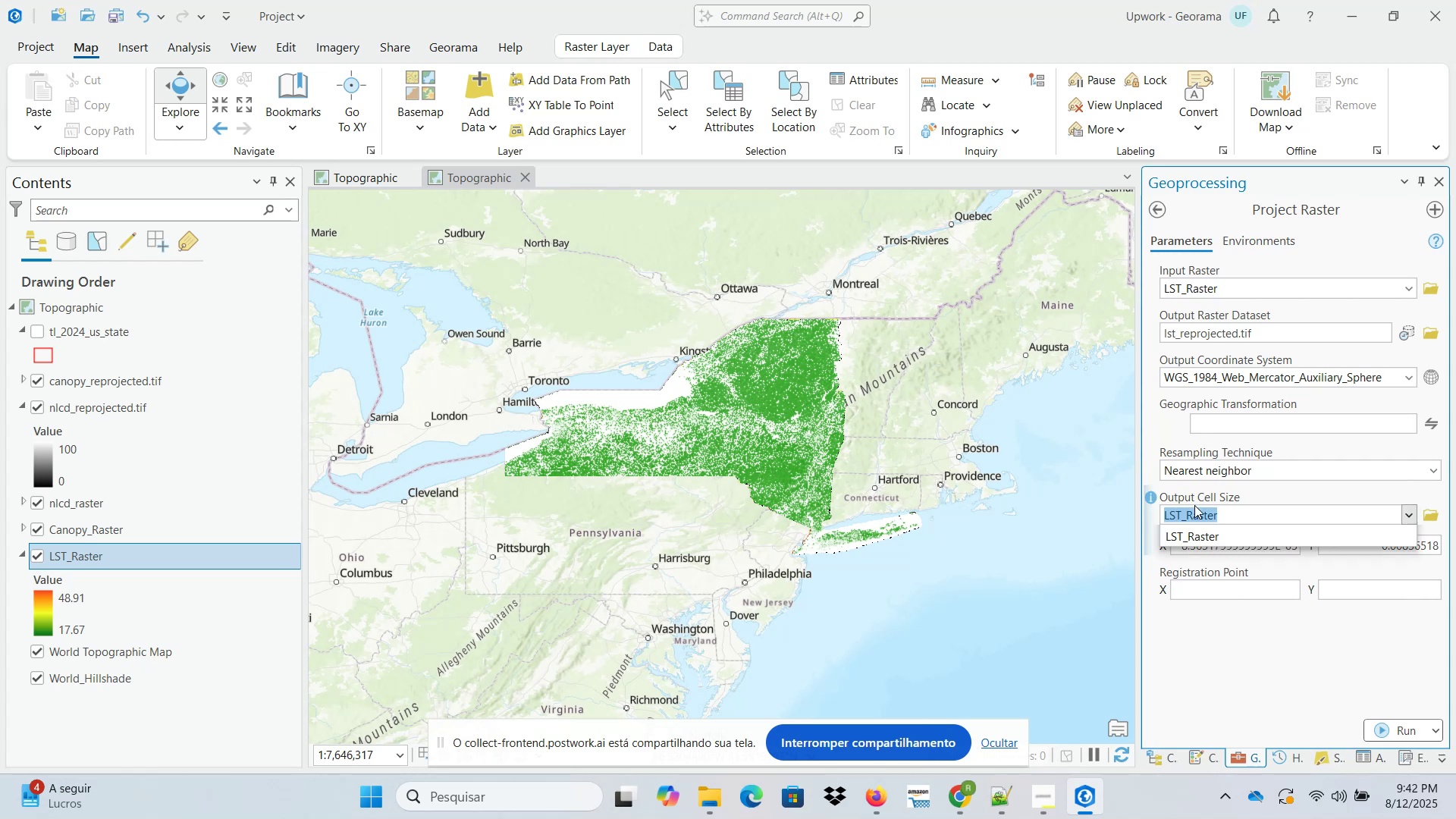 
double_click([1194, 505])
 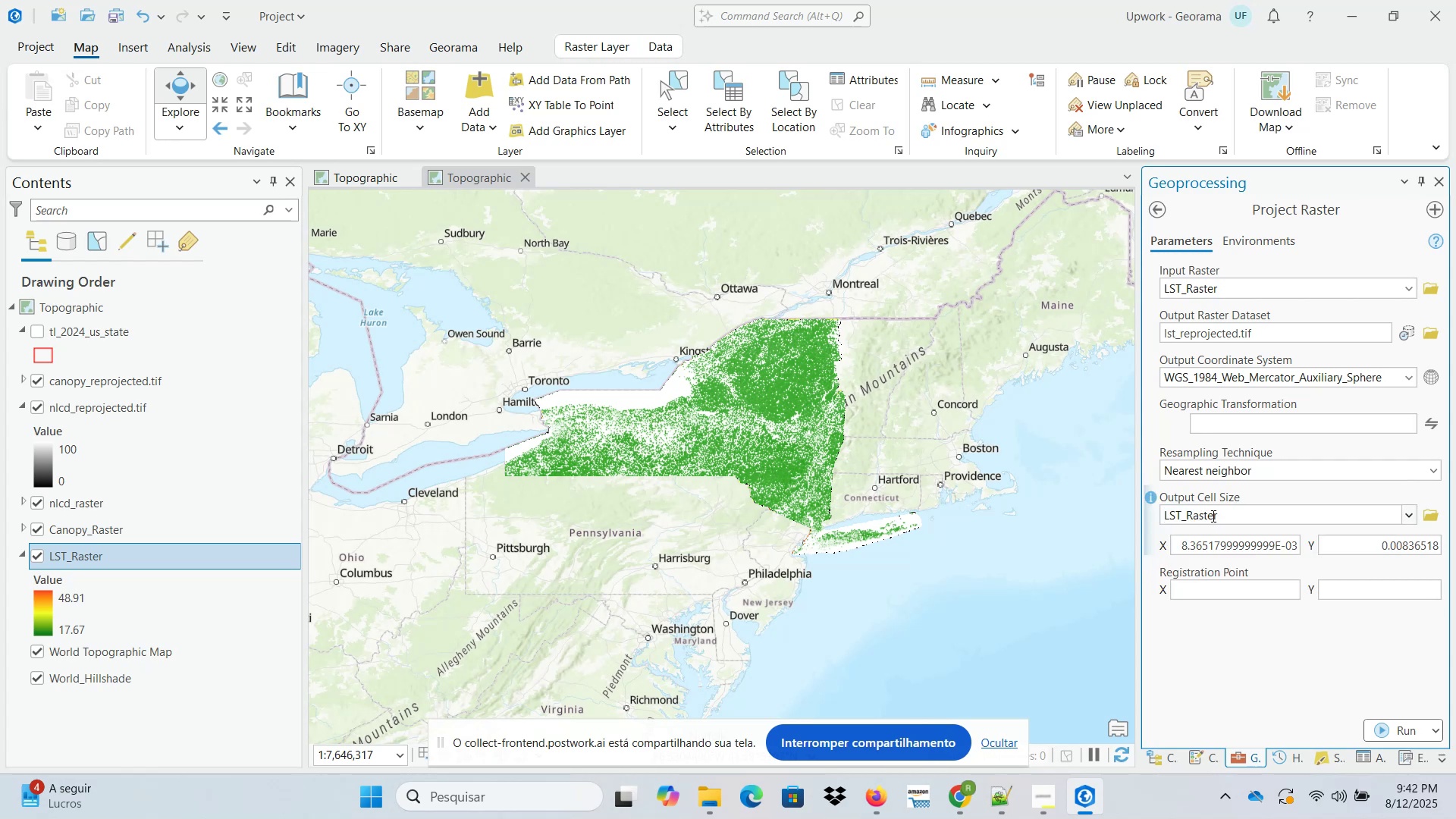 
double_click([1212, 516])
 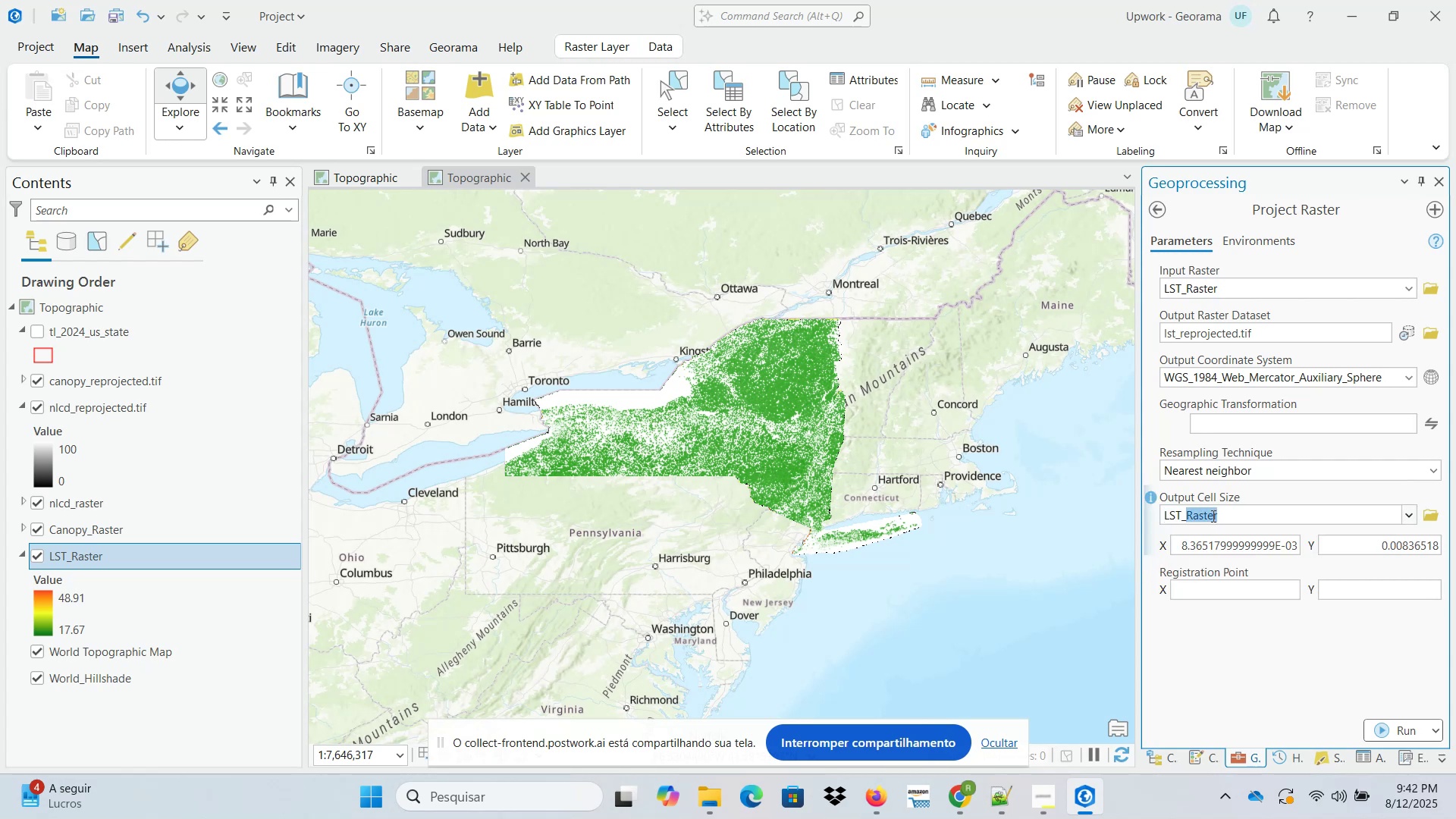 
triple_click([1212, 516])
 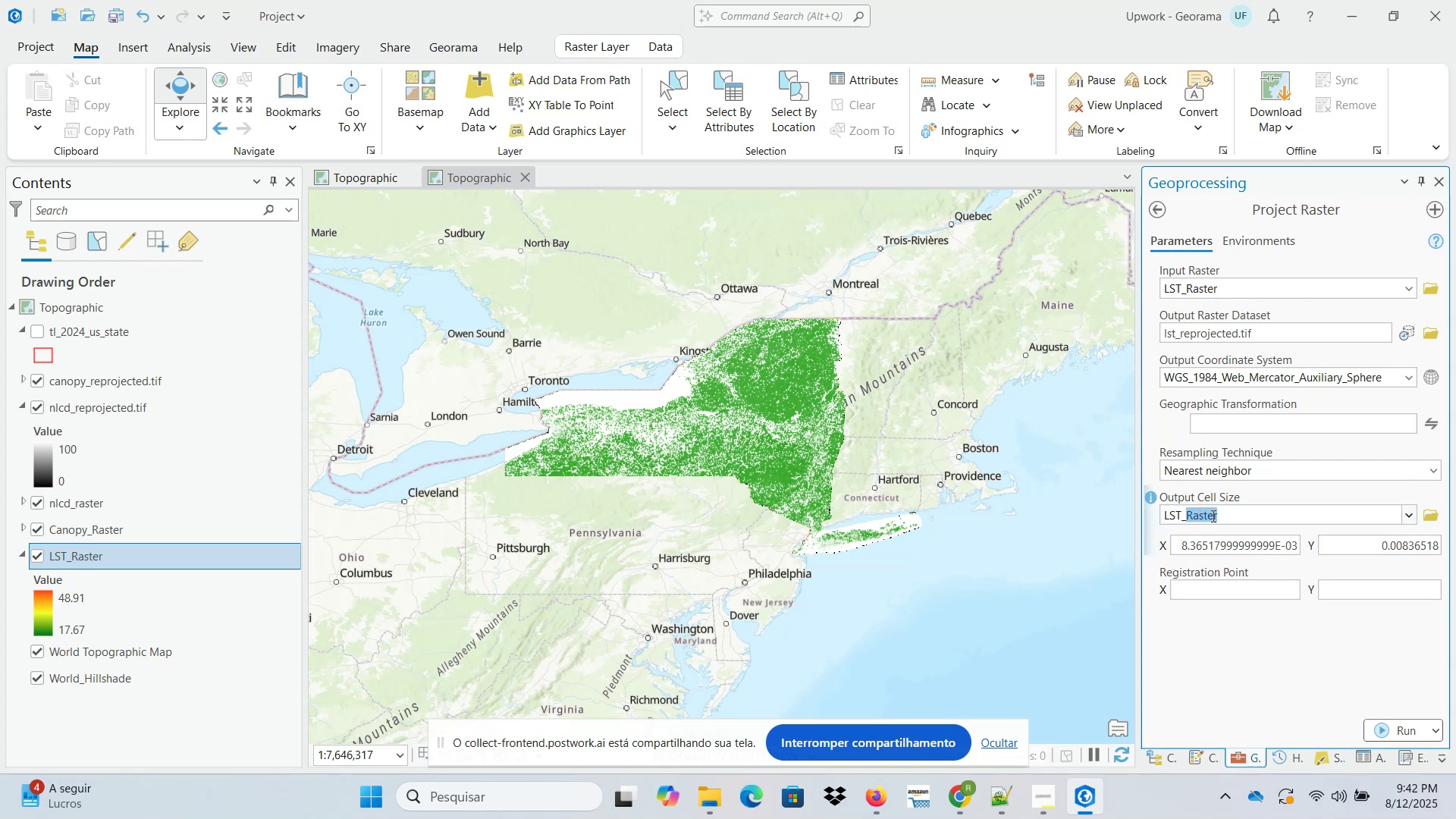 
key(Backspace)
 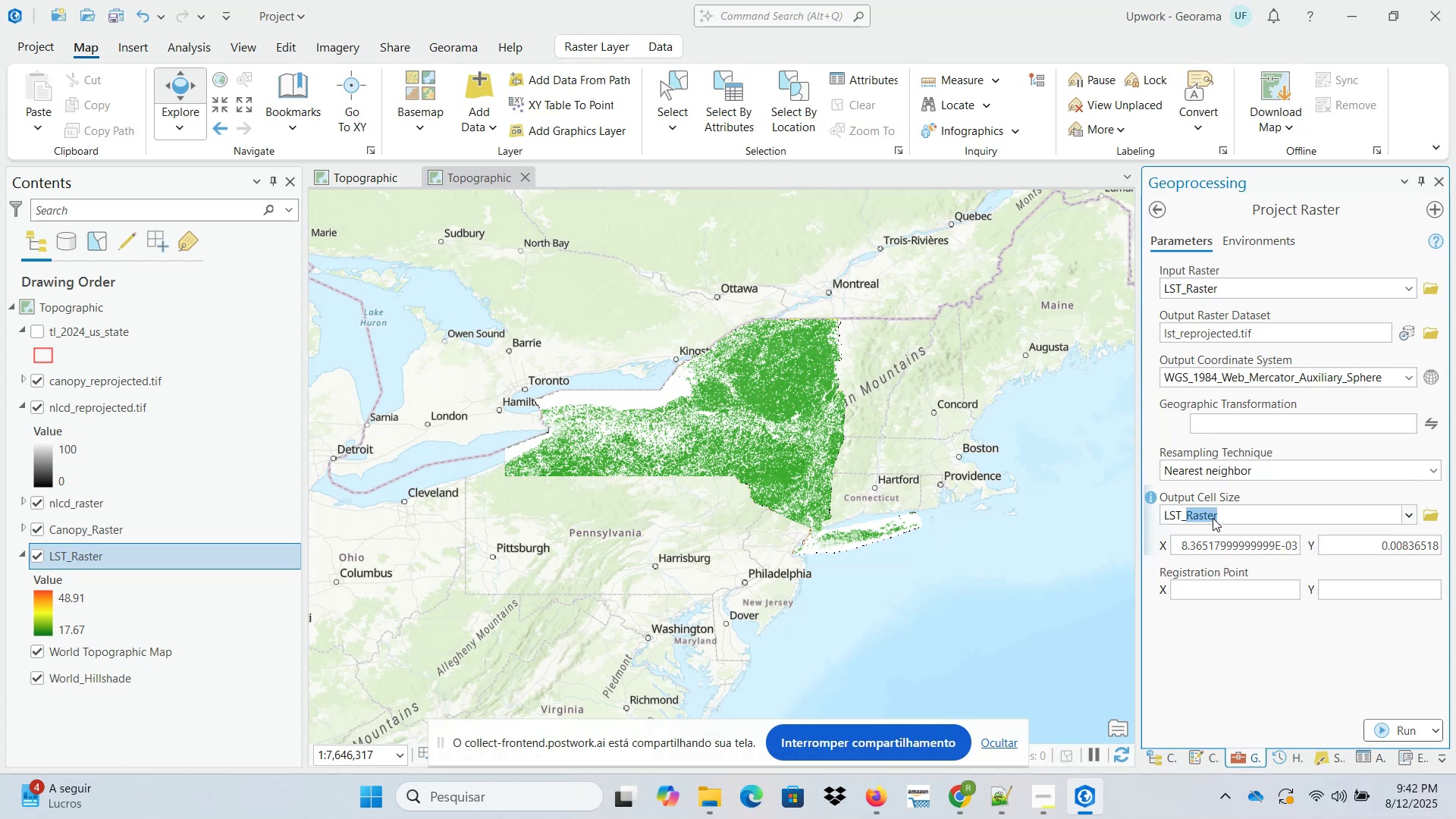 
key(Backspace)
 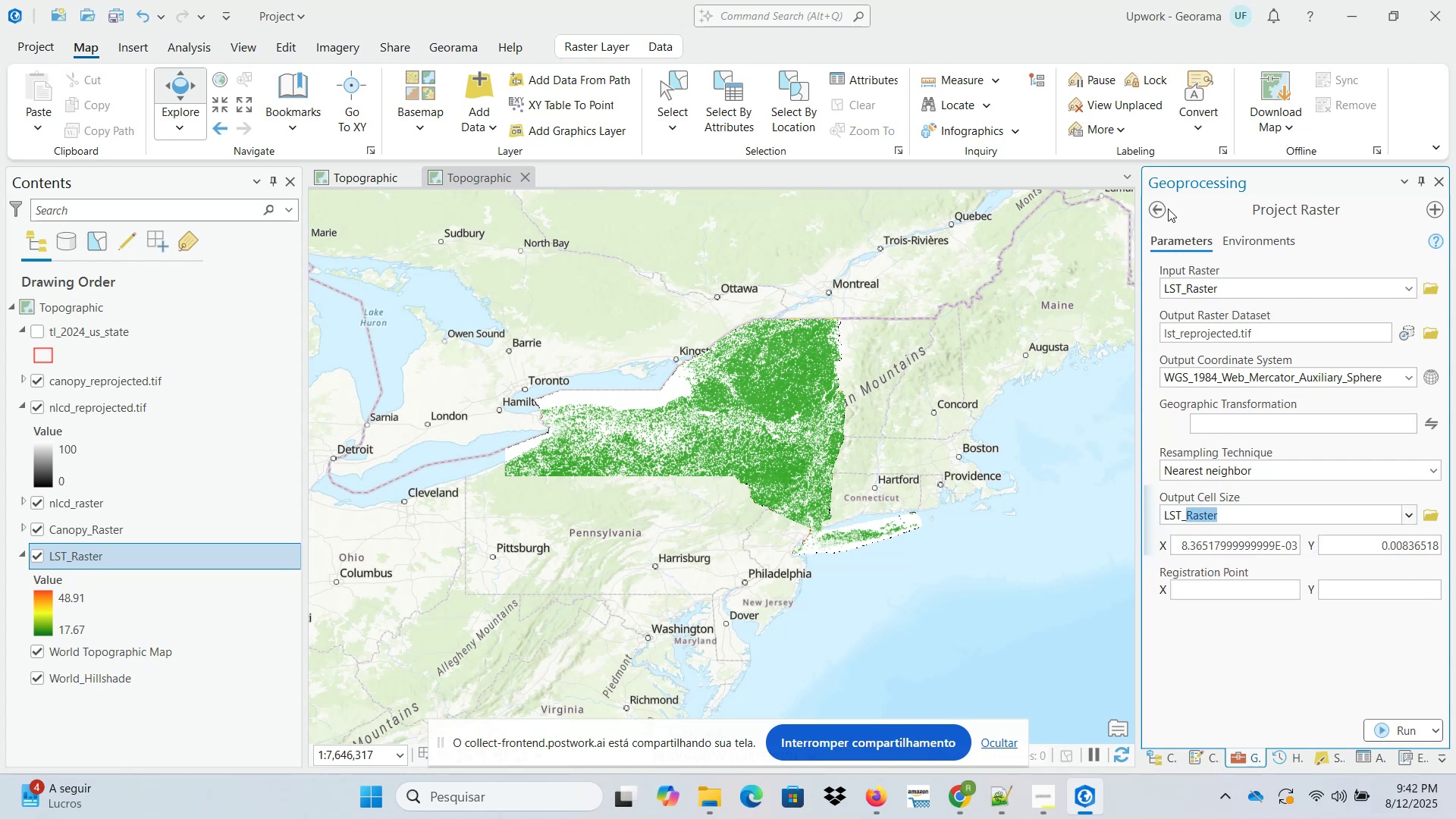 
left_click([1159, 209])
 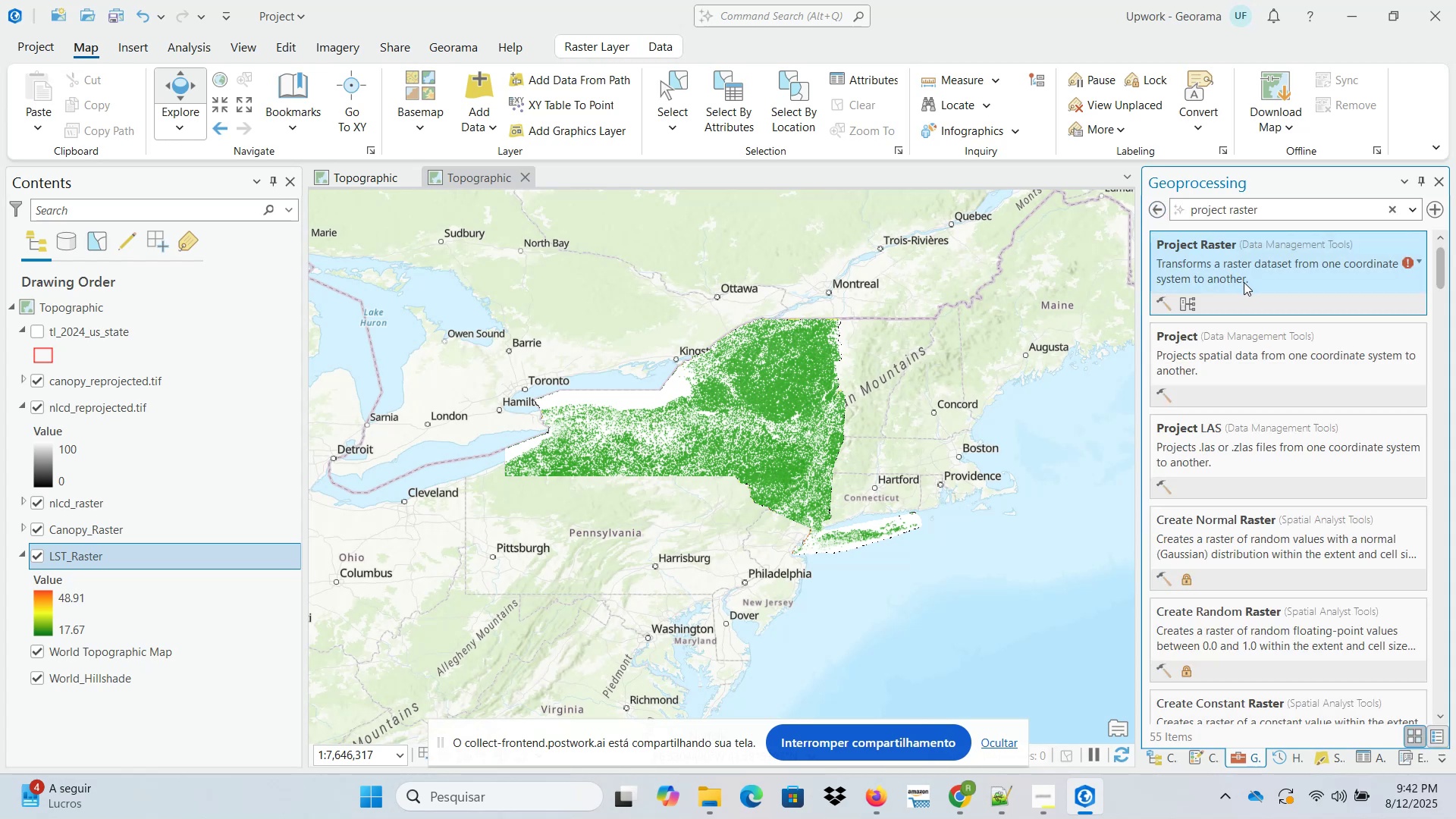 
left_click([1249, 283])
 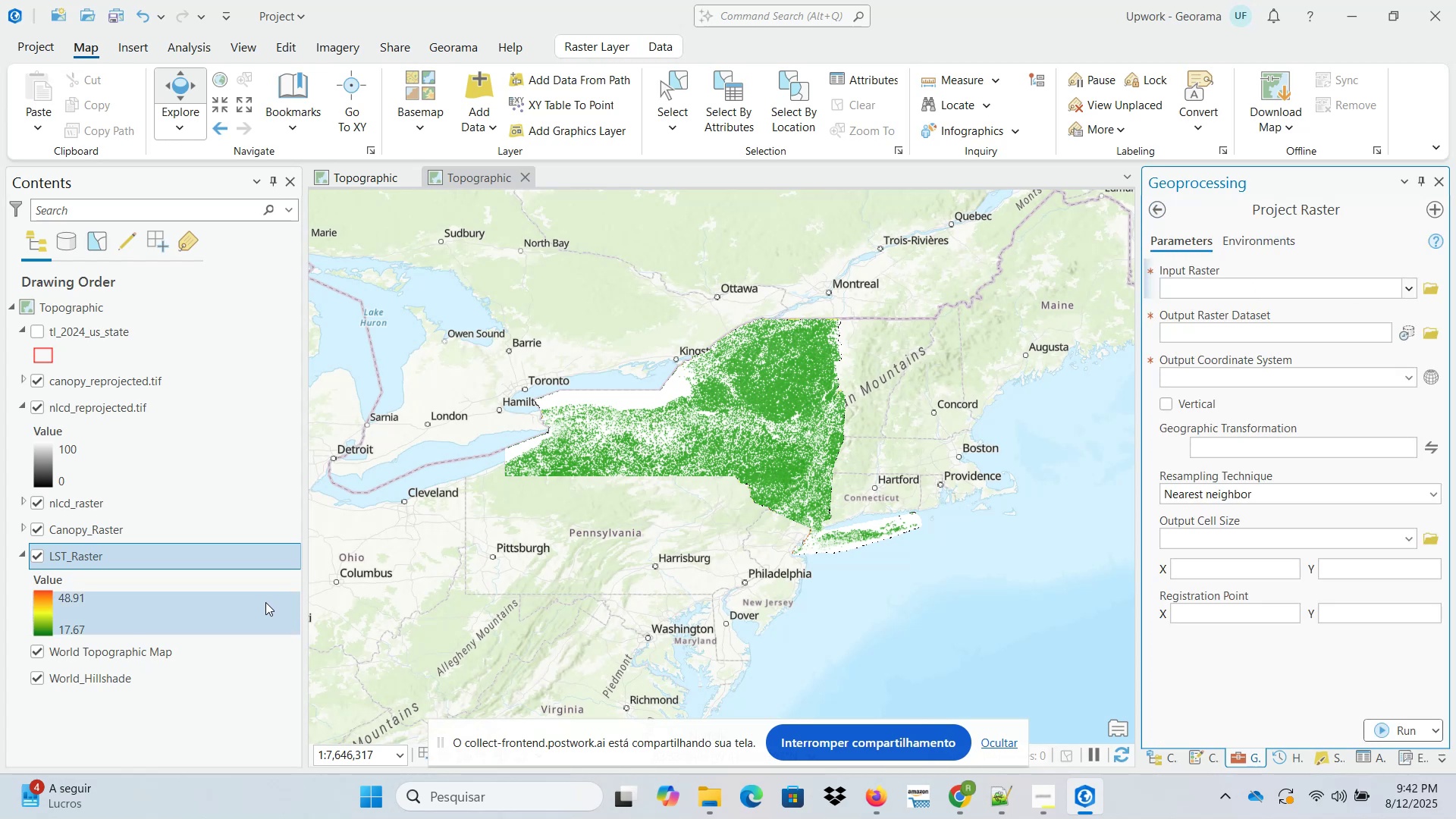 
left_click_drag(start_coordinate=[206, 560], to_coordinate=[1249, 287])
 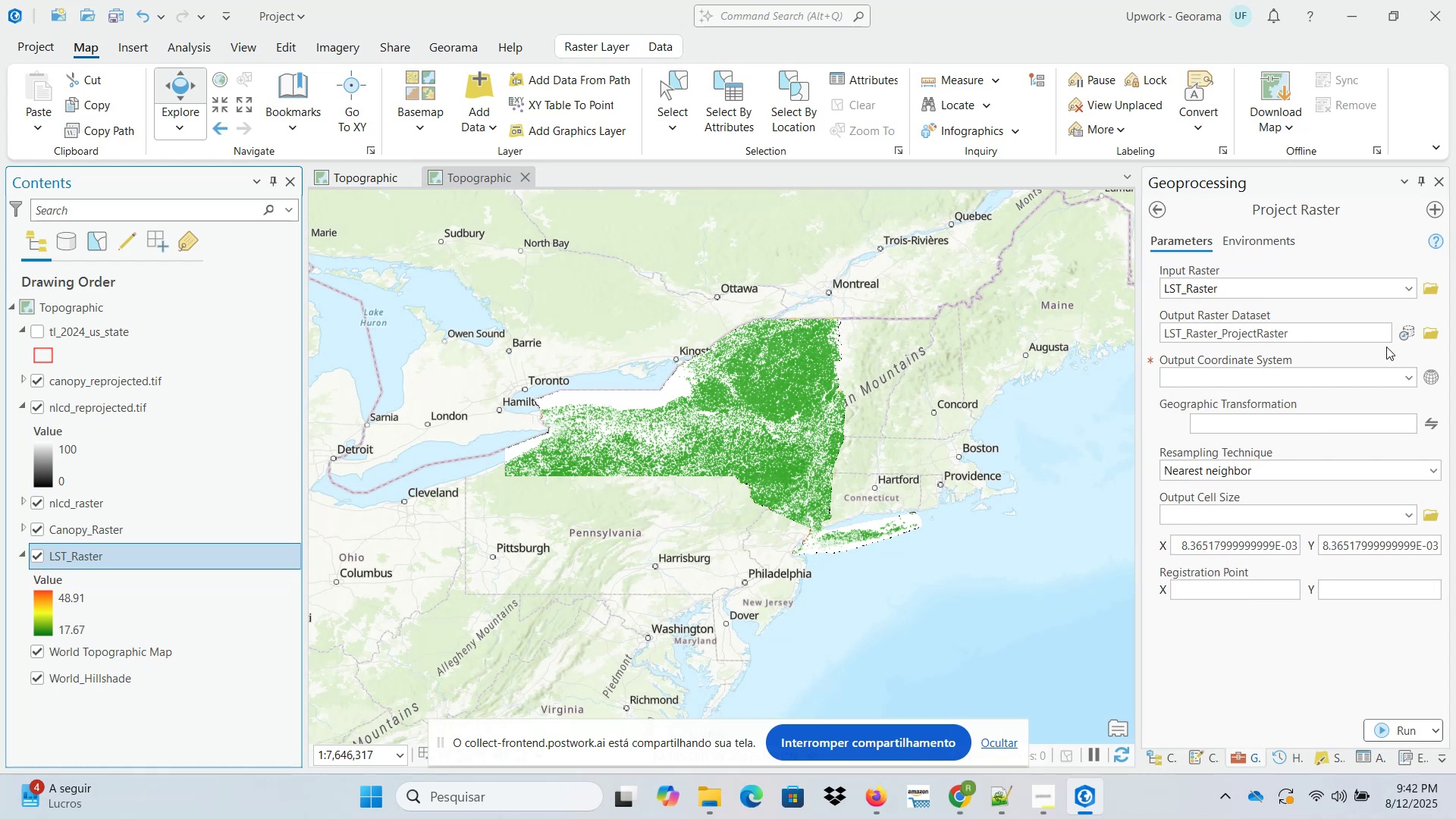 
left_click([1428, 338])
 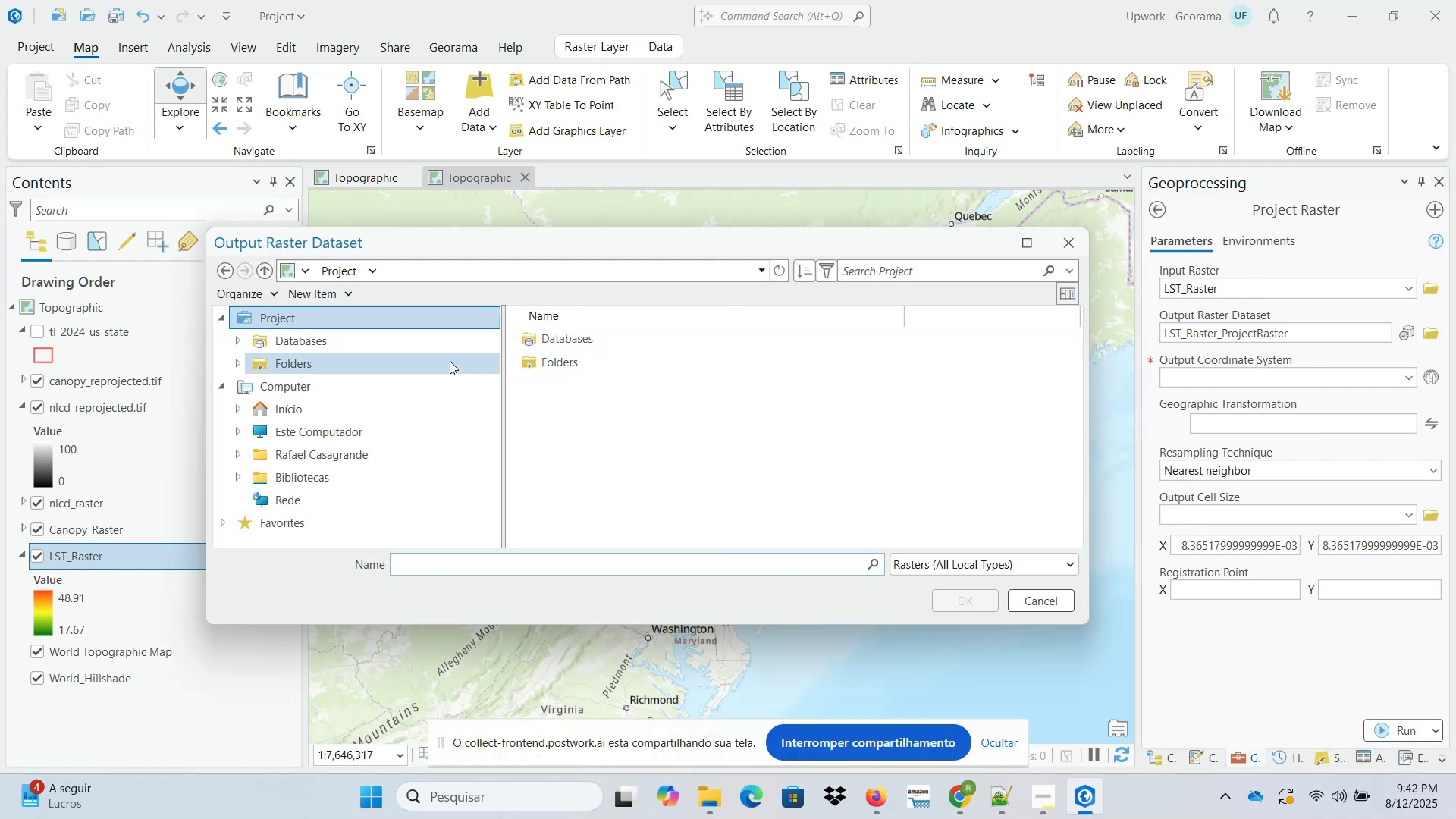 
wait(5.62)
 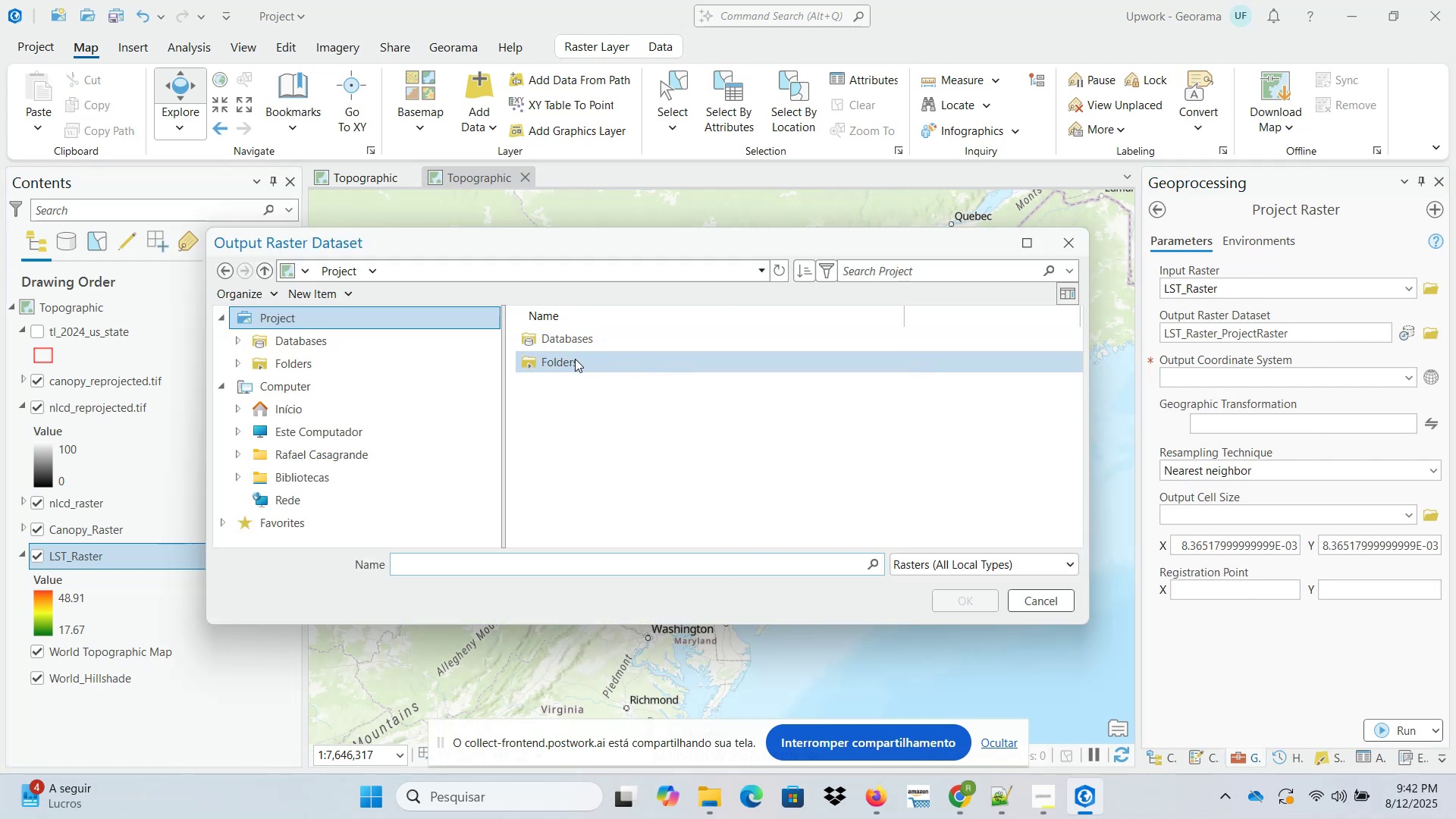 
left_click([441, 360])
 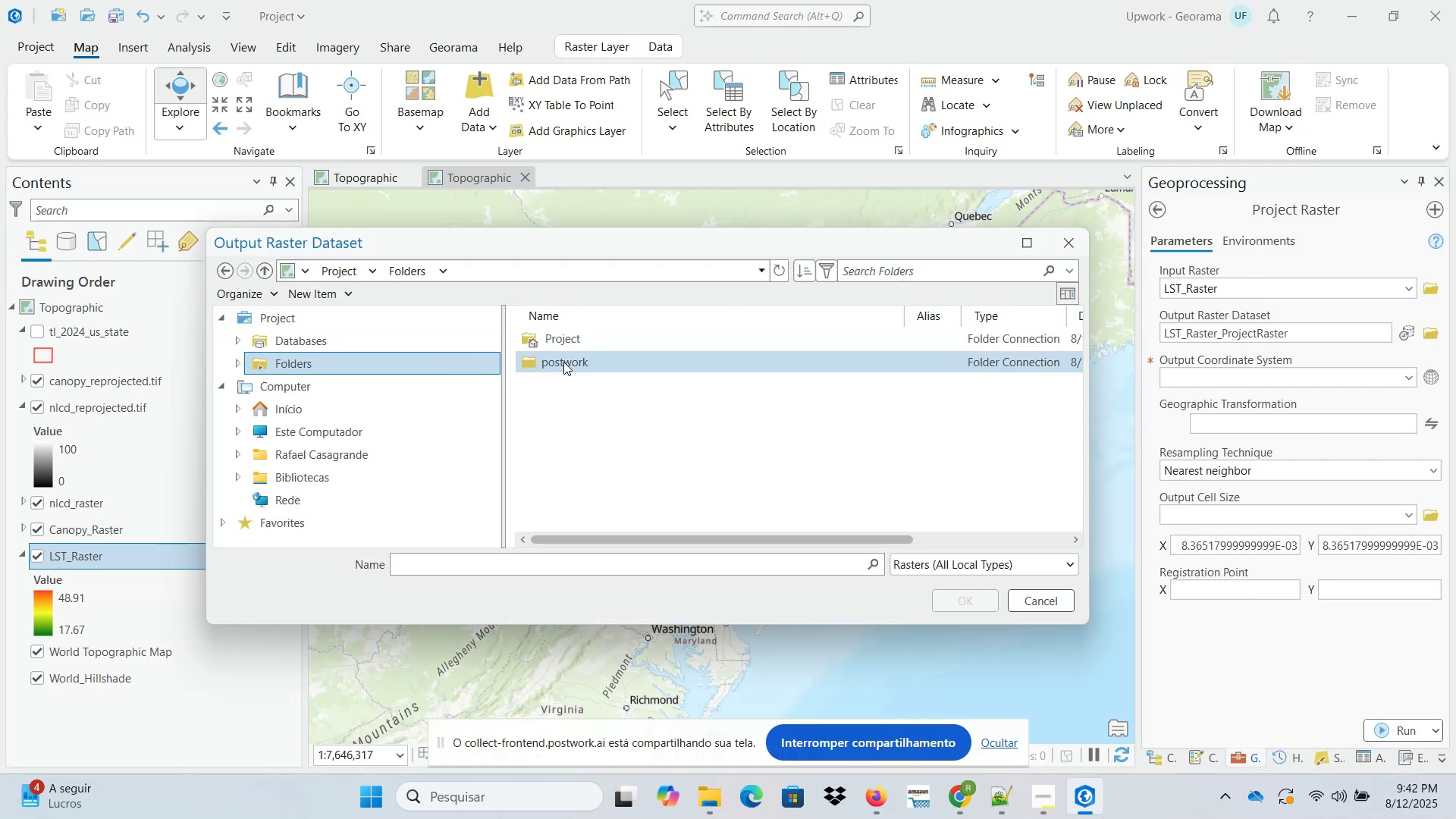 
double_click([563, 362])
 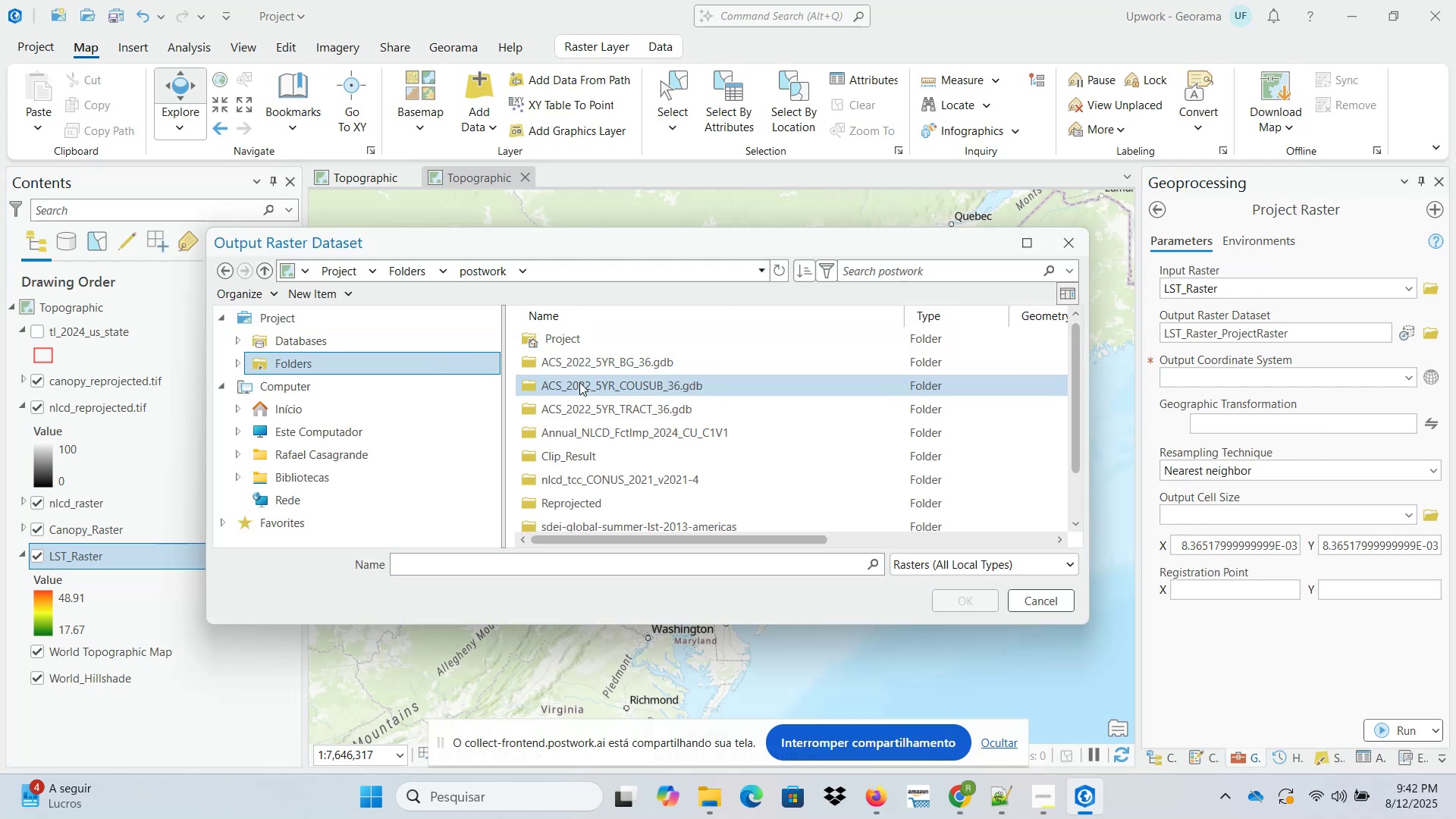 
scroll: coordinate [596, 430], scroll_direction: down, amount: 2.0
 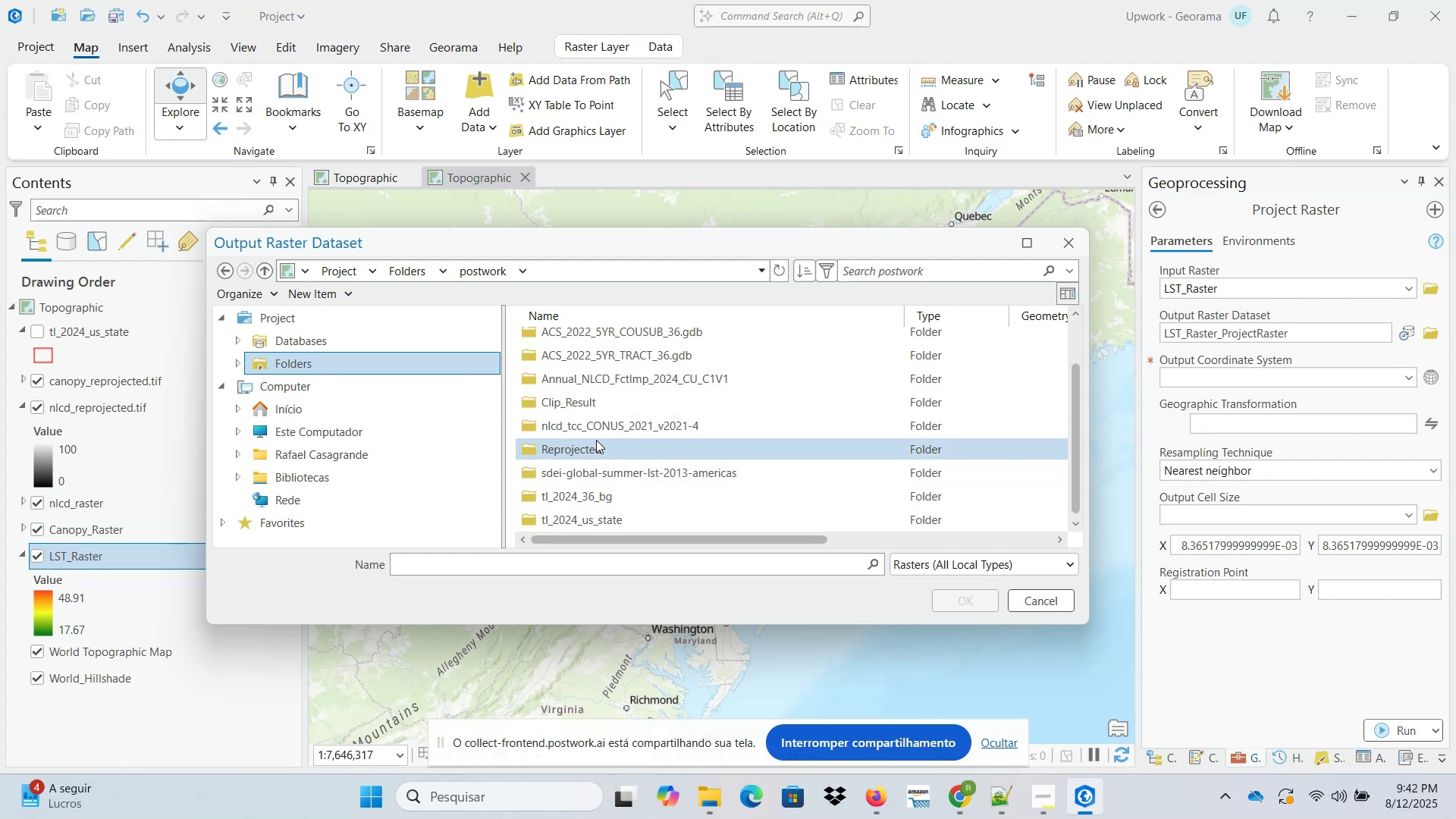 
double_click([598, 449])
 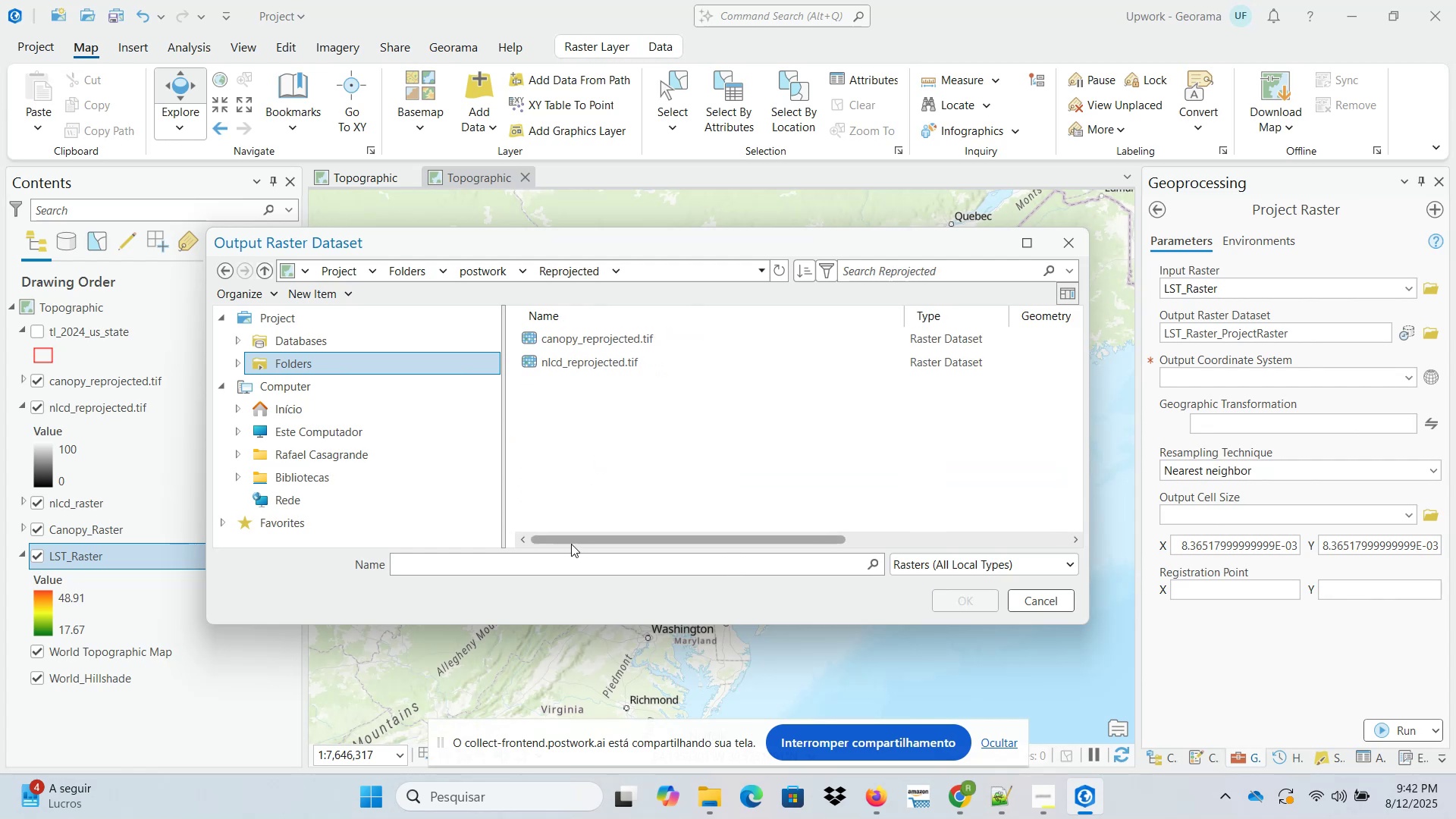 
left_click([568, 565])
 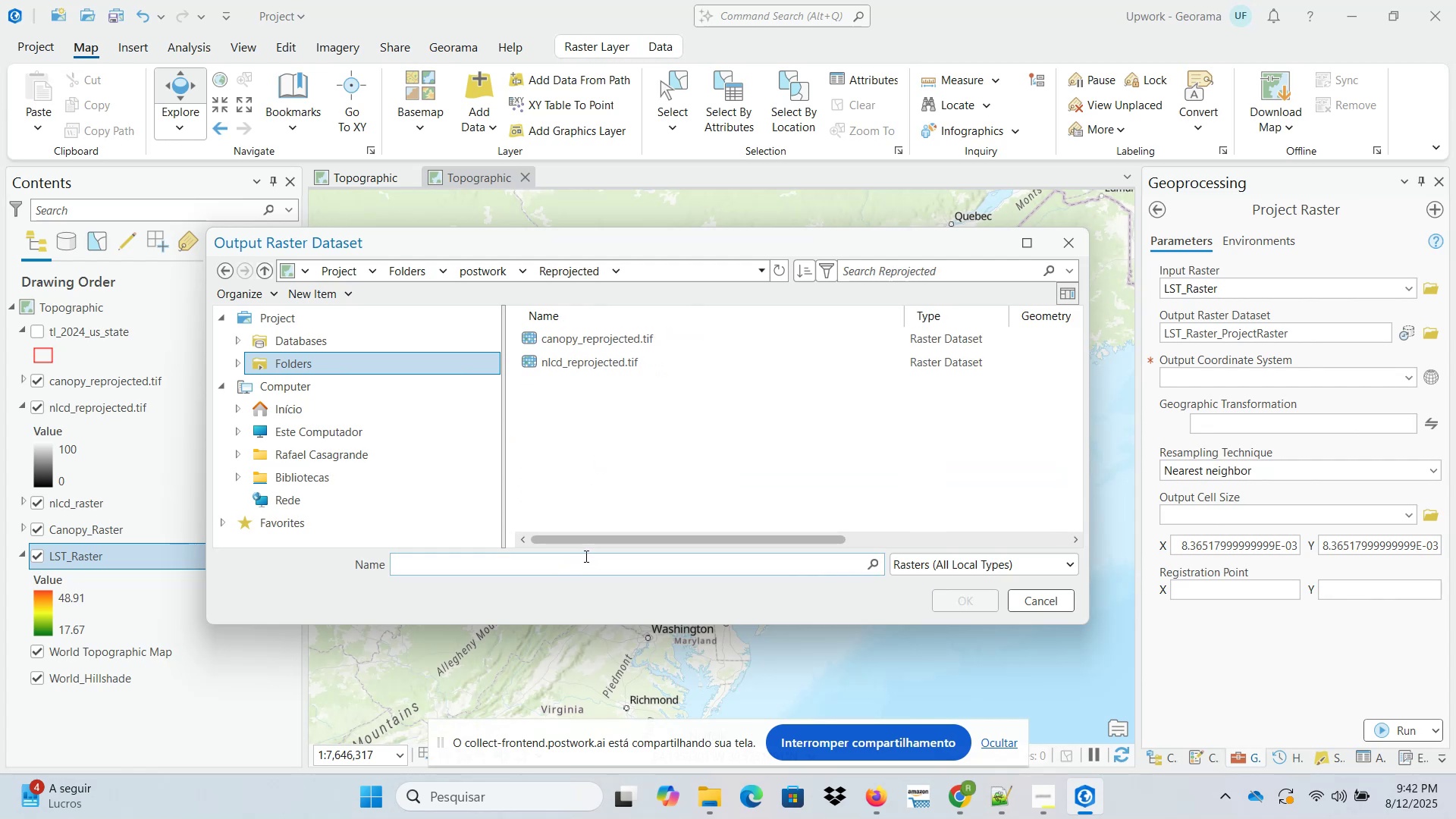 
type(lst_reprojected.tif)
 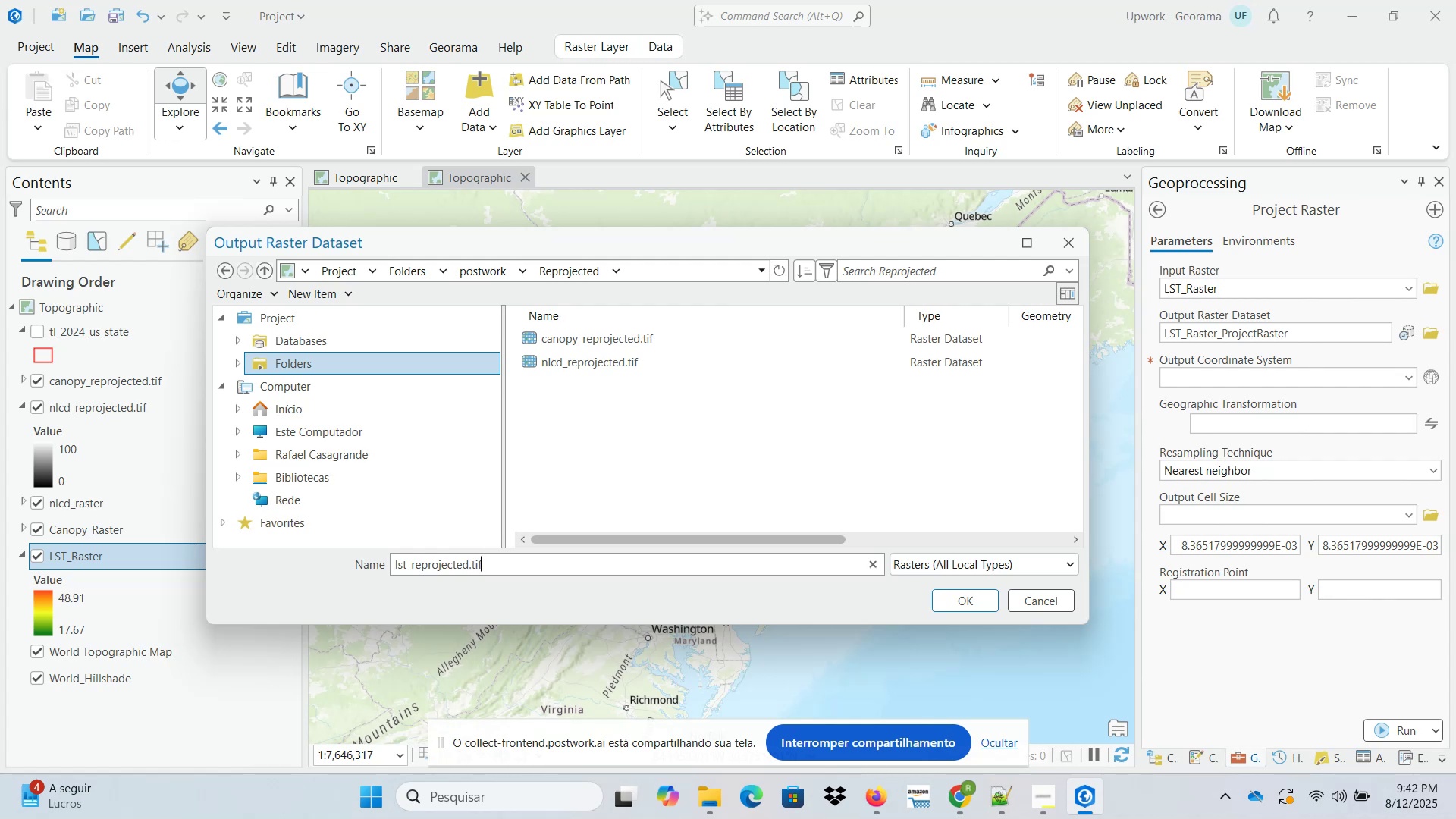 
left_click([961, 601])
 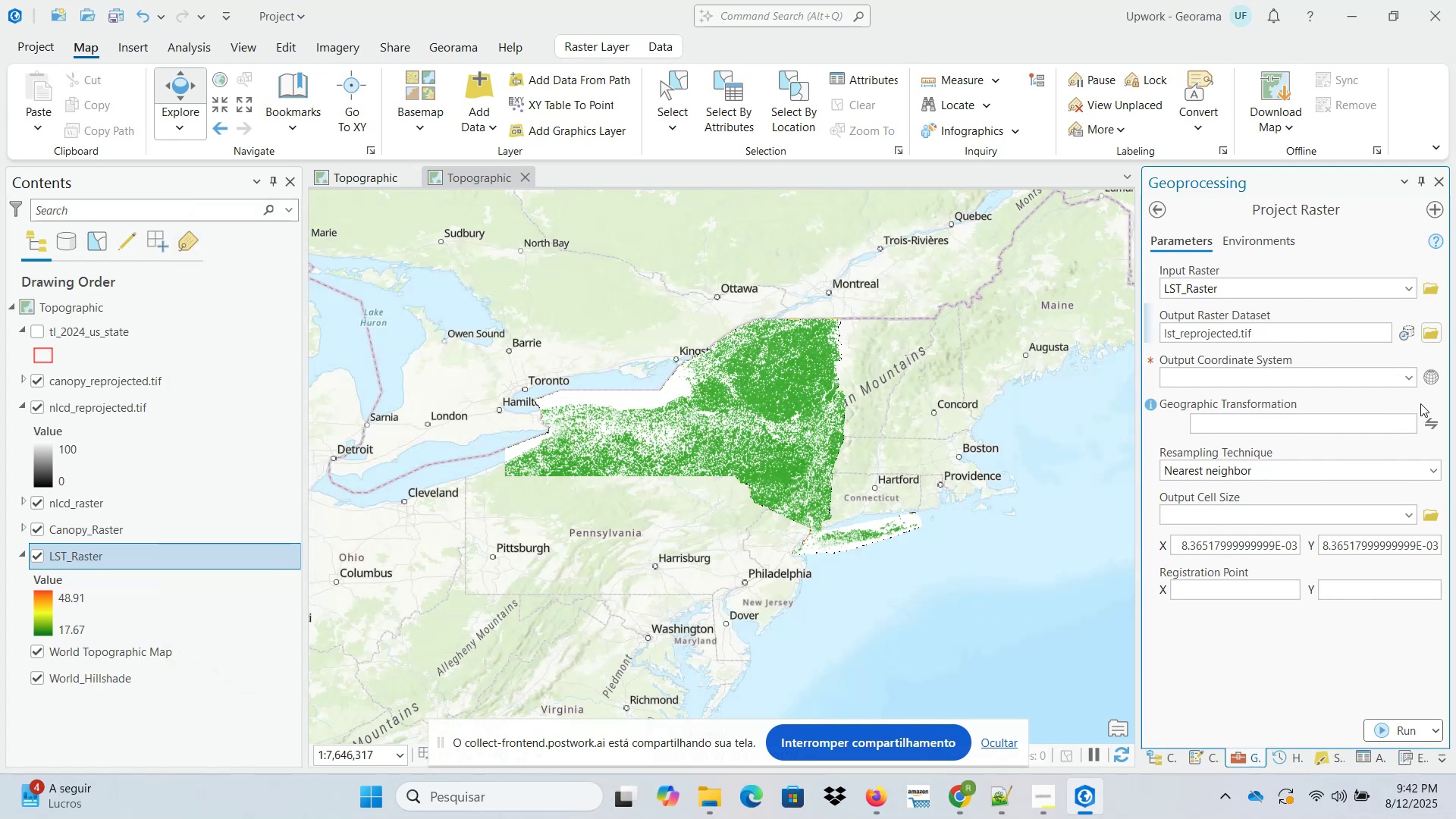 
left_click([1429, 380])
 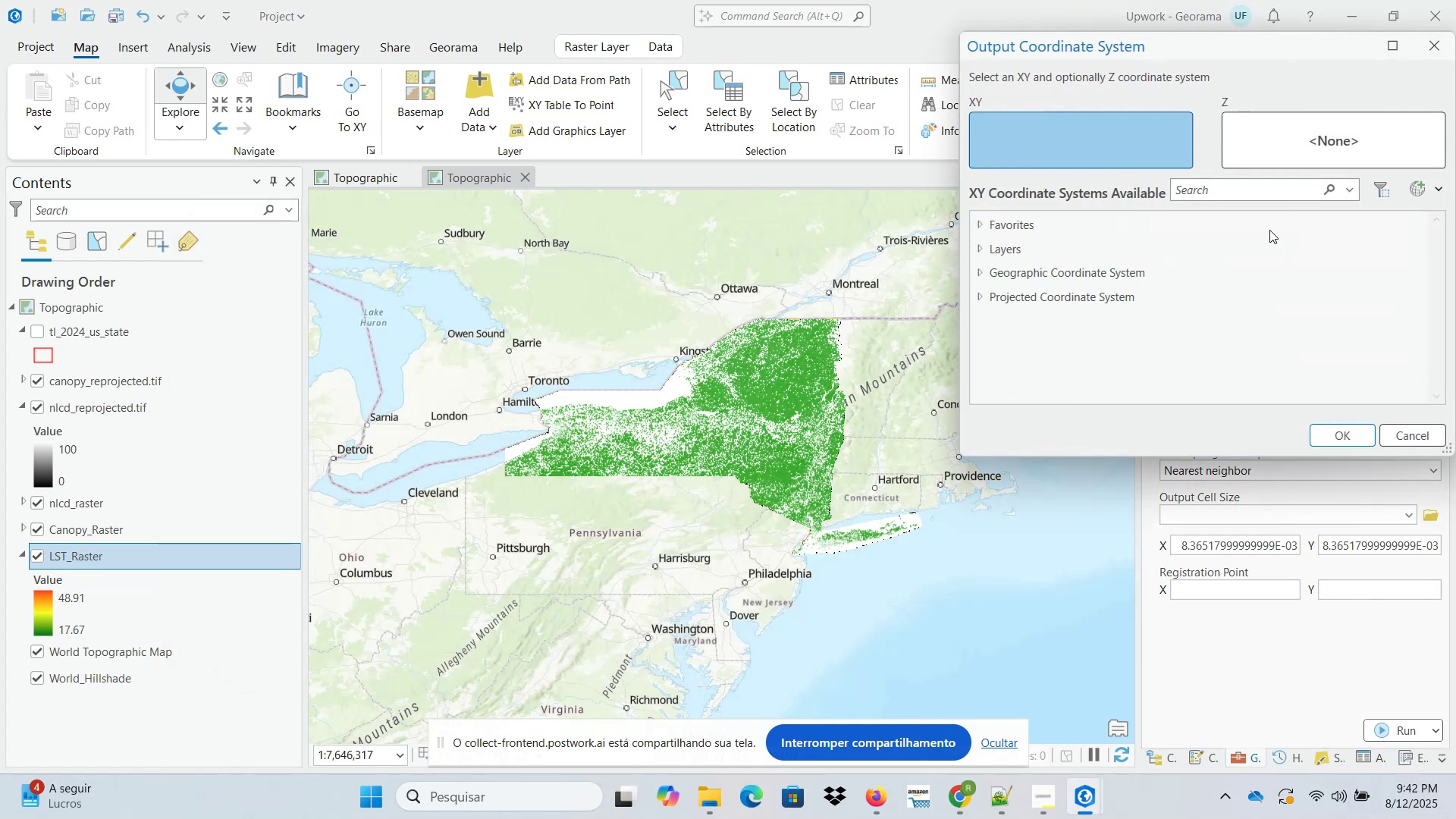 
left_click([1216, 193])
 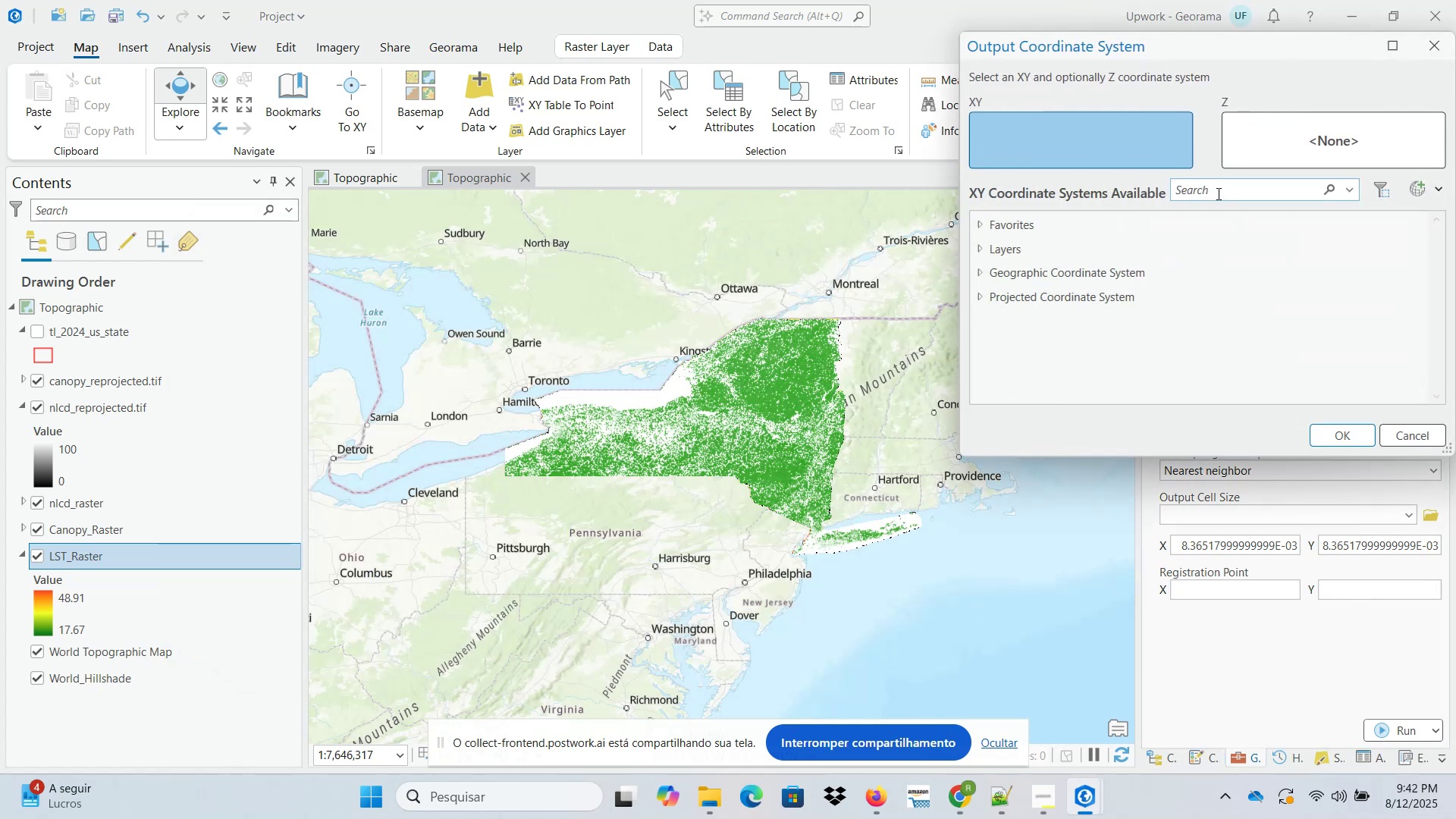 
key(Numpad3)
 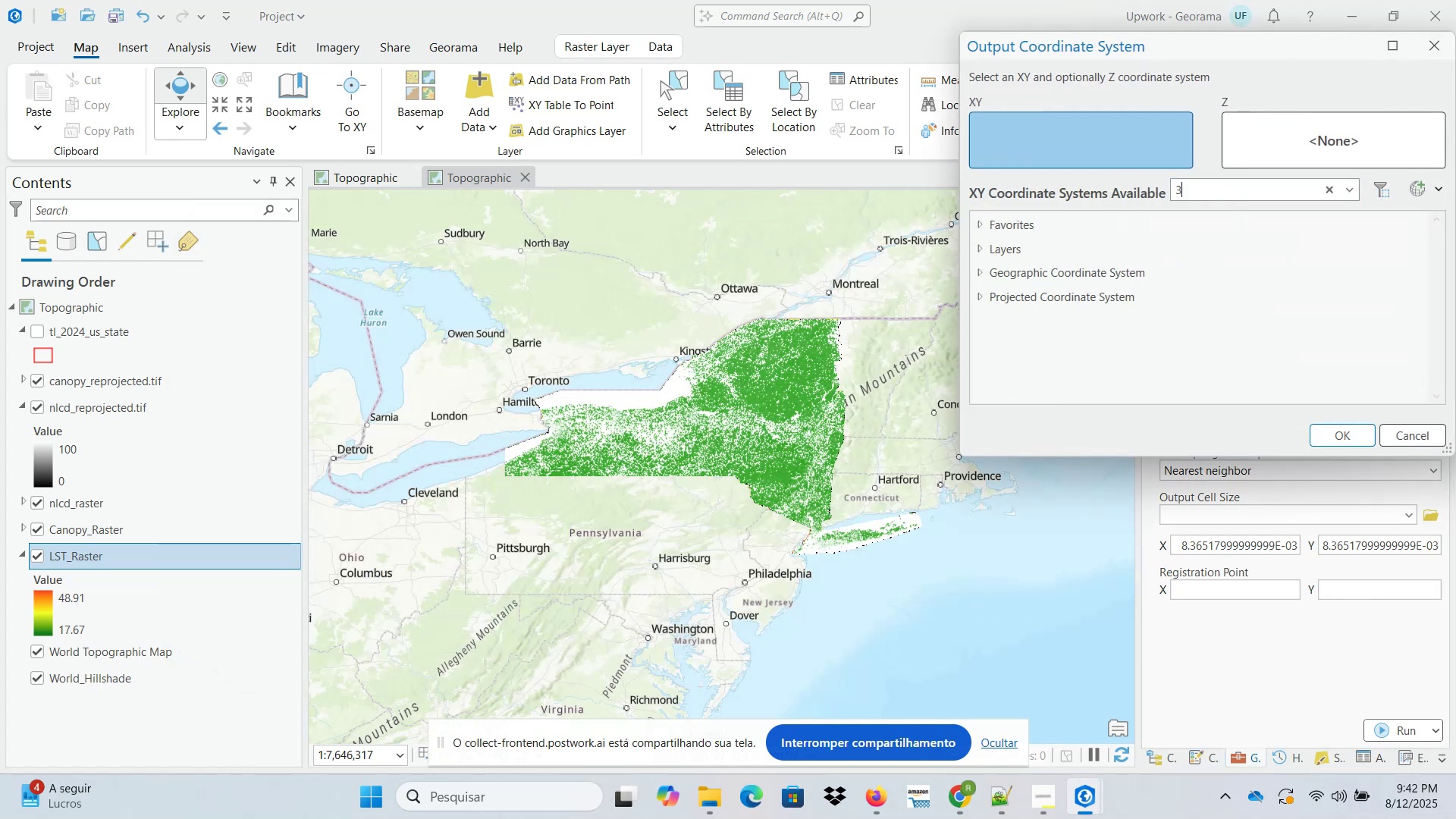 
key(Numpad8)
 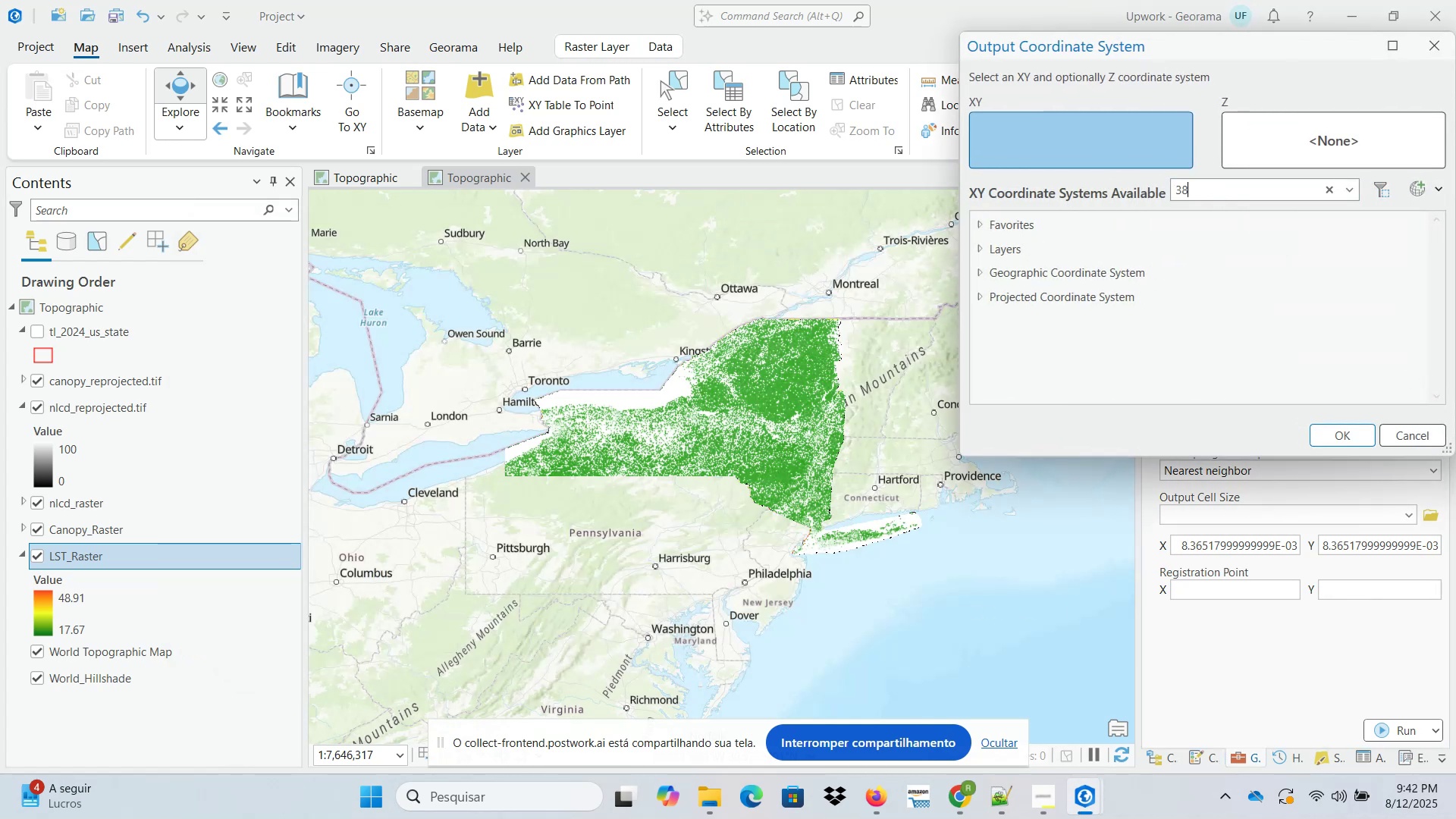 
key(Numpad5)
 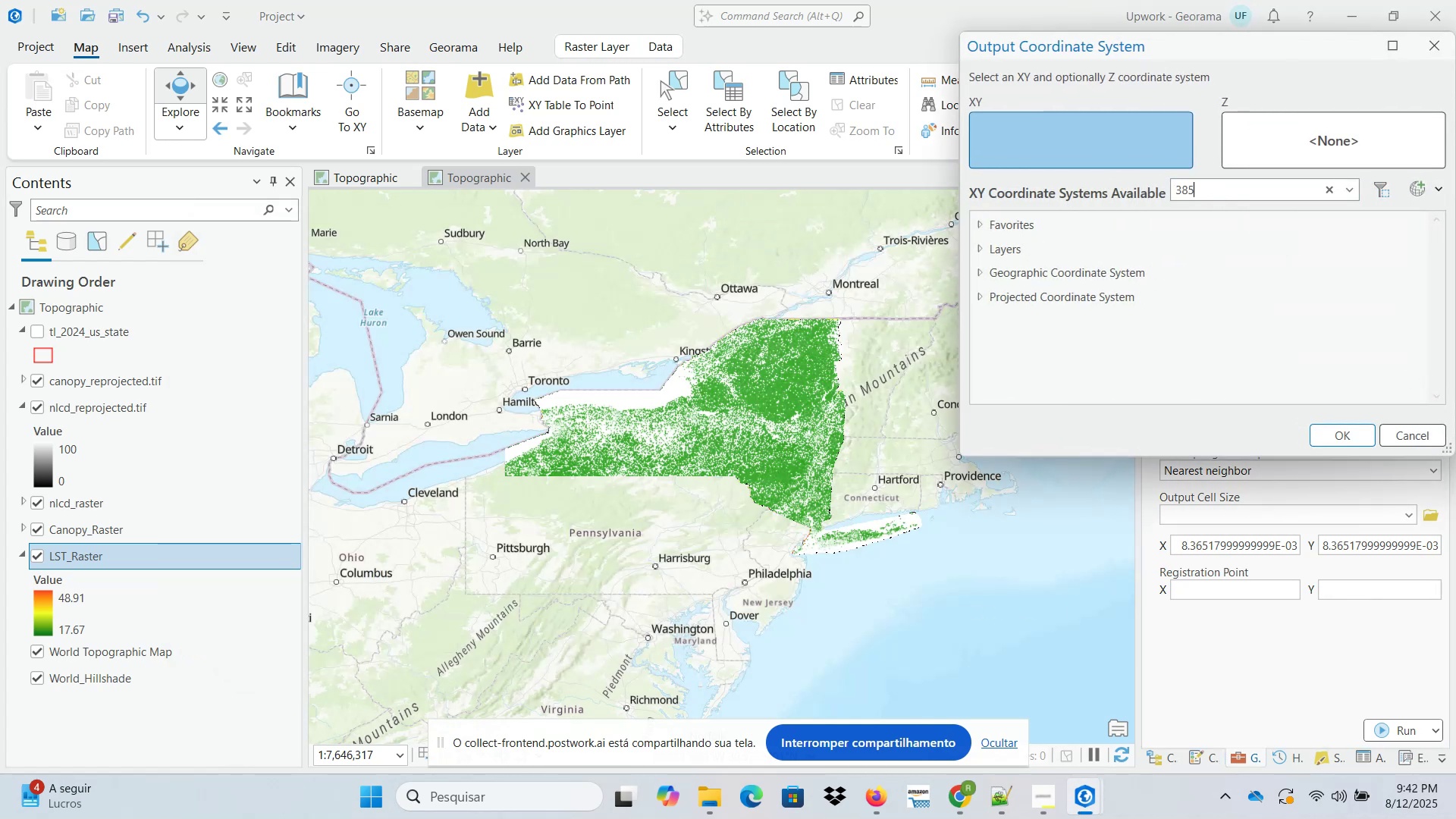 
key(Numpad7)
 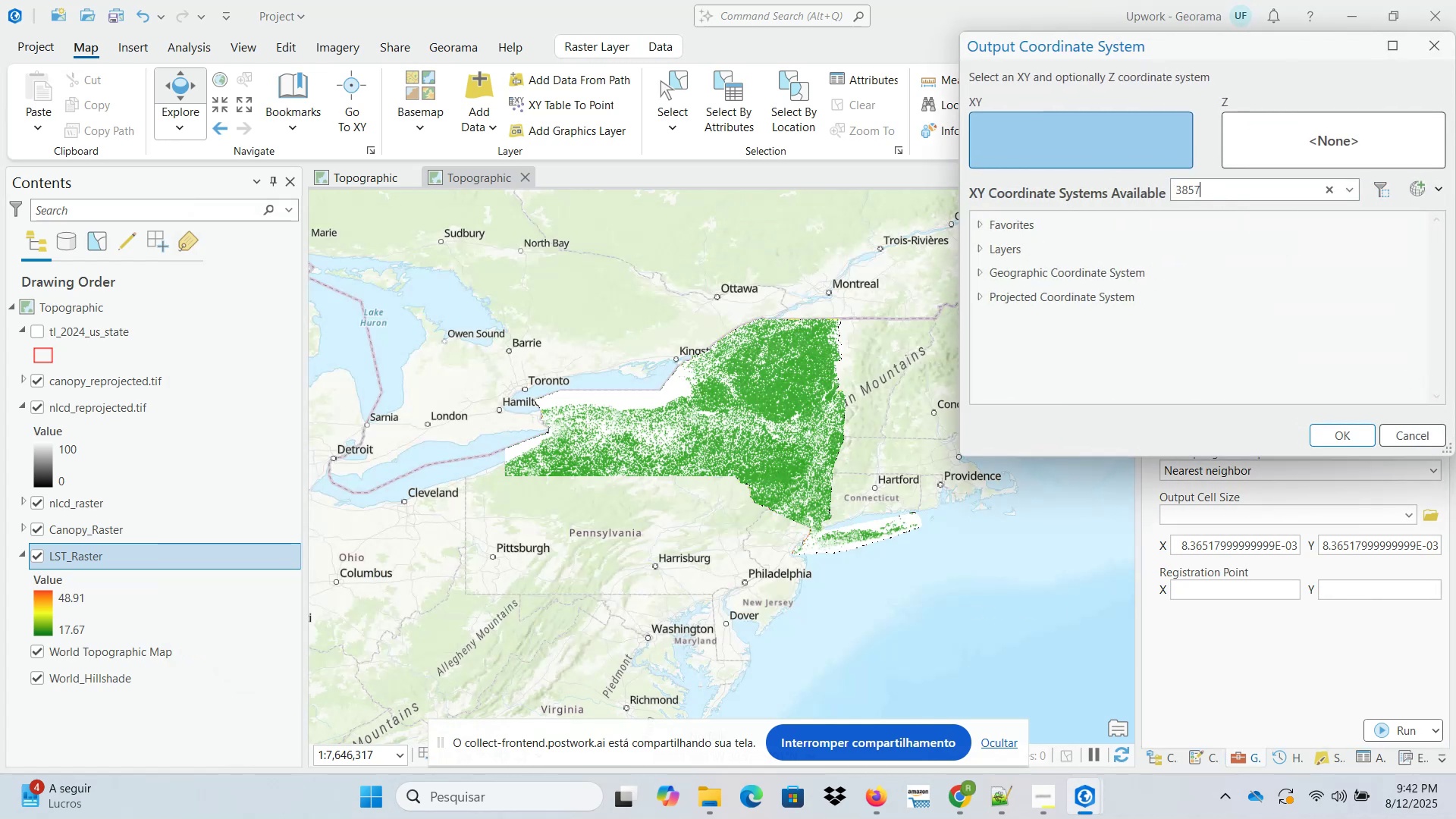 
key(NumpadEnter)
 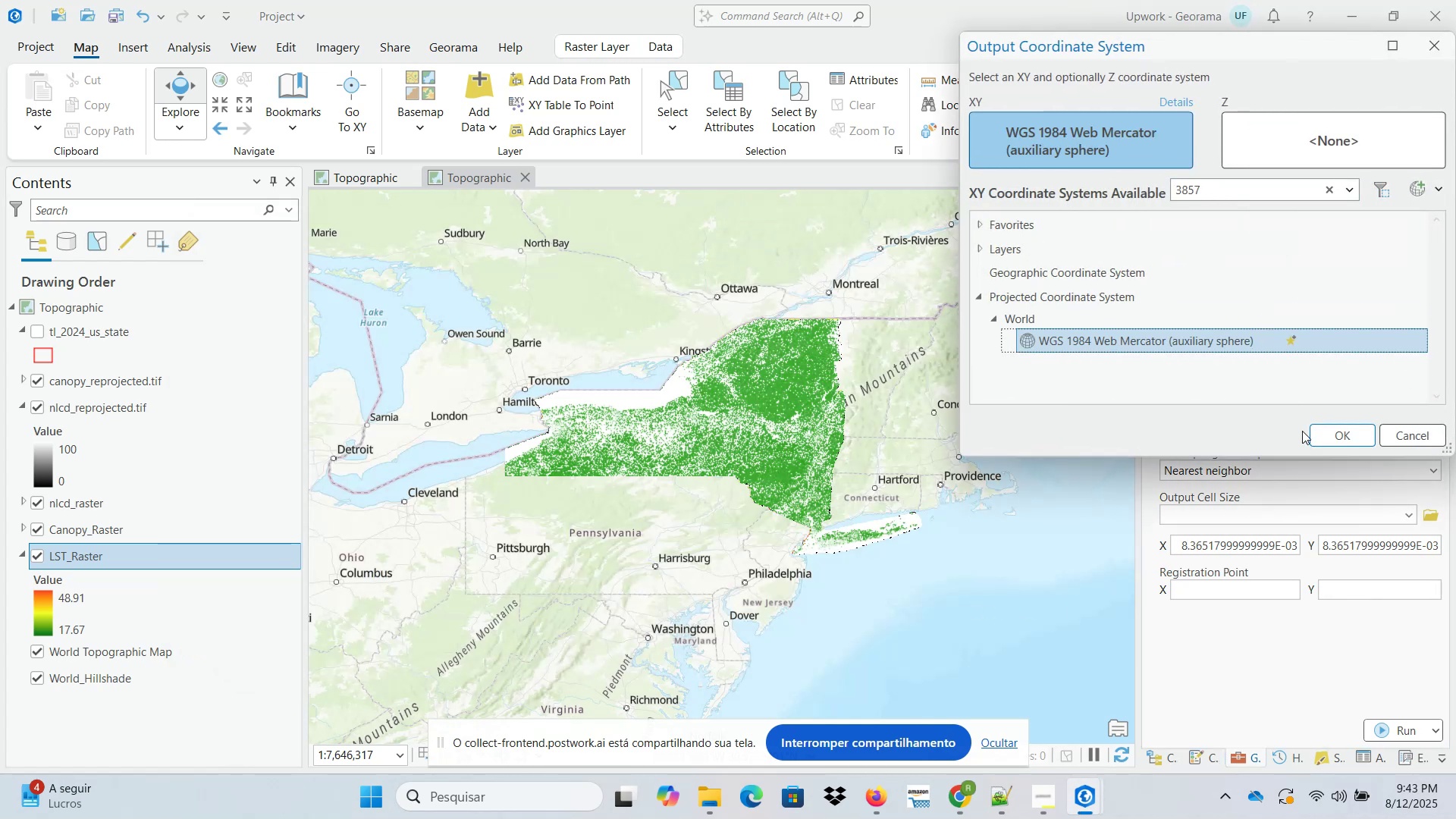 
left_click([1335, 437])
 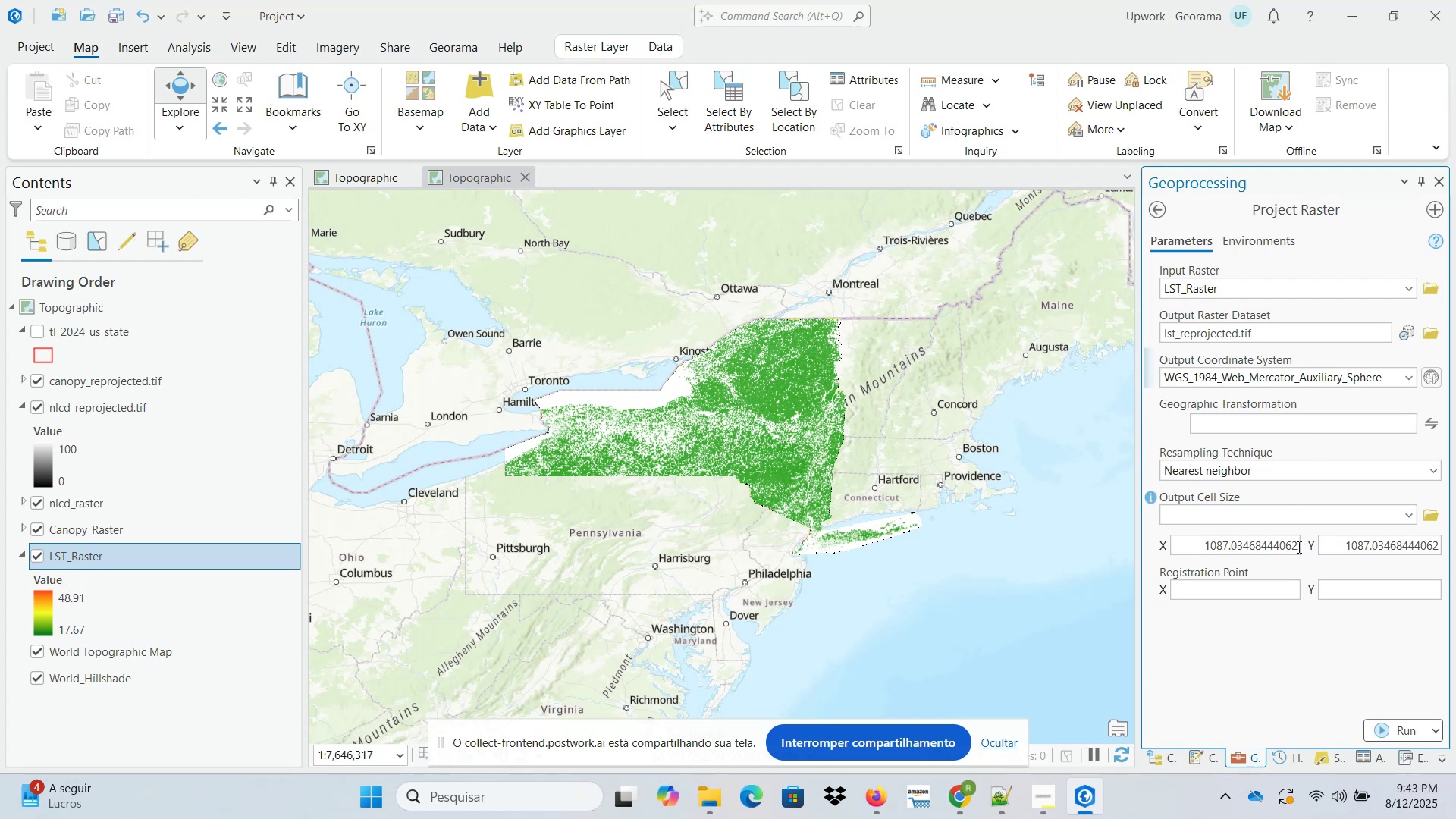 
mouse_move([1371, 701])
 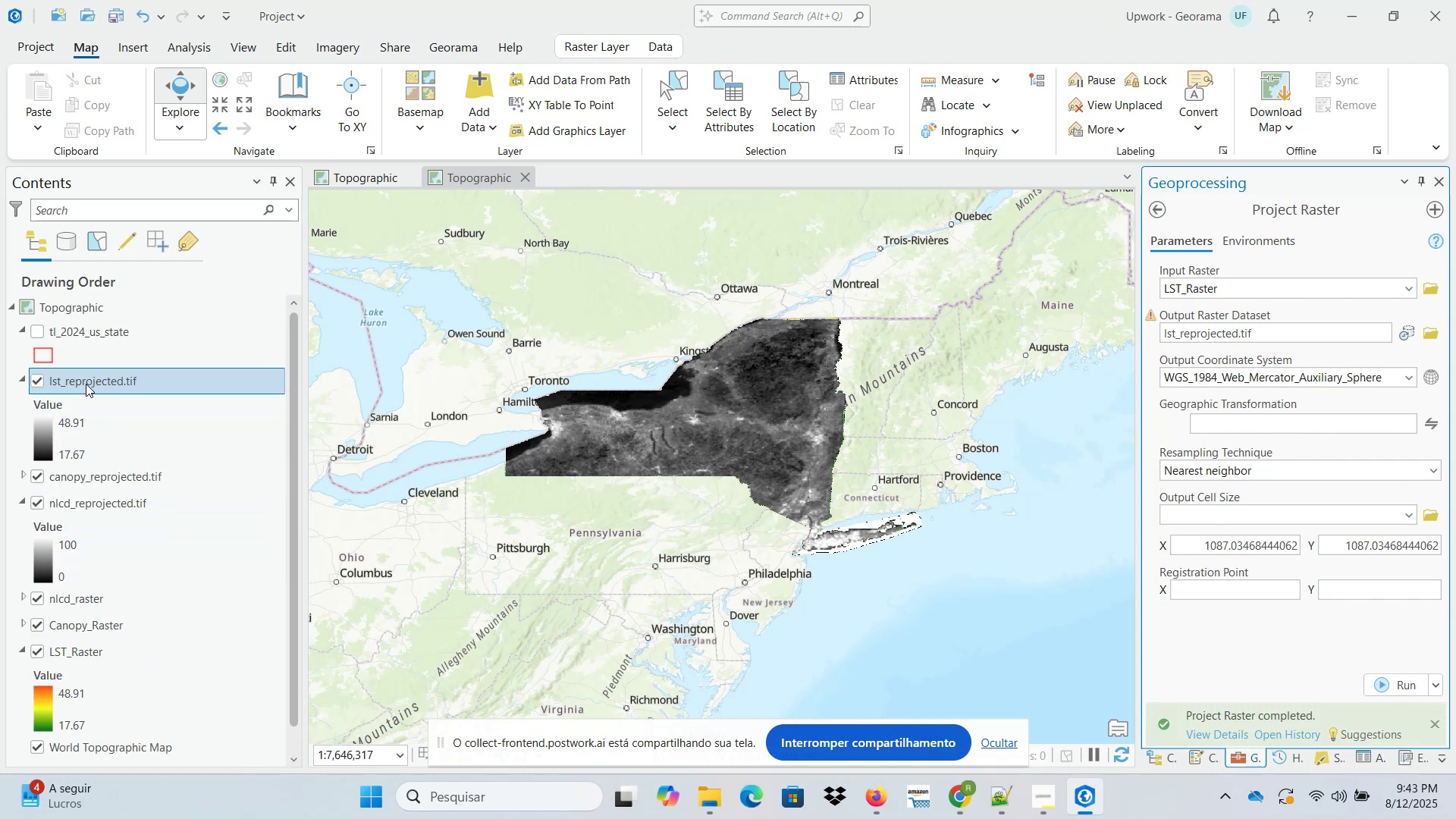 
wait(17.58)
 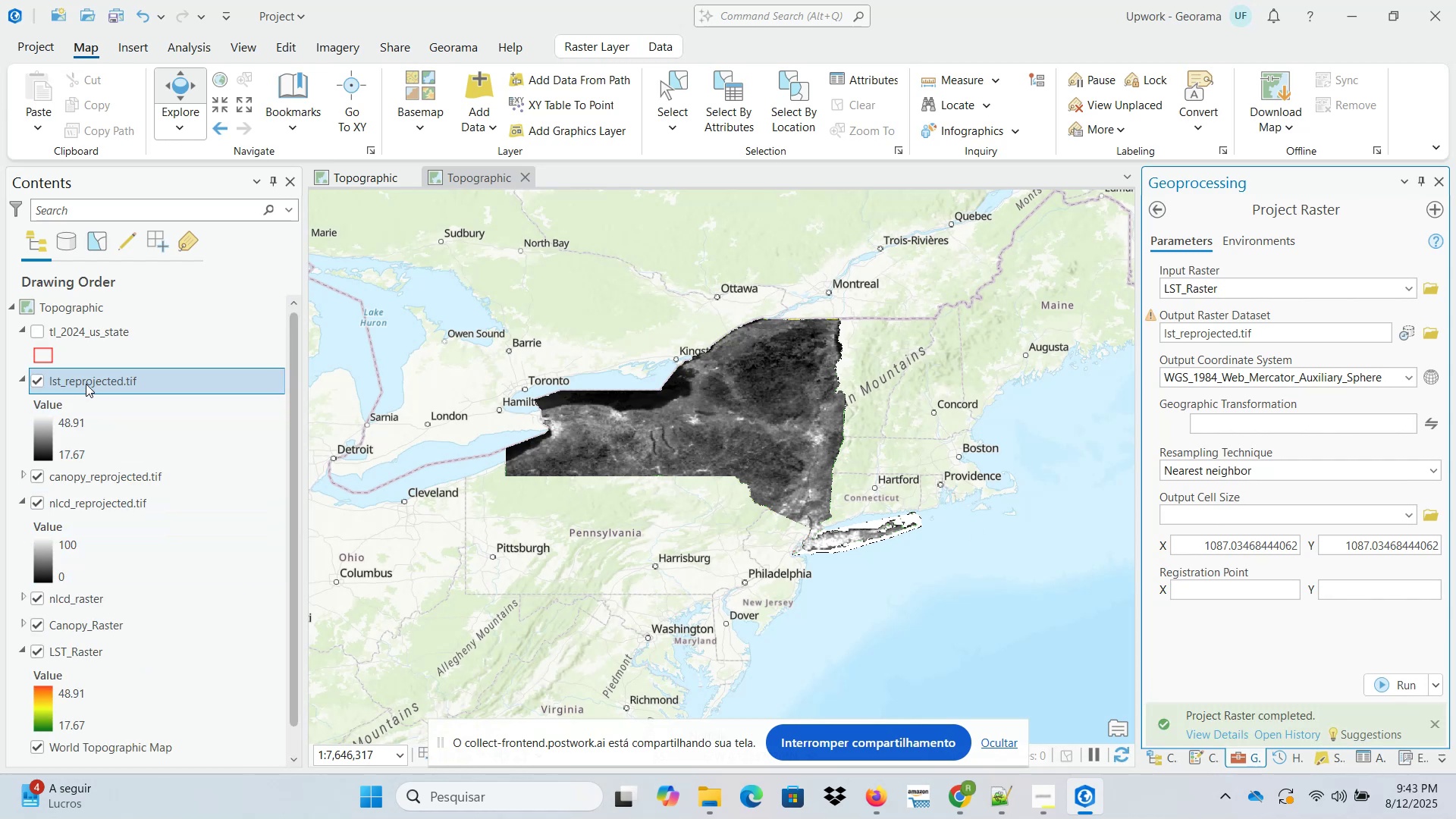 
mouse_move([72, 530])
 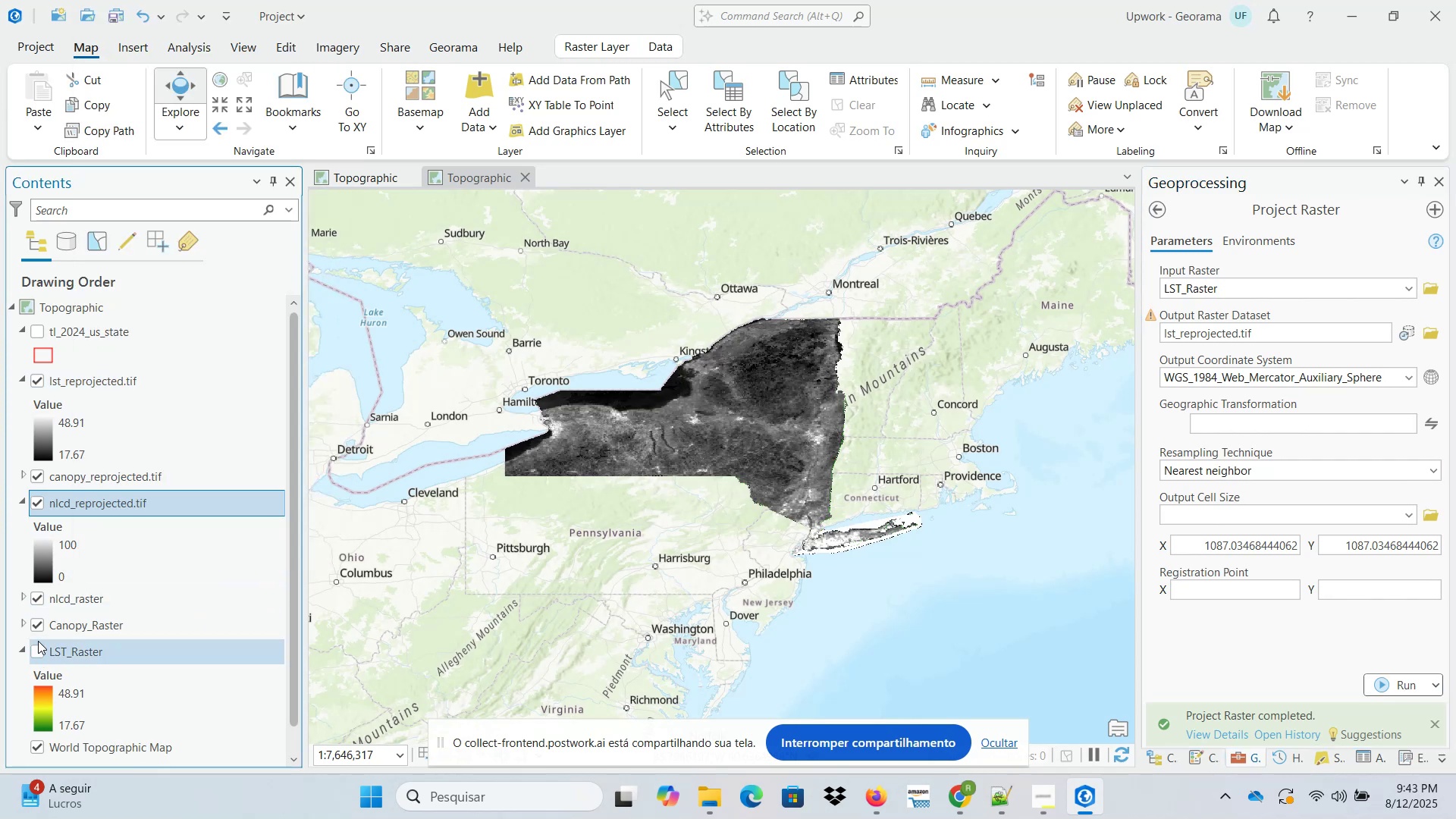 
left_click([39, 625])
 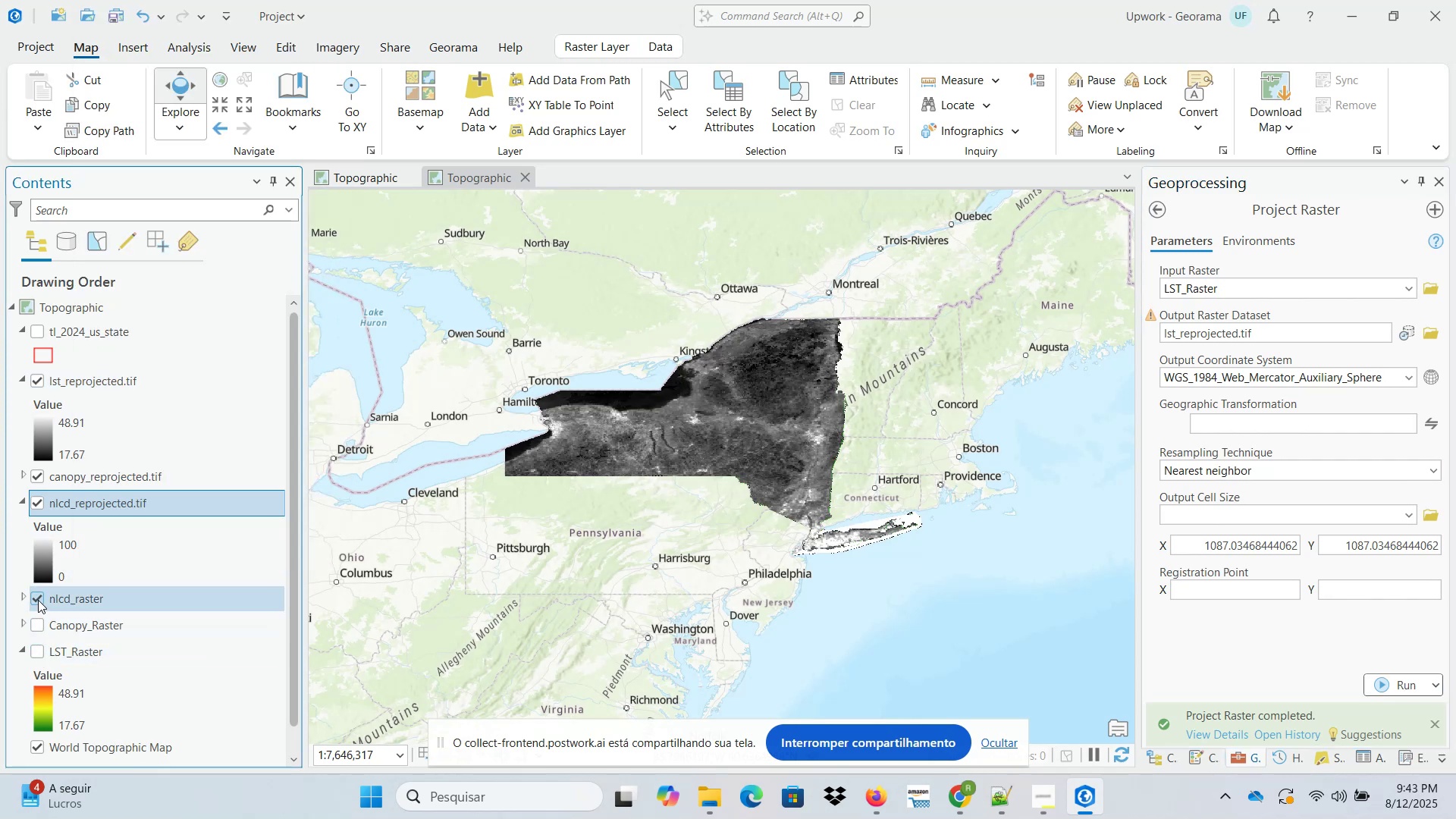 
left_click([38, 598])
 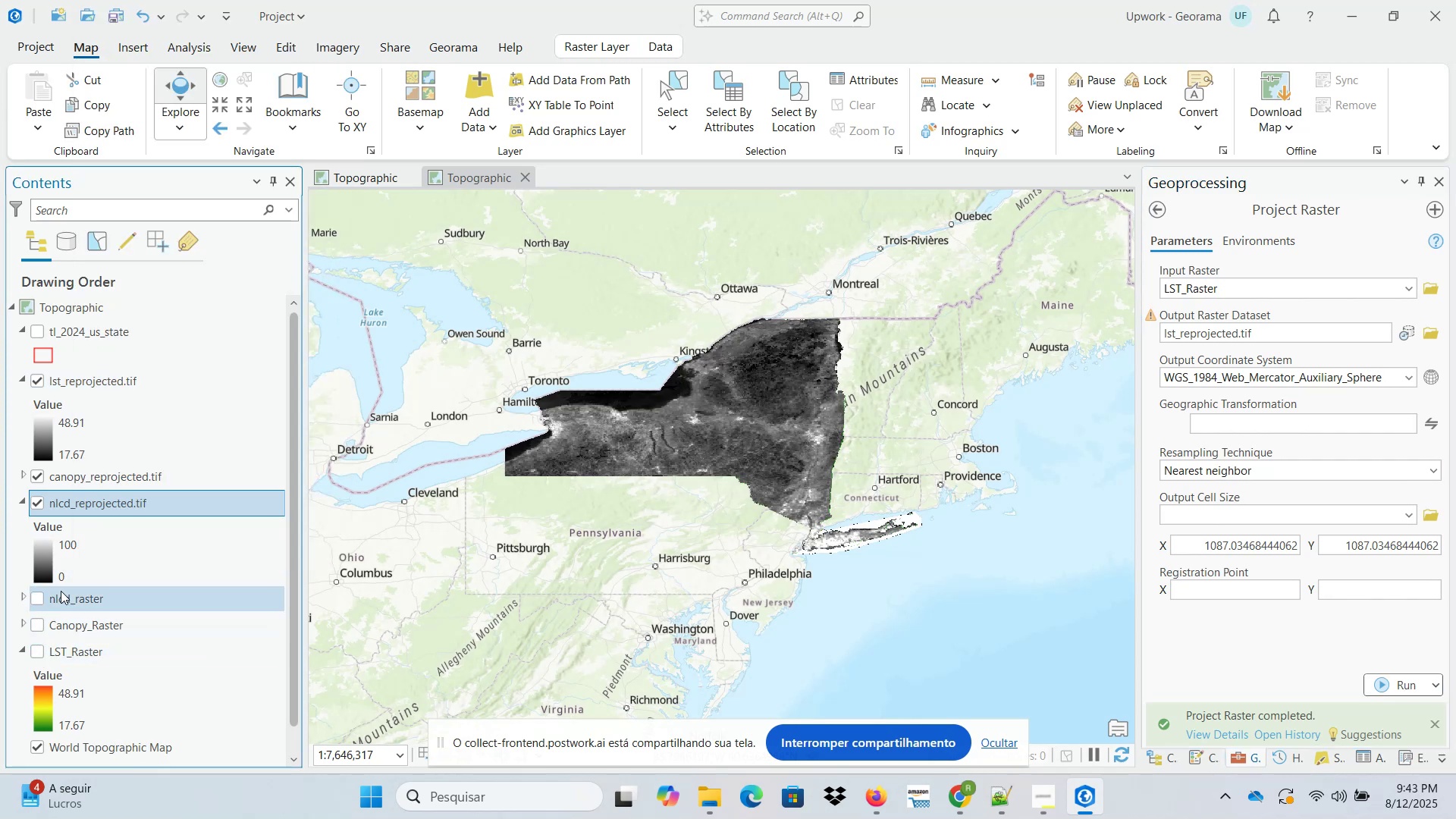 
scroll: coordinate [70, 589], scroll_direction: down, amount: 3.0
 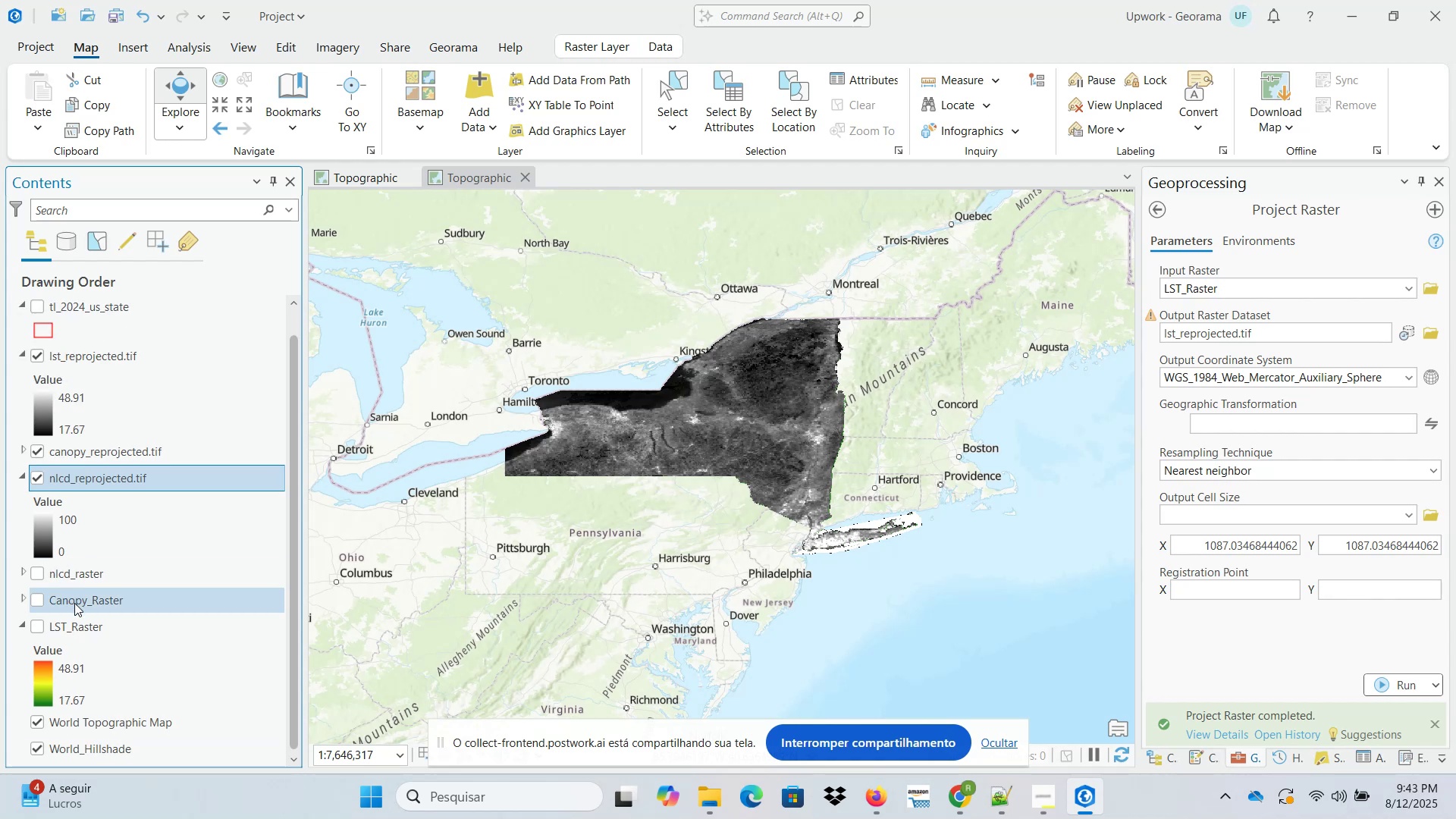 
scroll: coordinate [75, 606], scroll_direction: up, amount: 2.0
 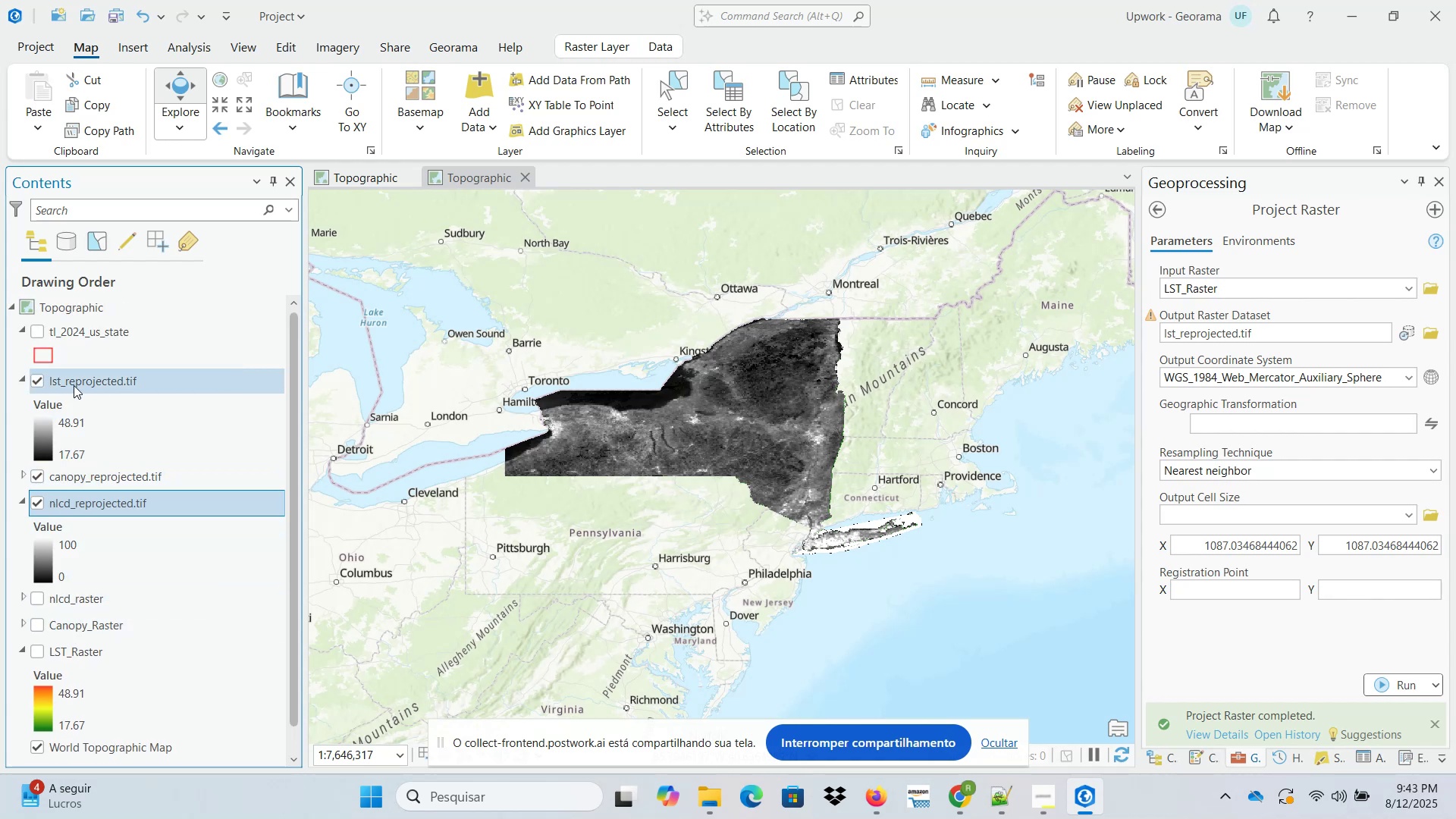 
left_click([94, 385])
 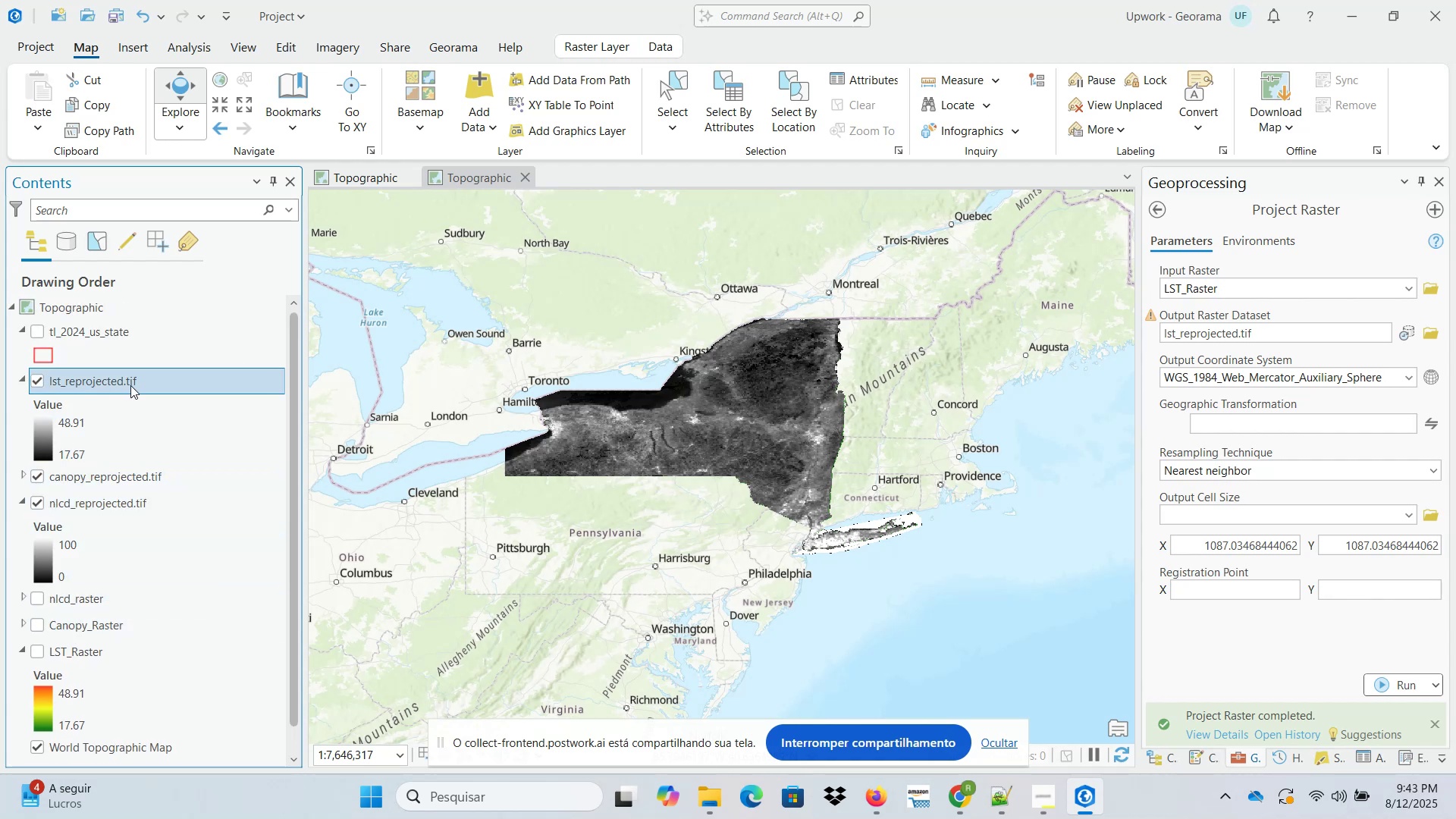 
right_click([130, 385])
 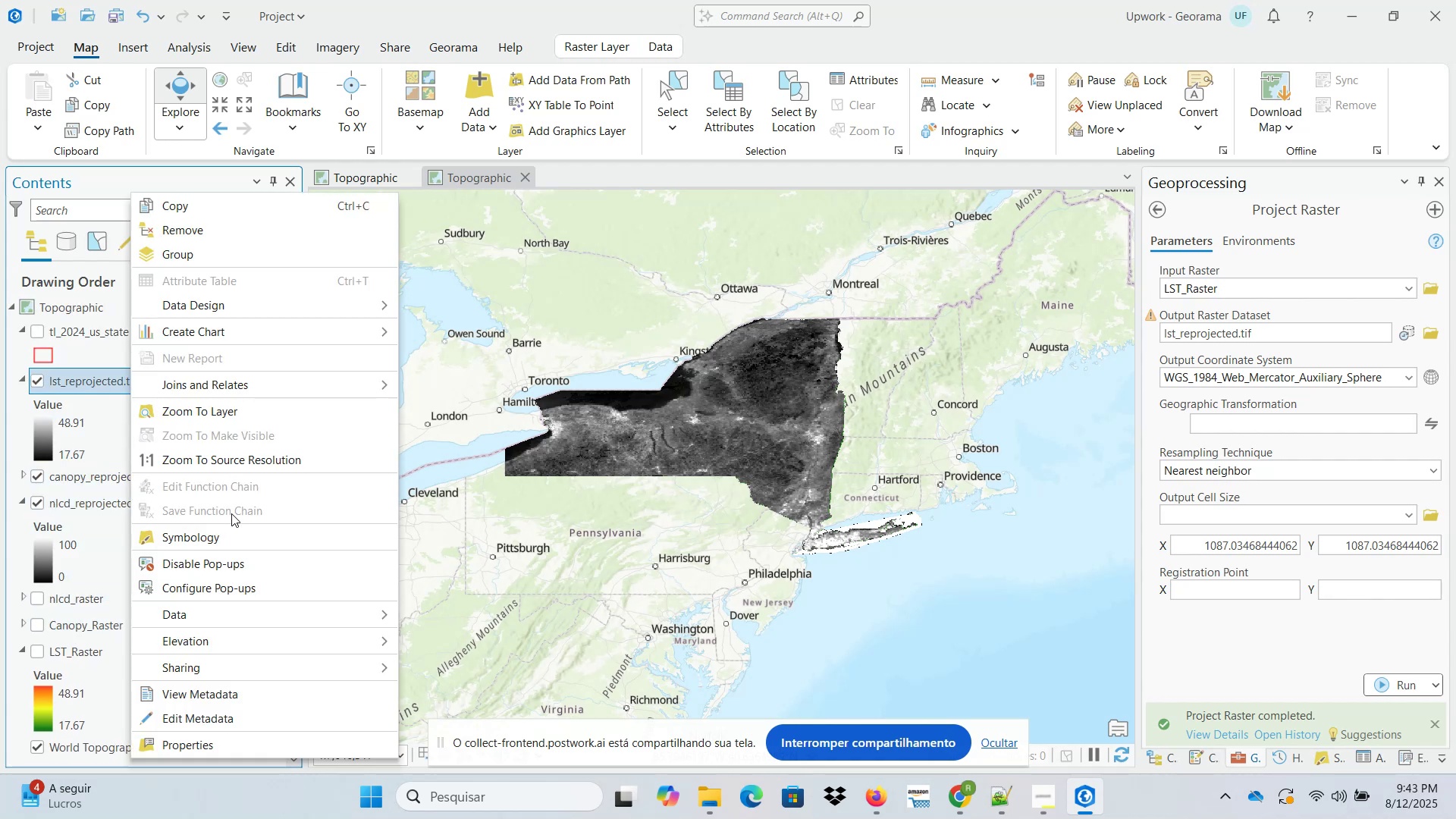 
left_click([231, 528])
 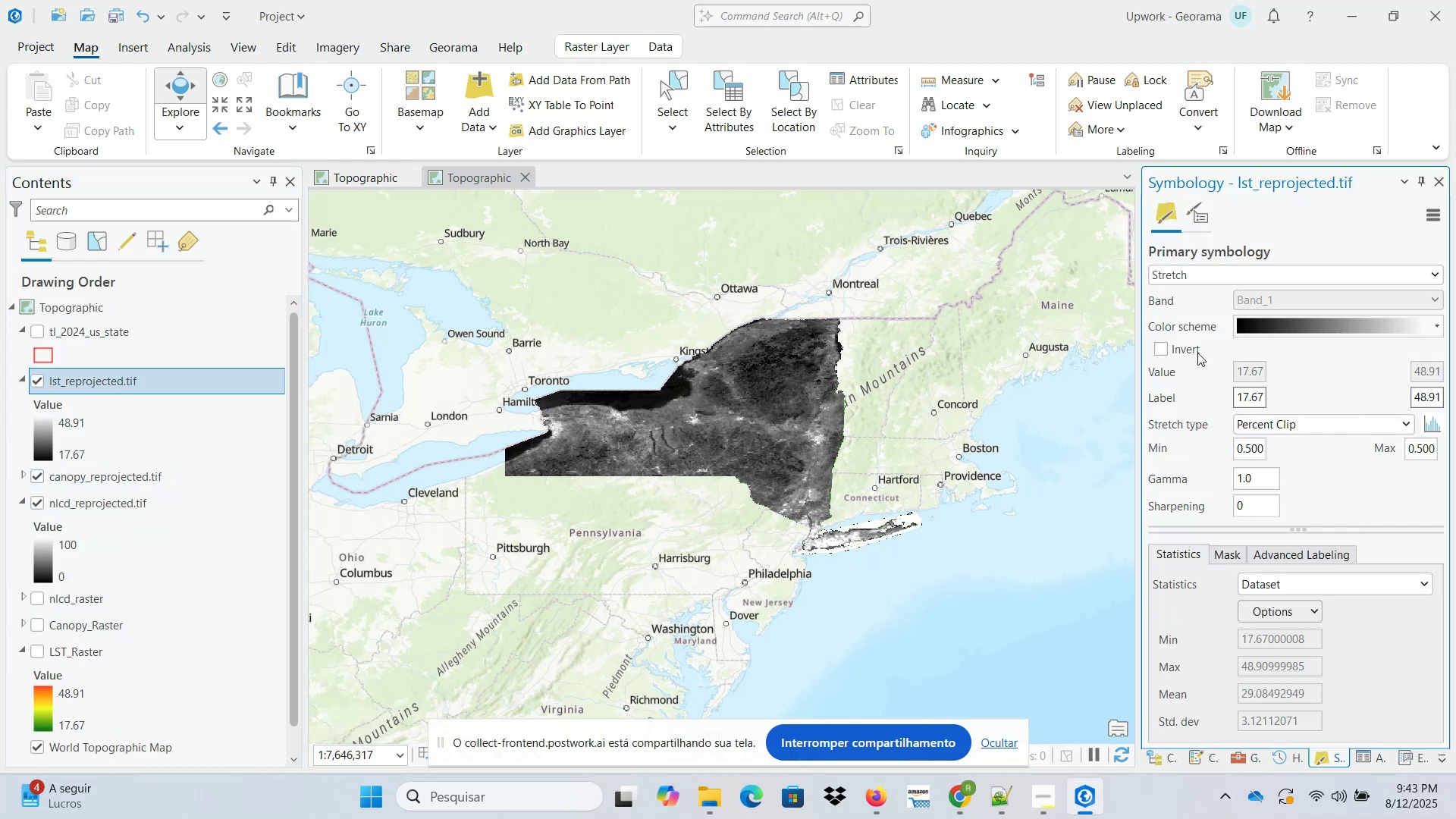 
left_click([1265, 323])
 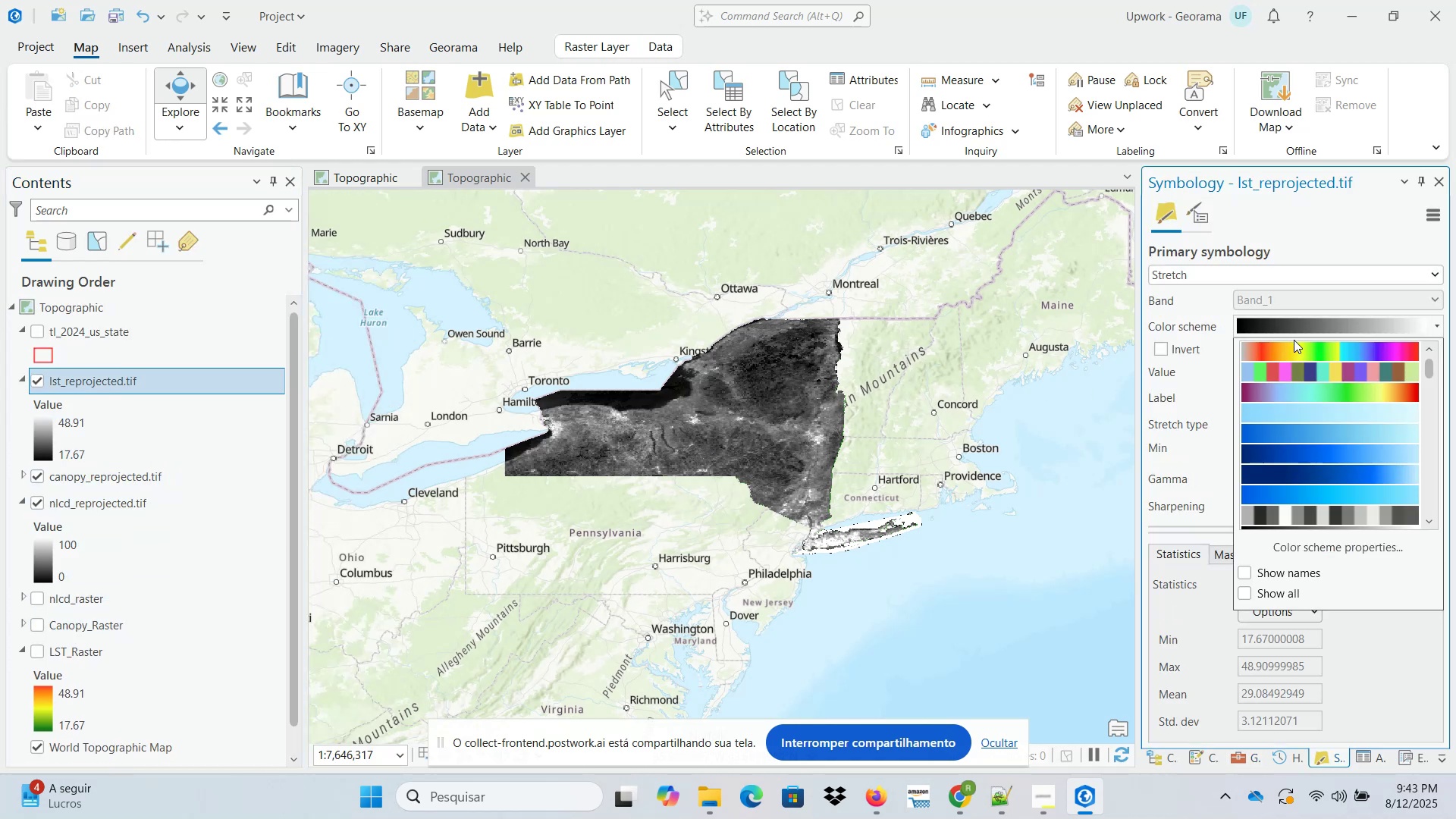 
scroll: coordinate [1323, 417], scroll_direction: down, amount: 6.0
 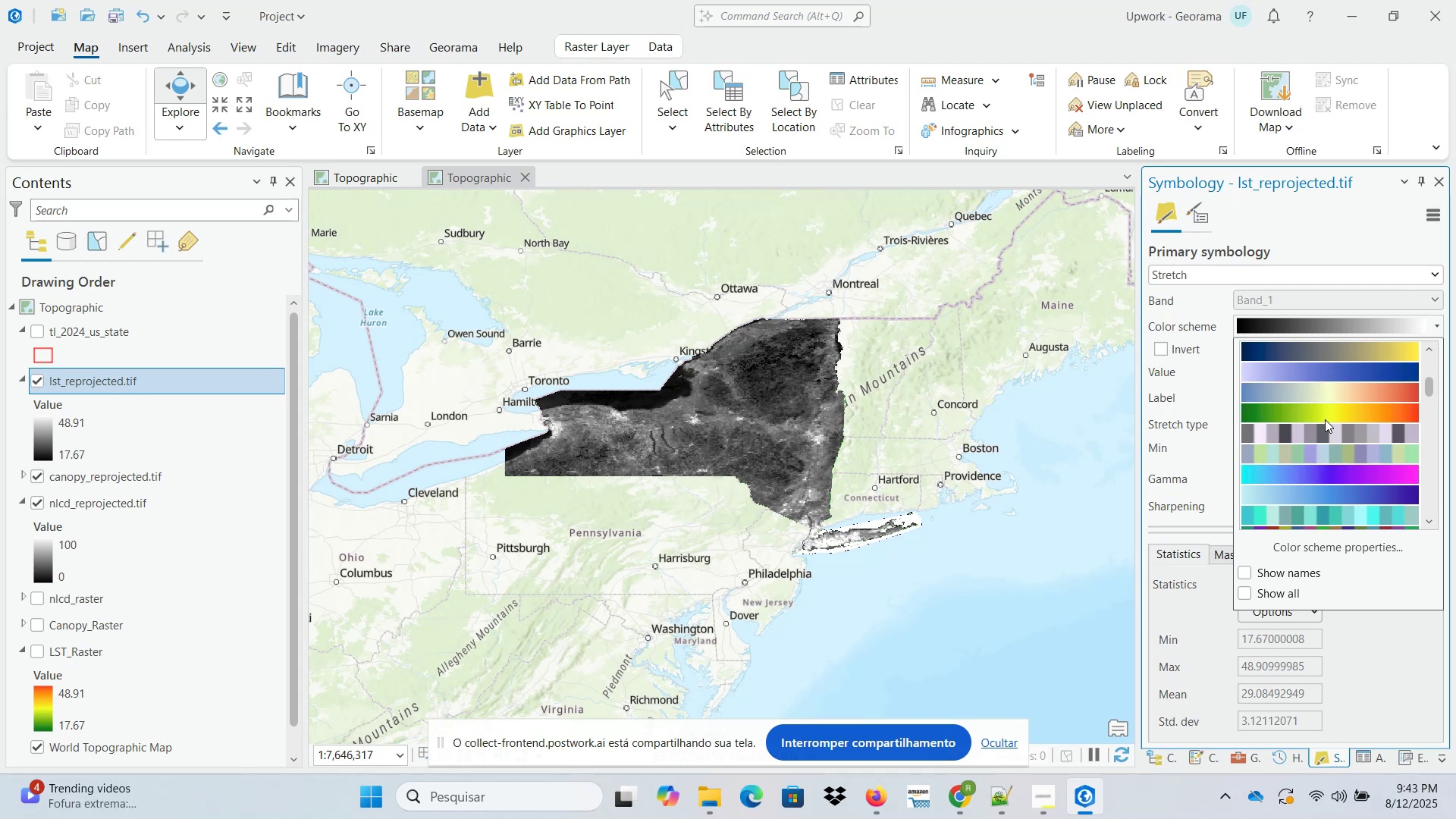 
left_click([1326, 417])
 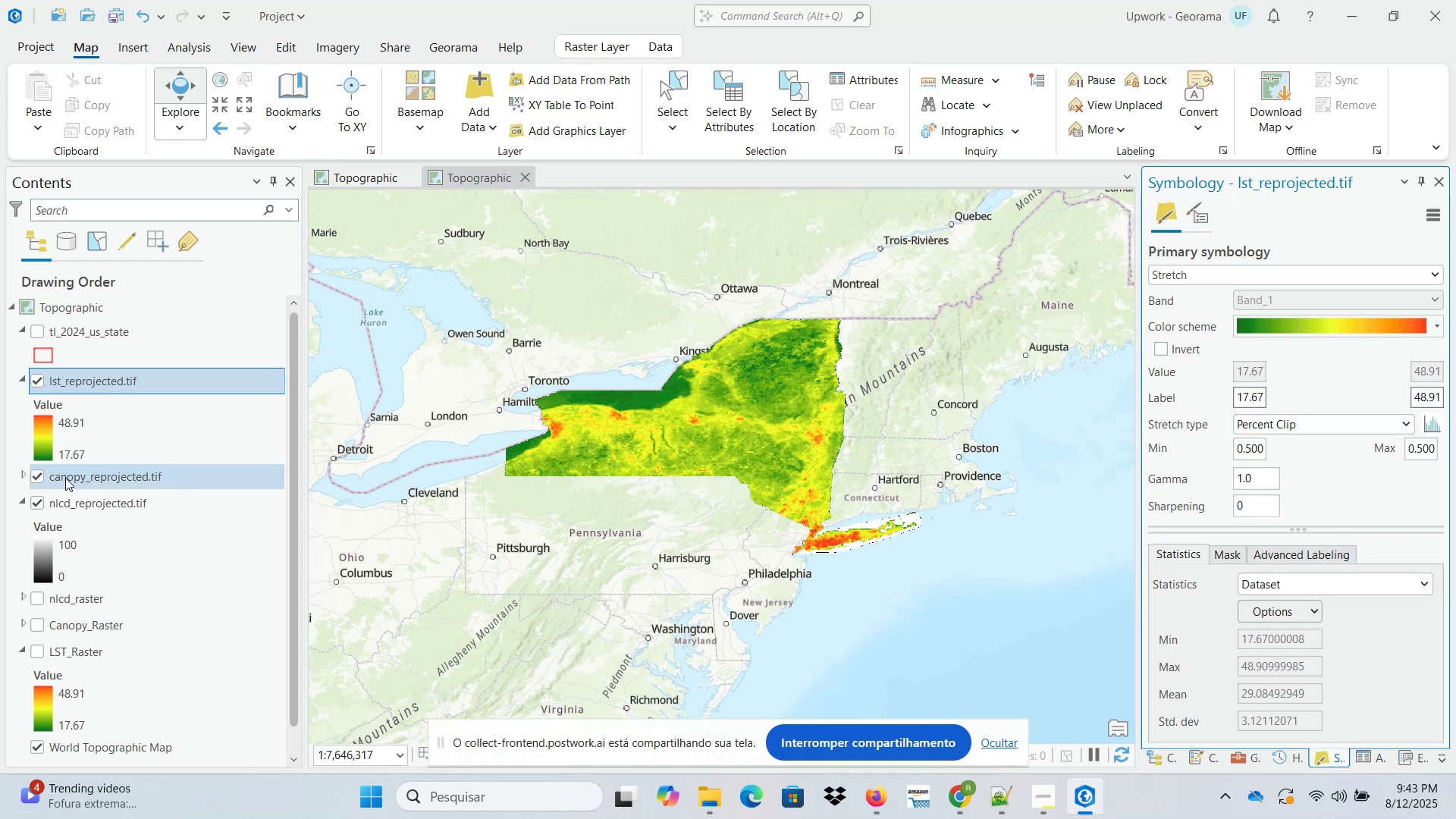 
left_click([24, 472])
 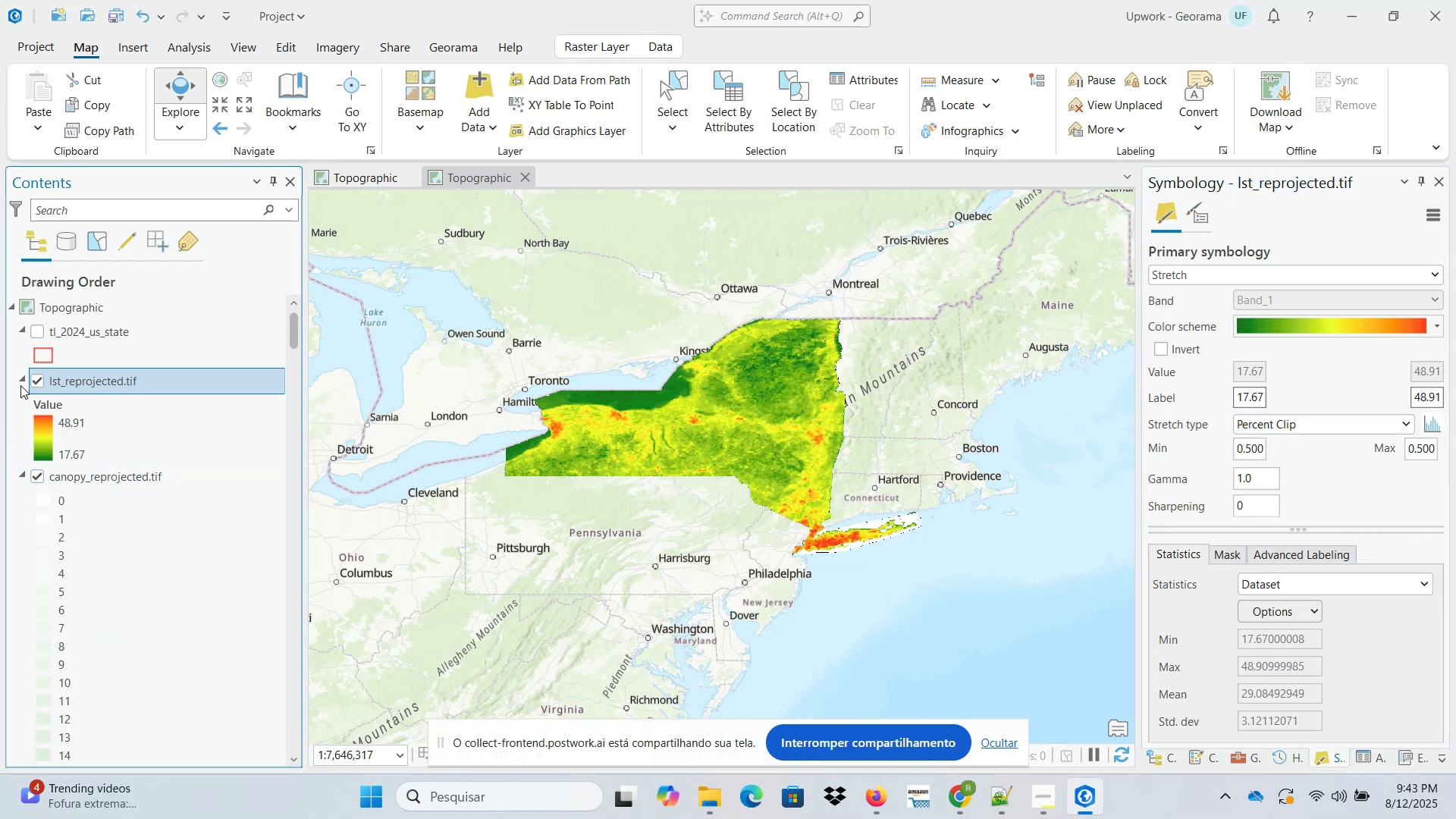 
left_click([37, 378])
 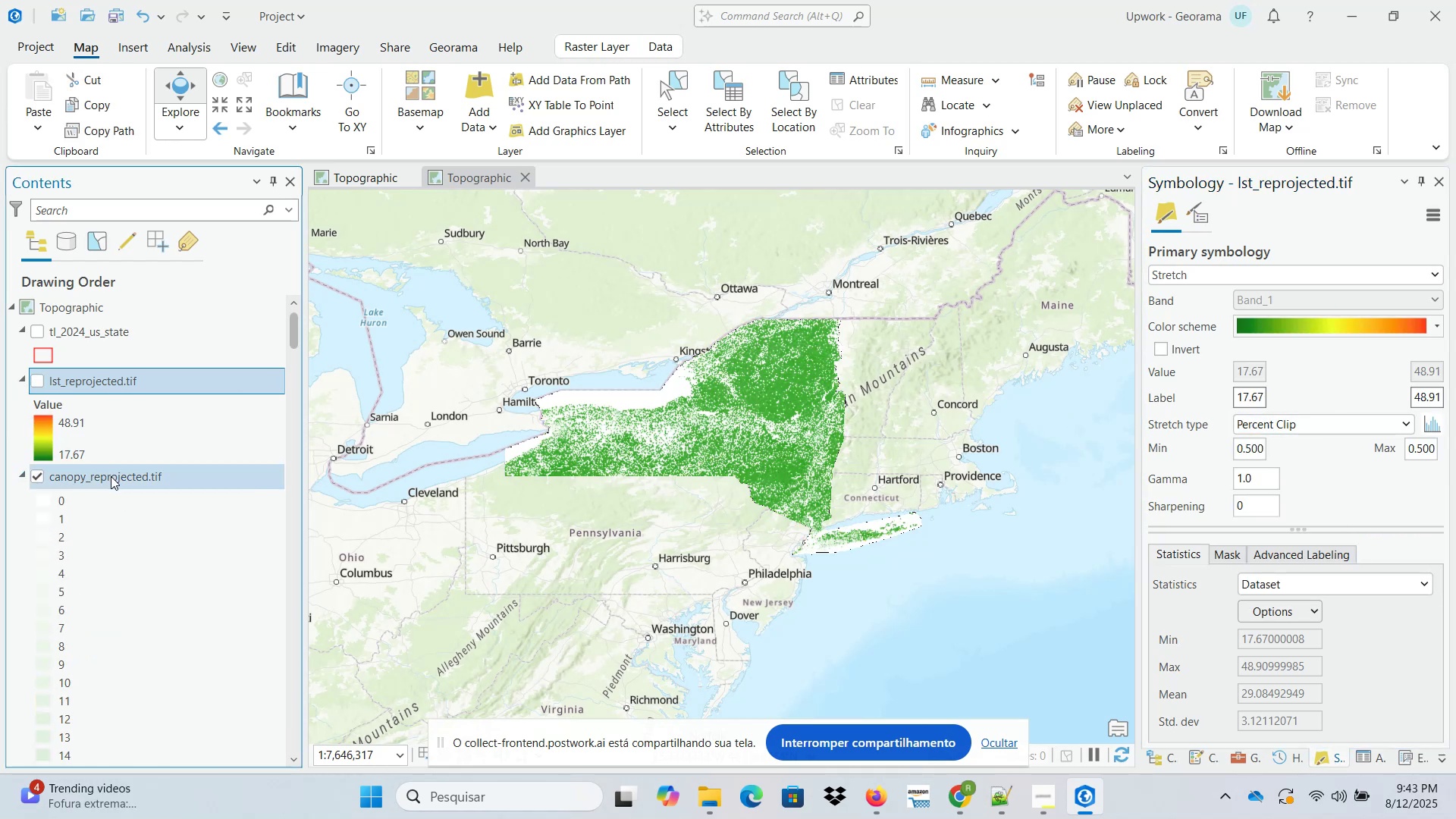 
right_click([111, 476])
 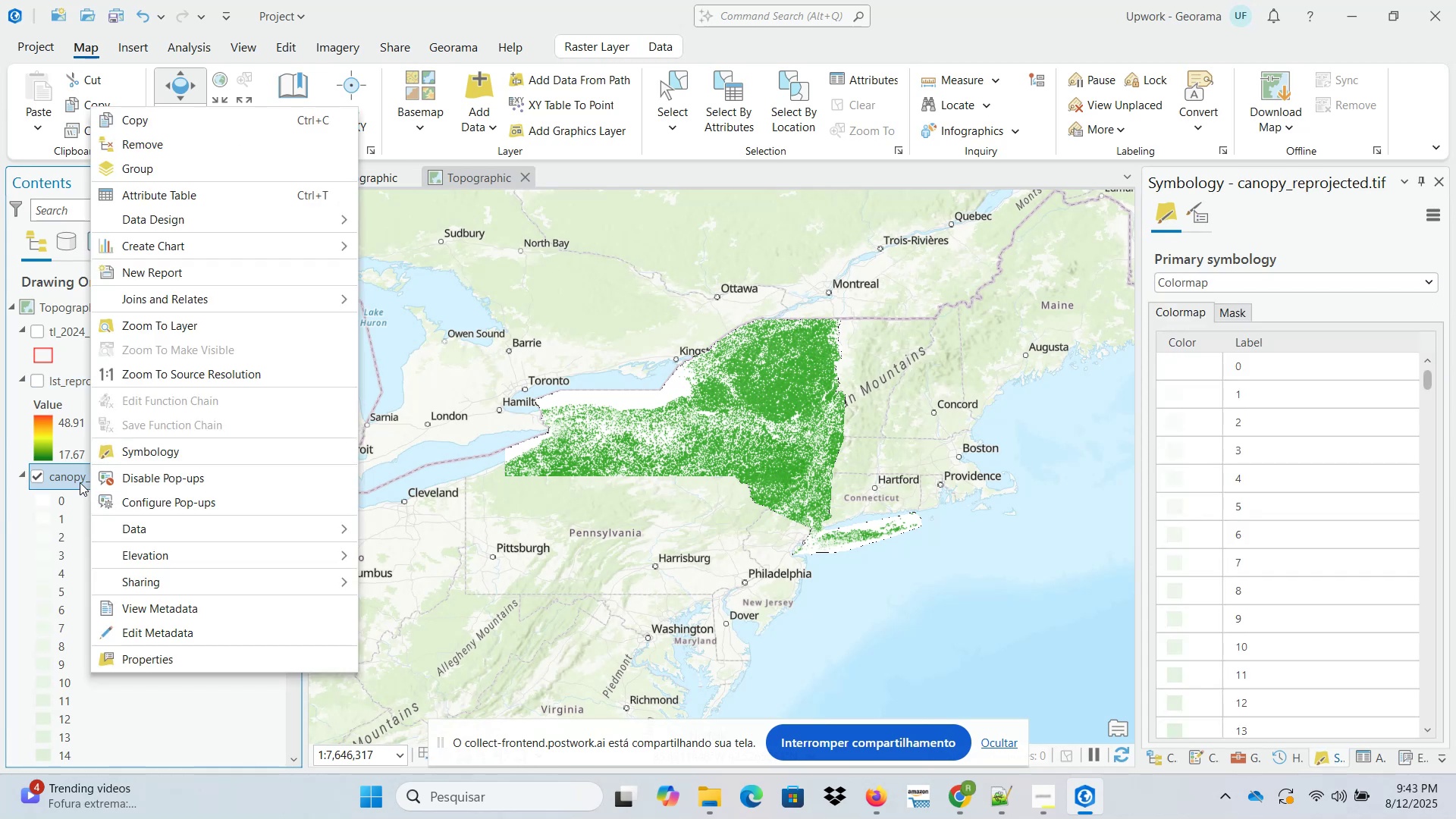 
left_click([17, 473])
 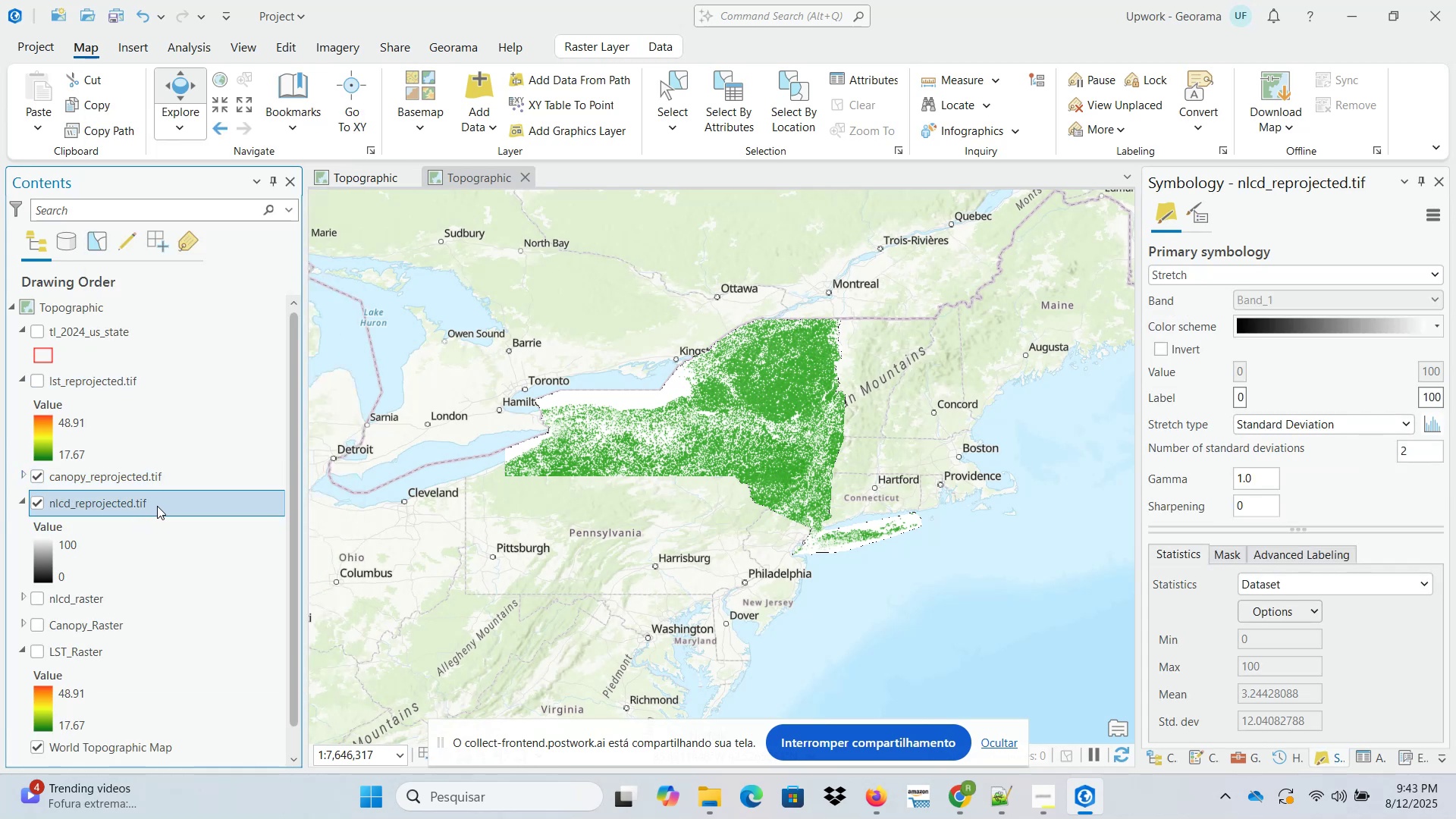 
wait(5.11)
 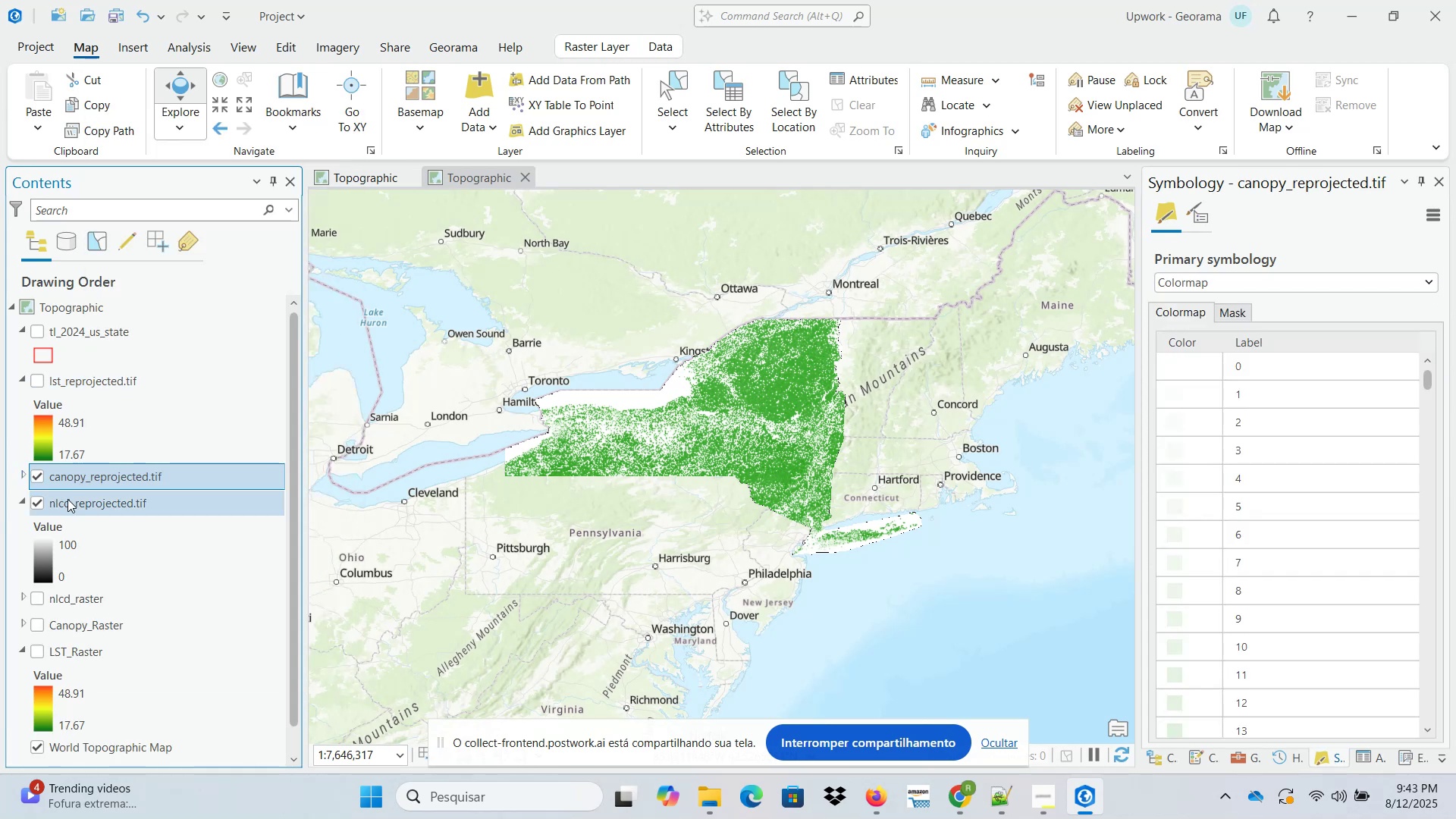 
left_click([36, 472])
 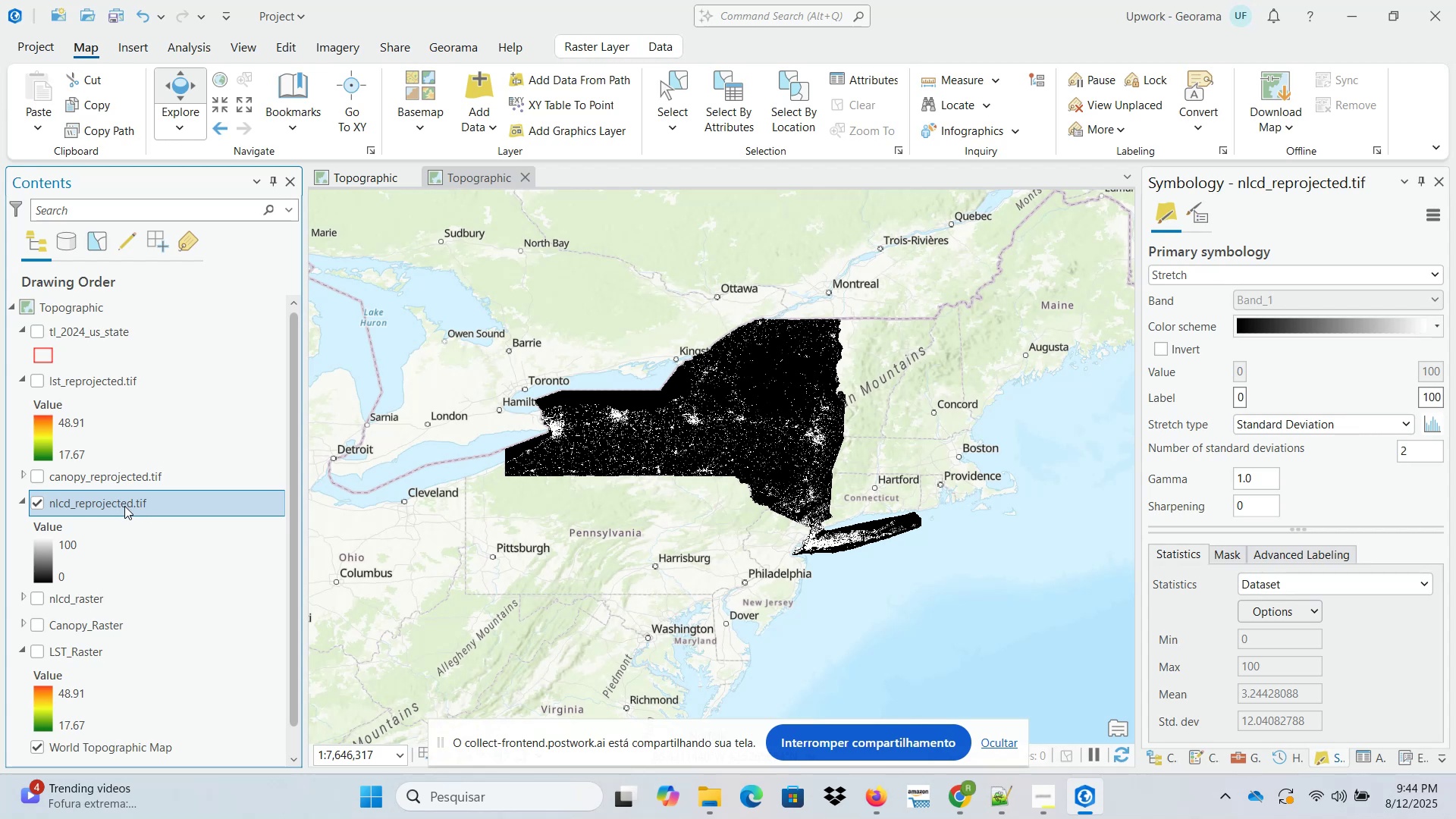 
wait(7.45)
 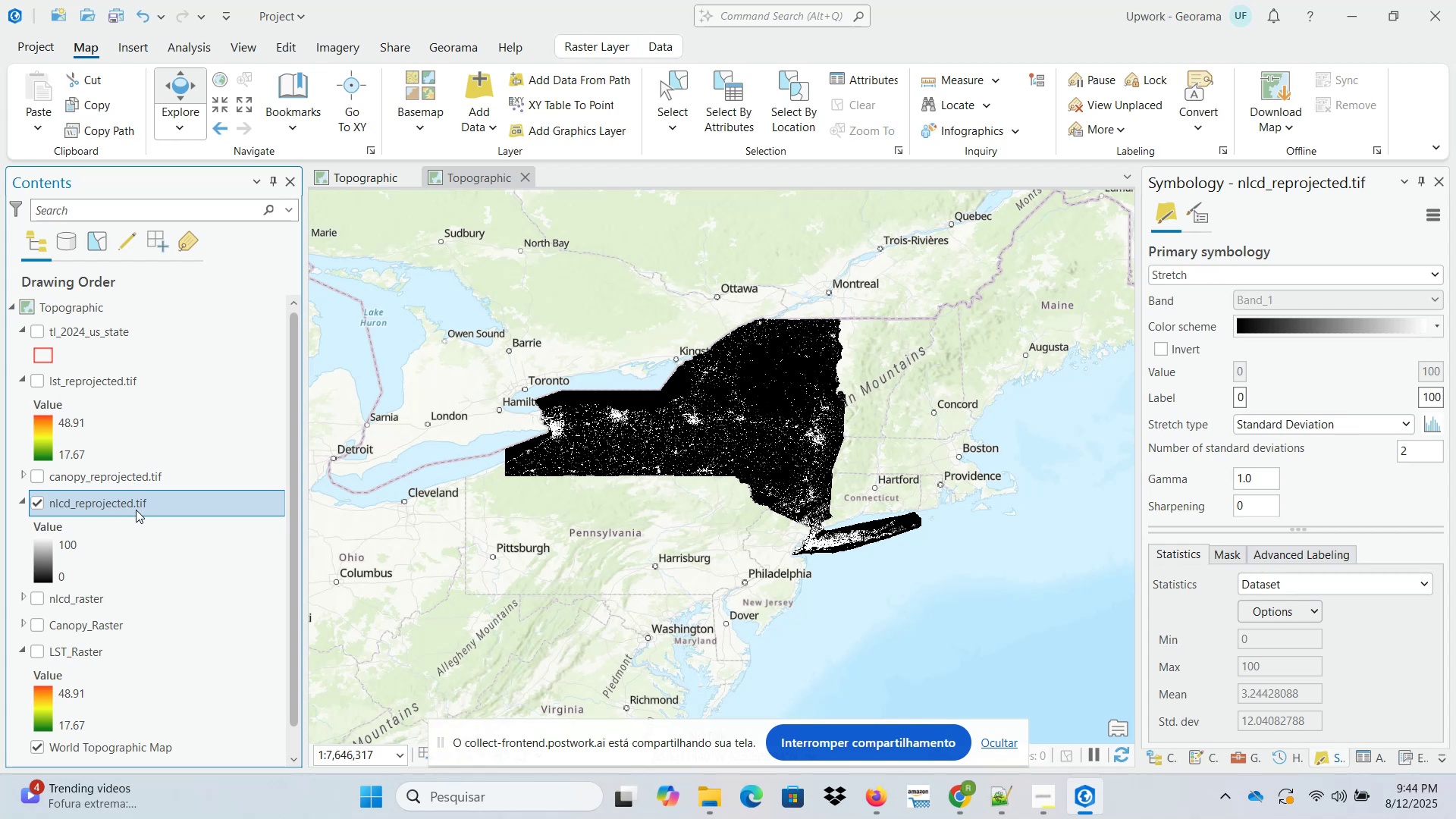 
left_click([38, 477])
 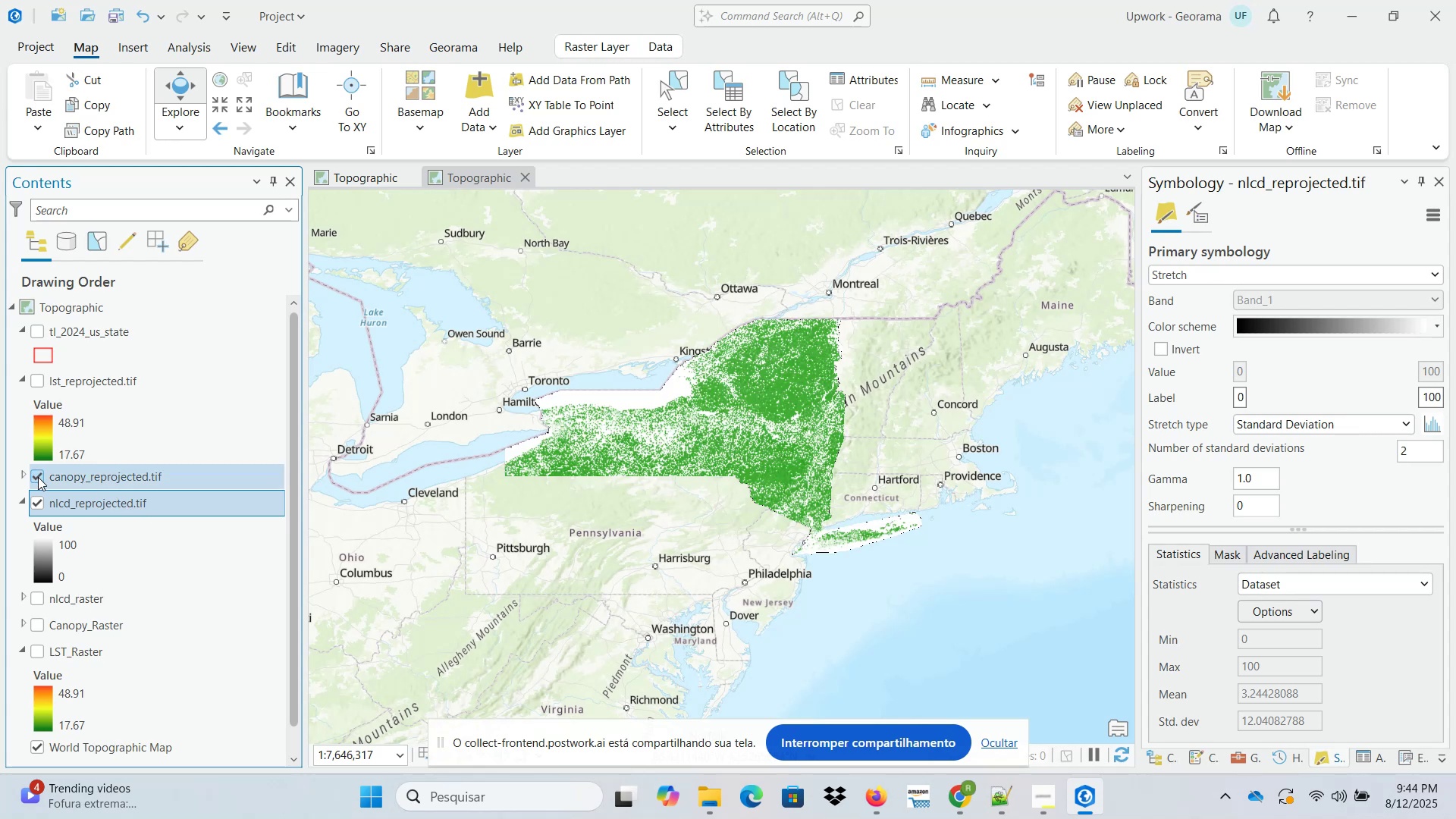 
left_click([38, 477])
 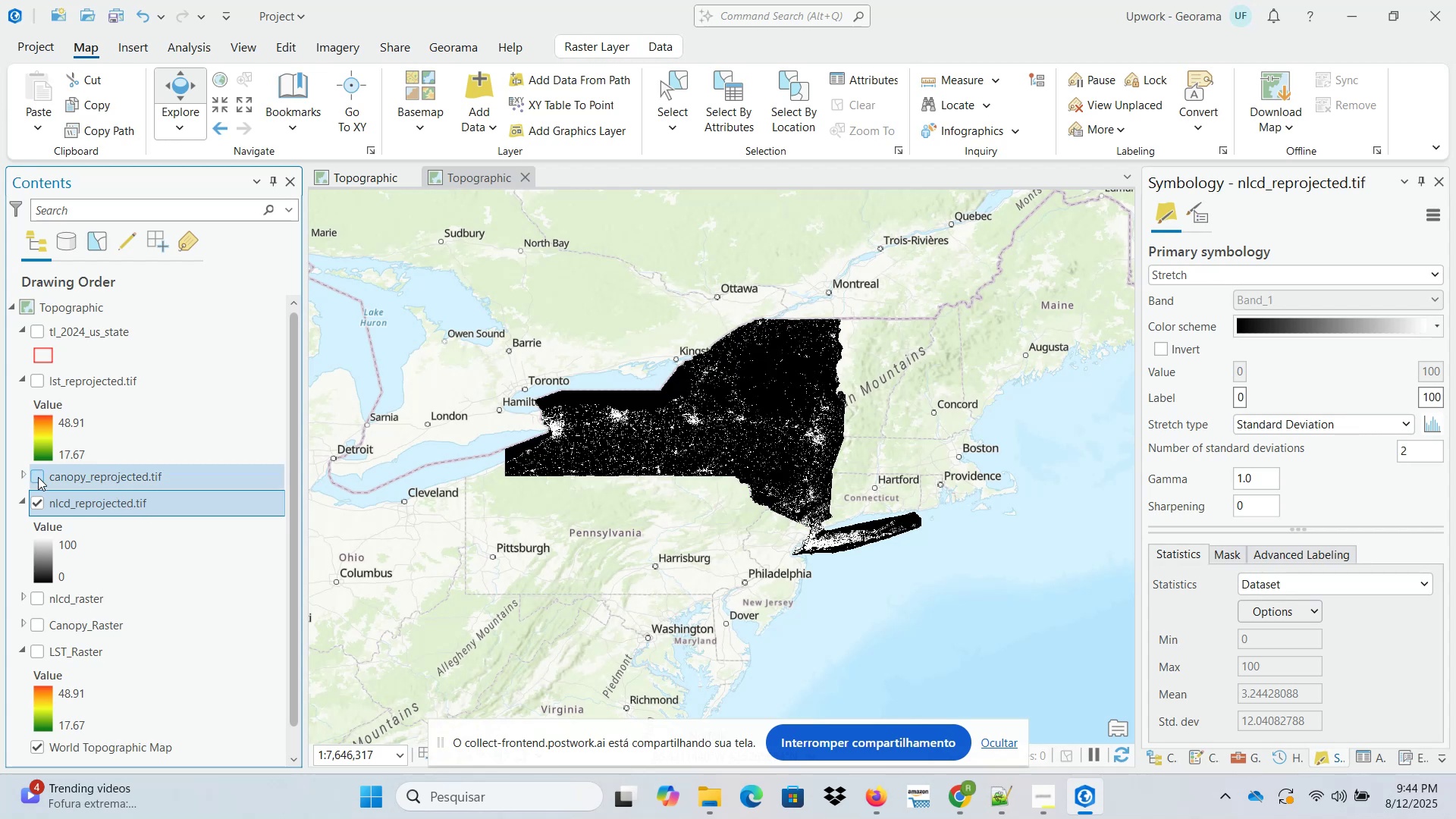 
left_click([38, 477])
 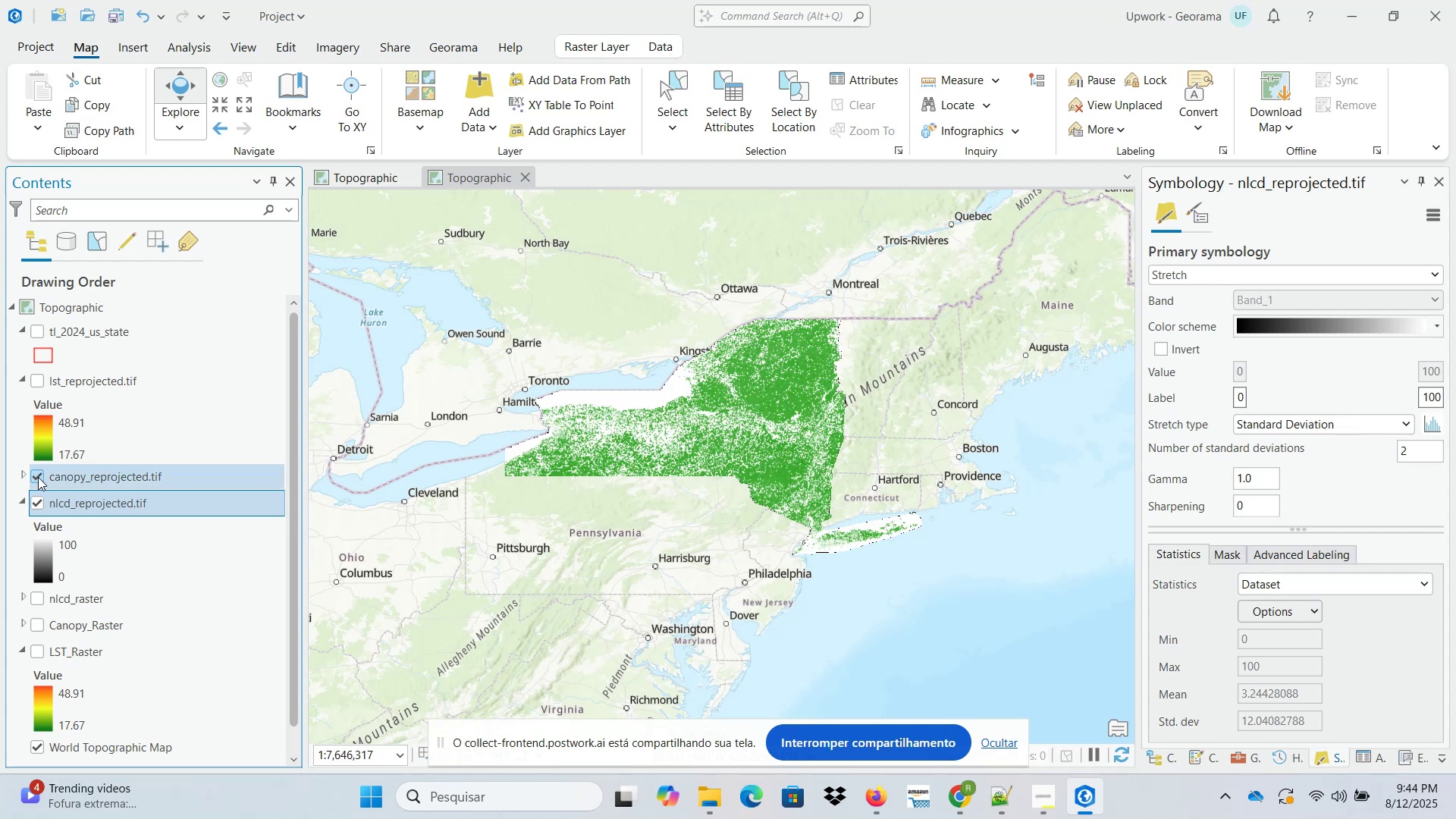 
left_click([38, 477])
 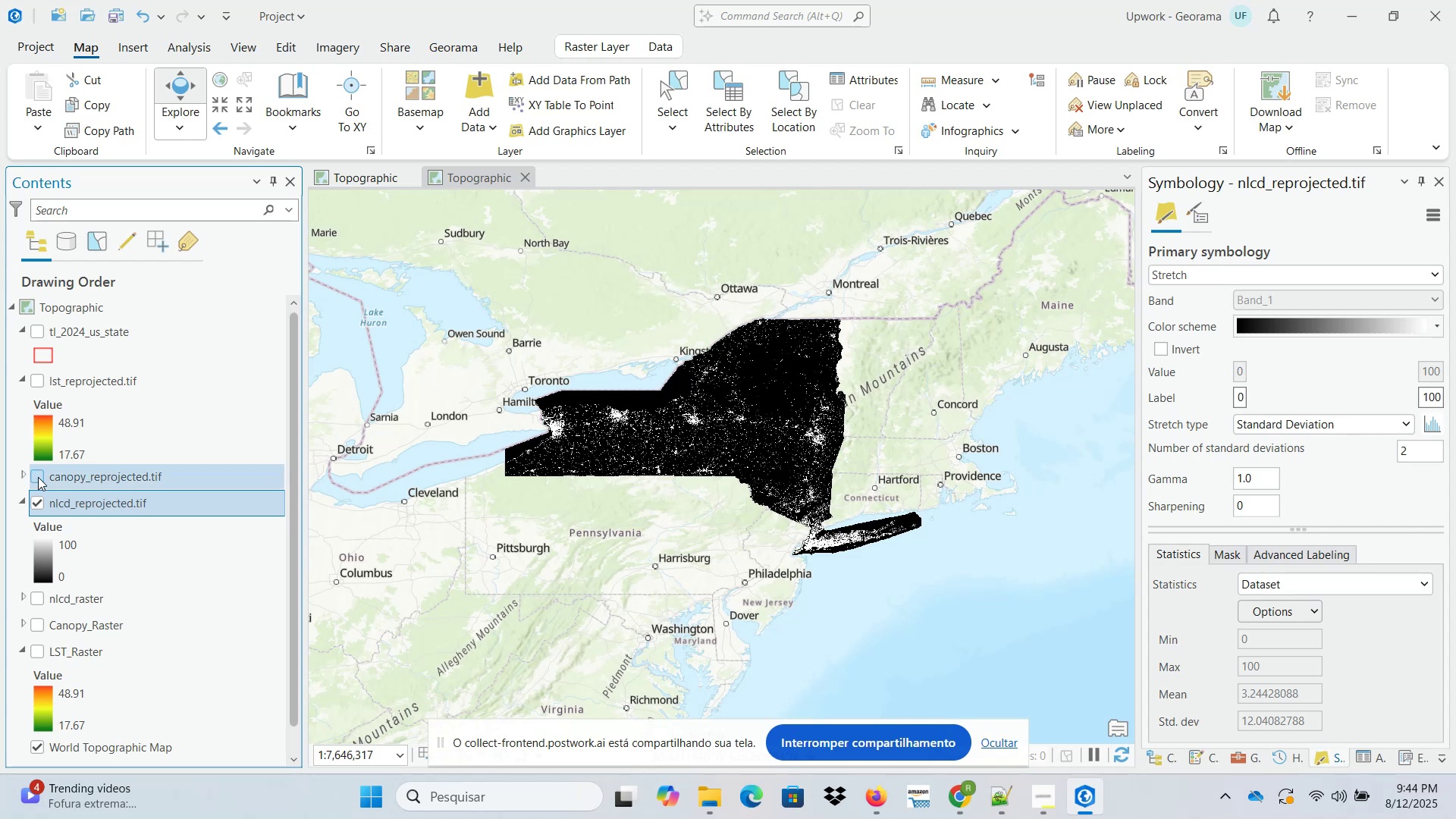 
left_click([38, 477])
 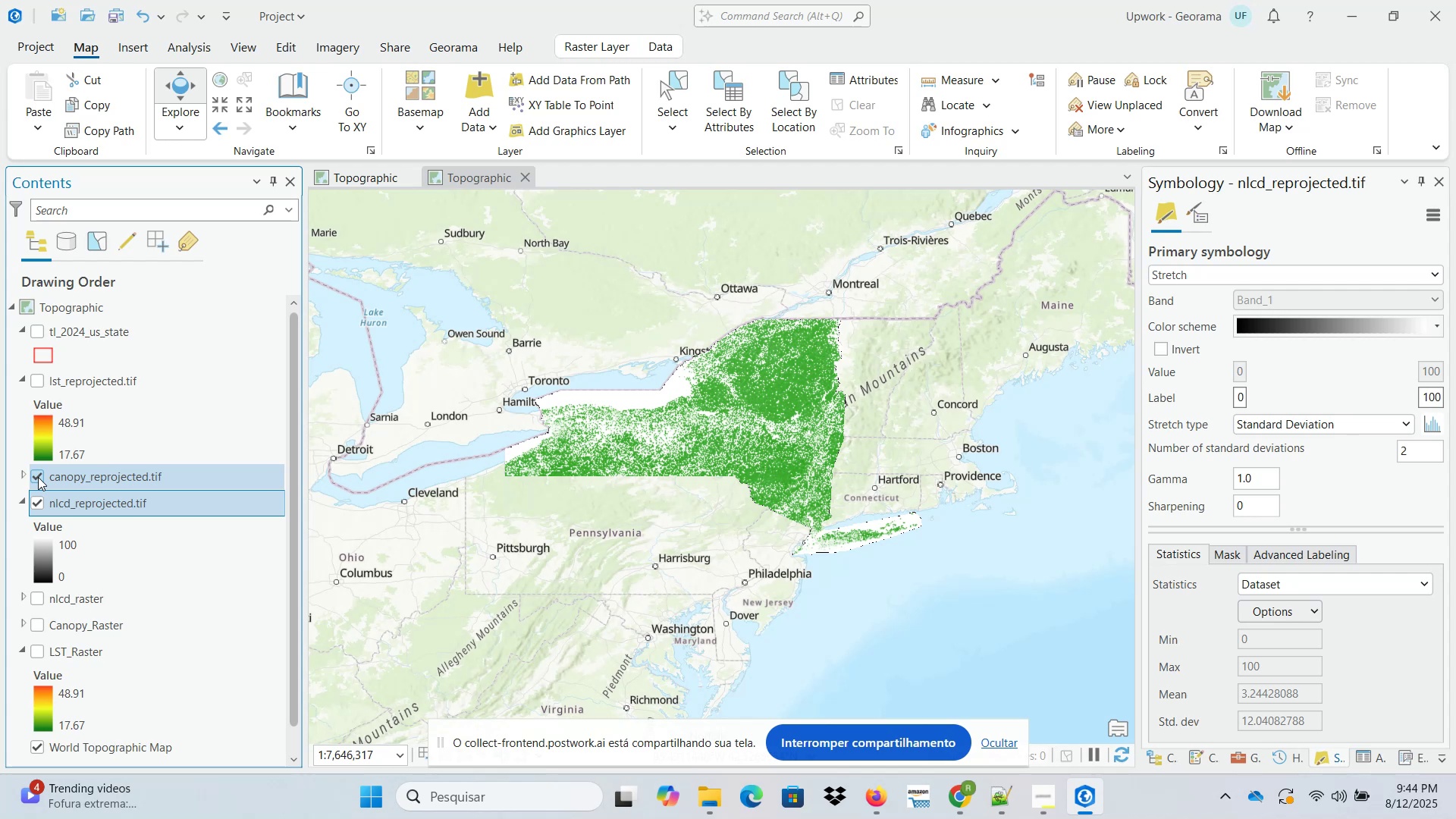 
left_click([38, 477])
 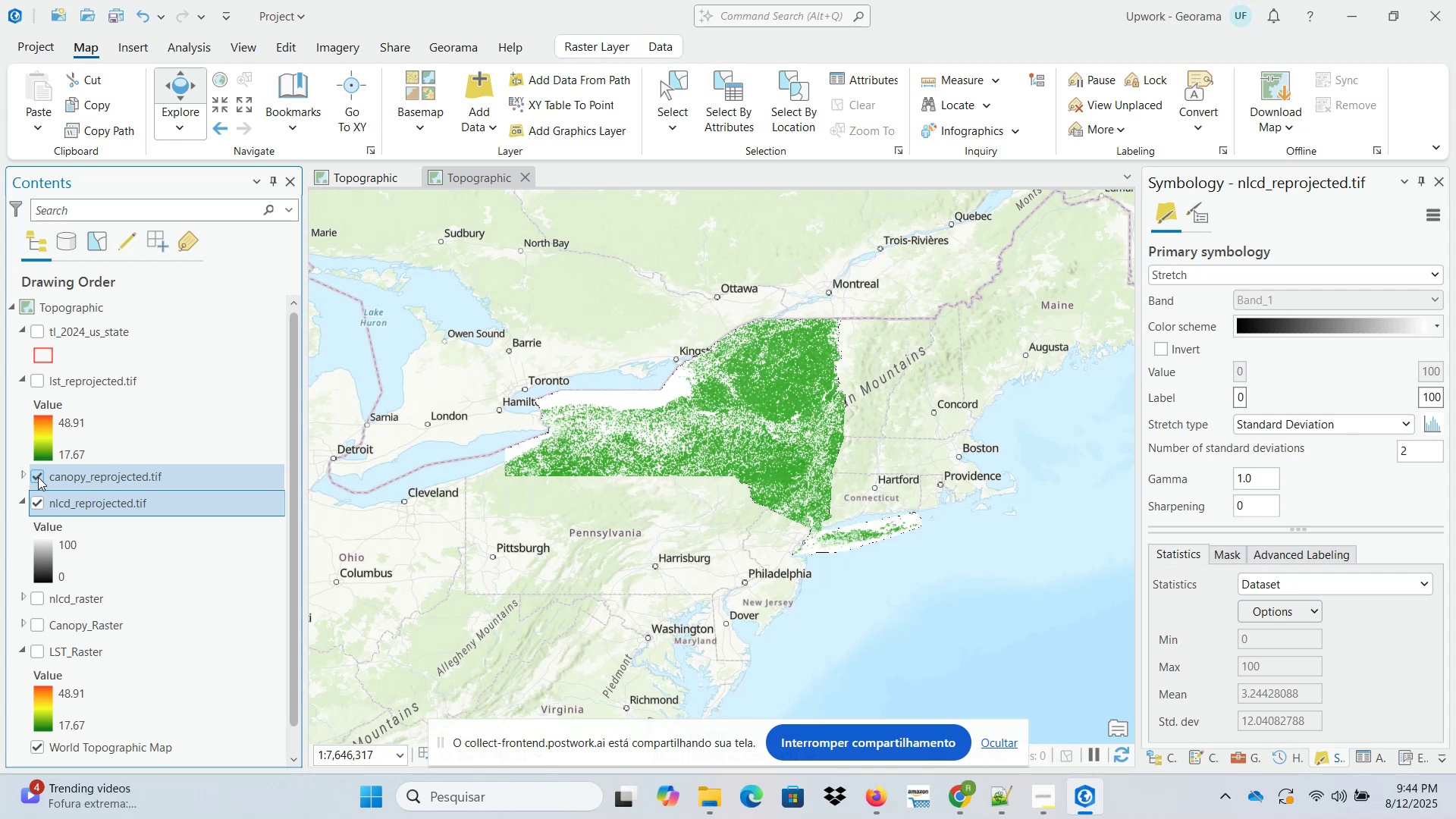 
double_click([38, 477])
 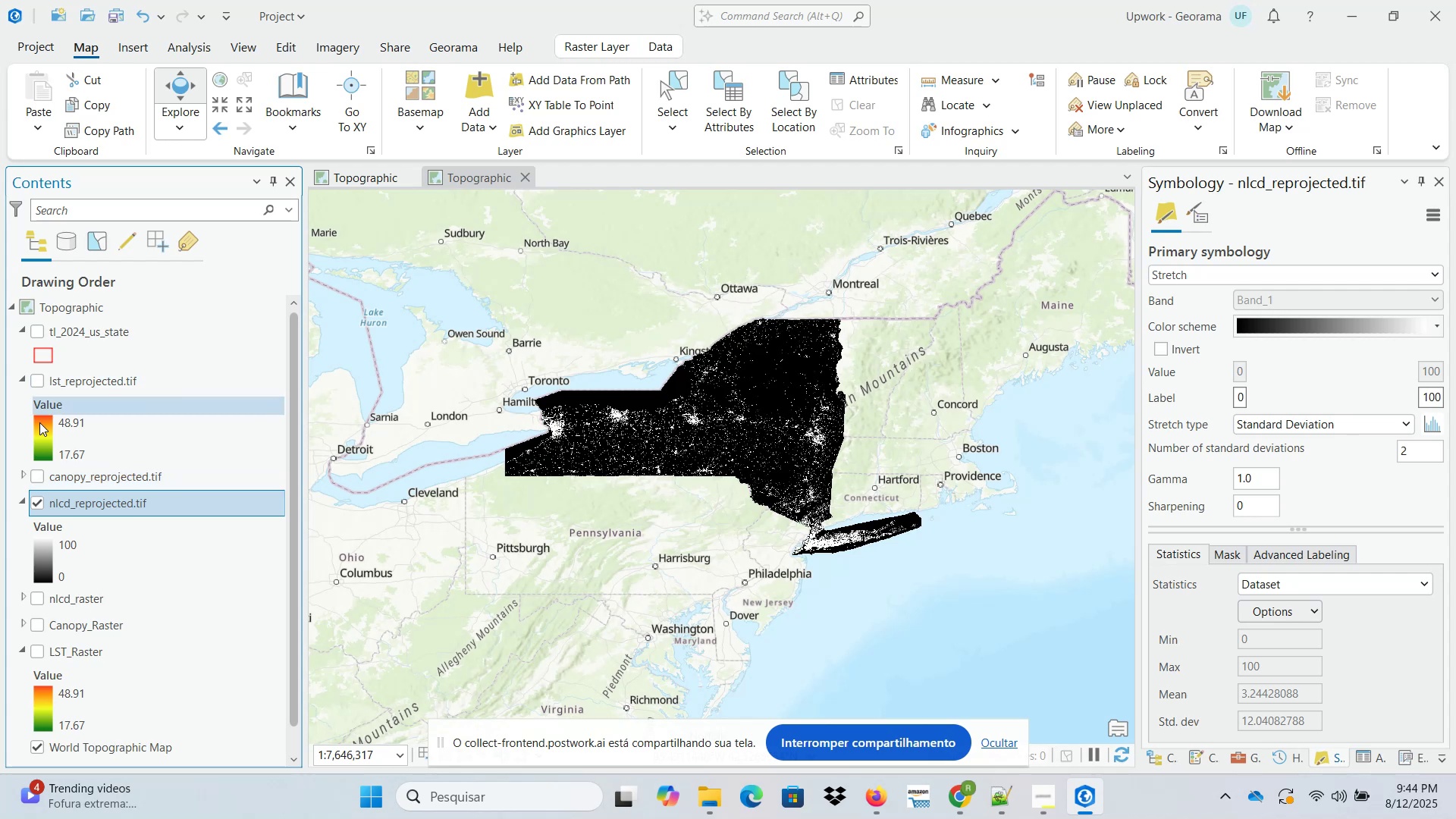 
left_click([39, 471])
 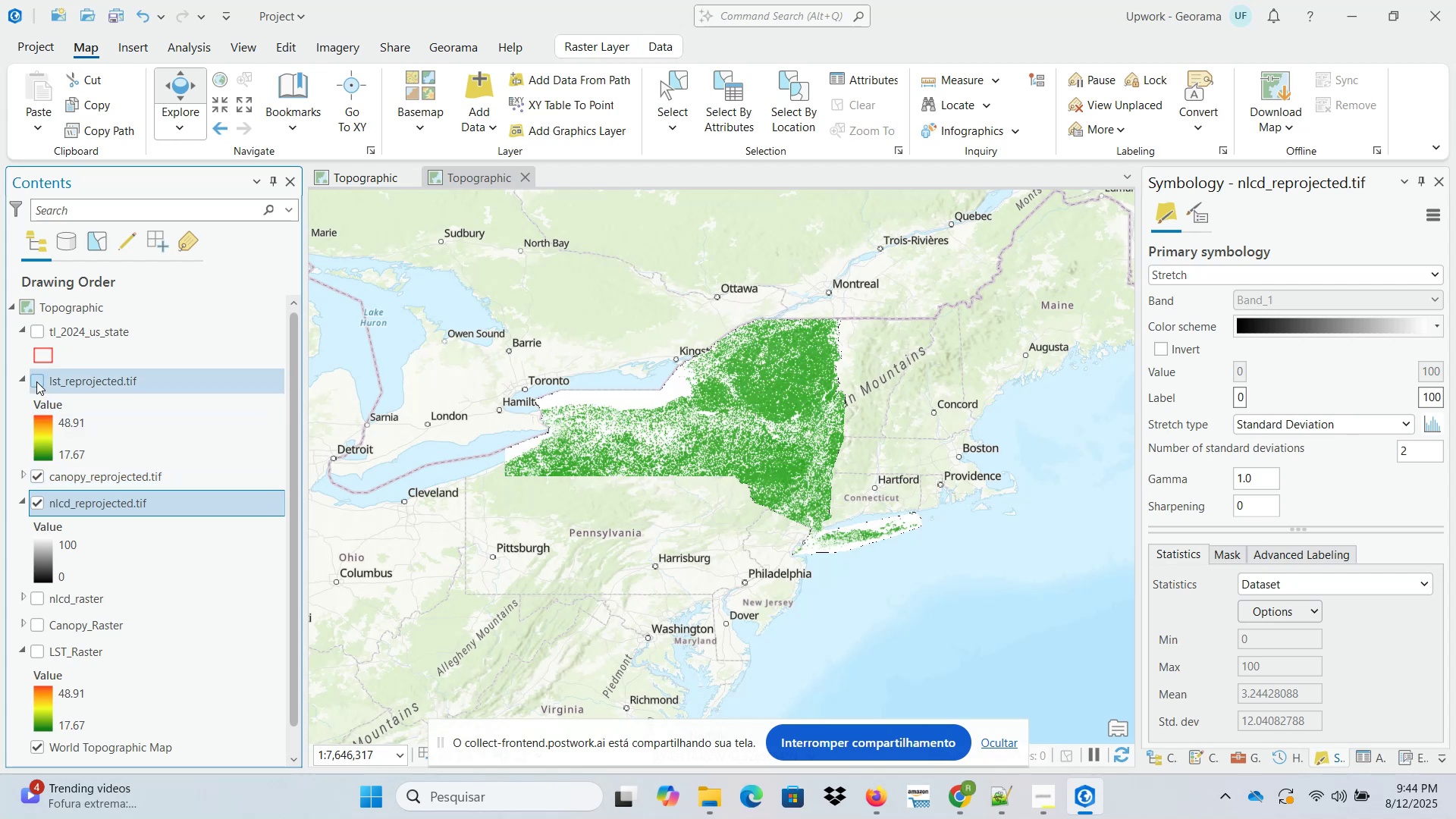 
left_click([36, 381])
 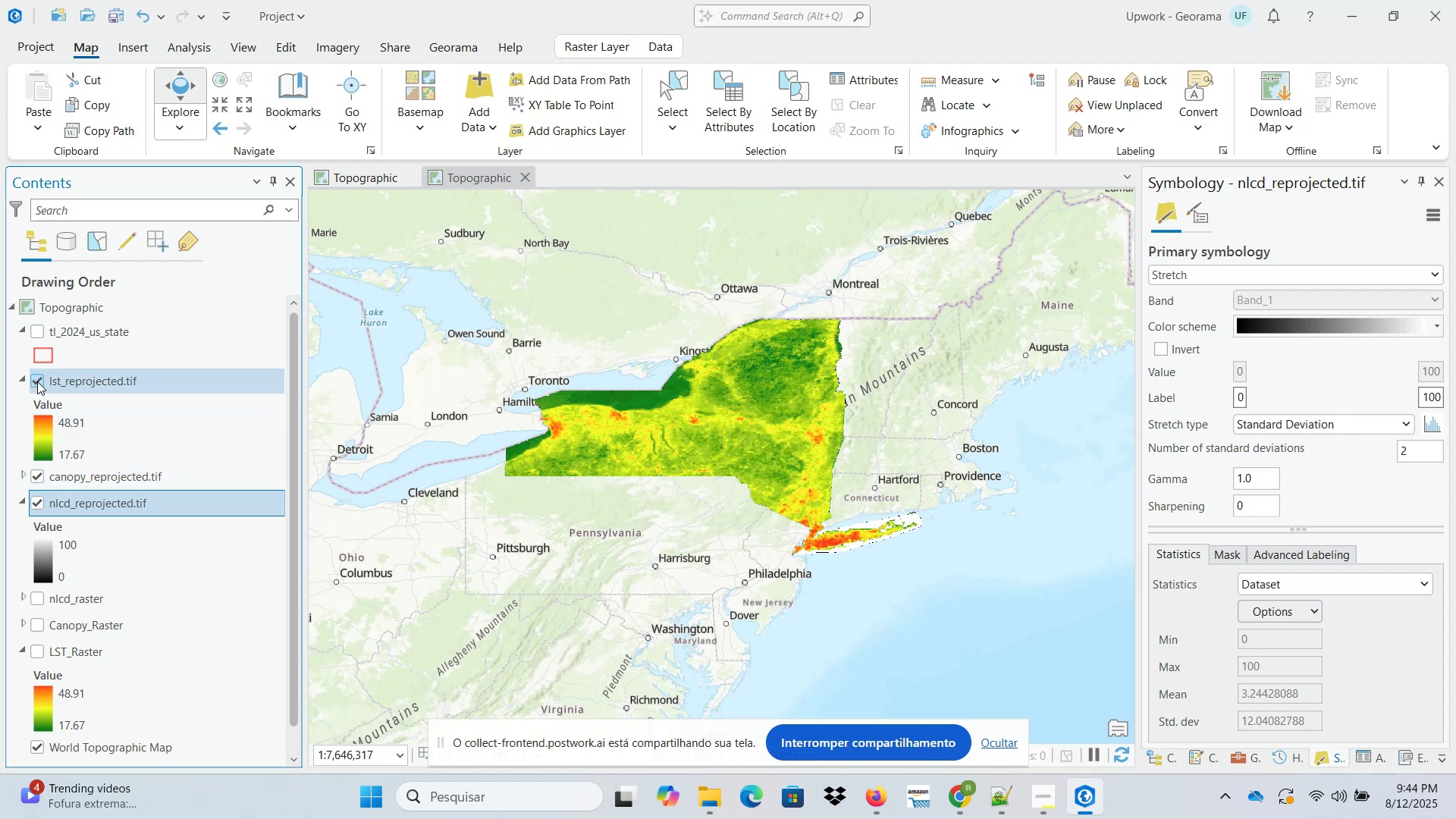 
left_click([37, 381])
 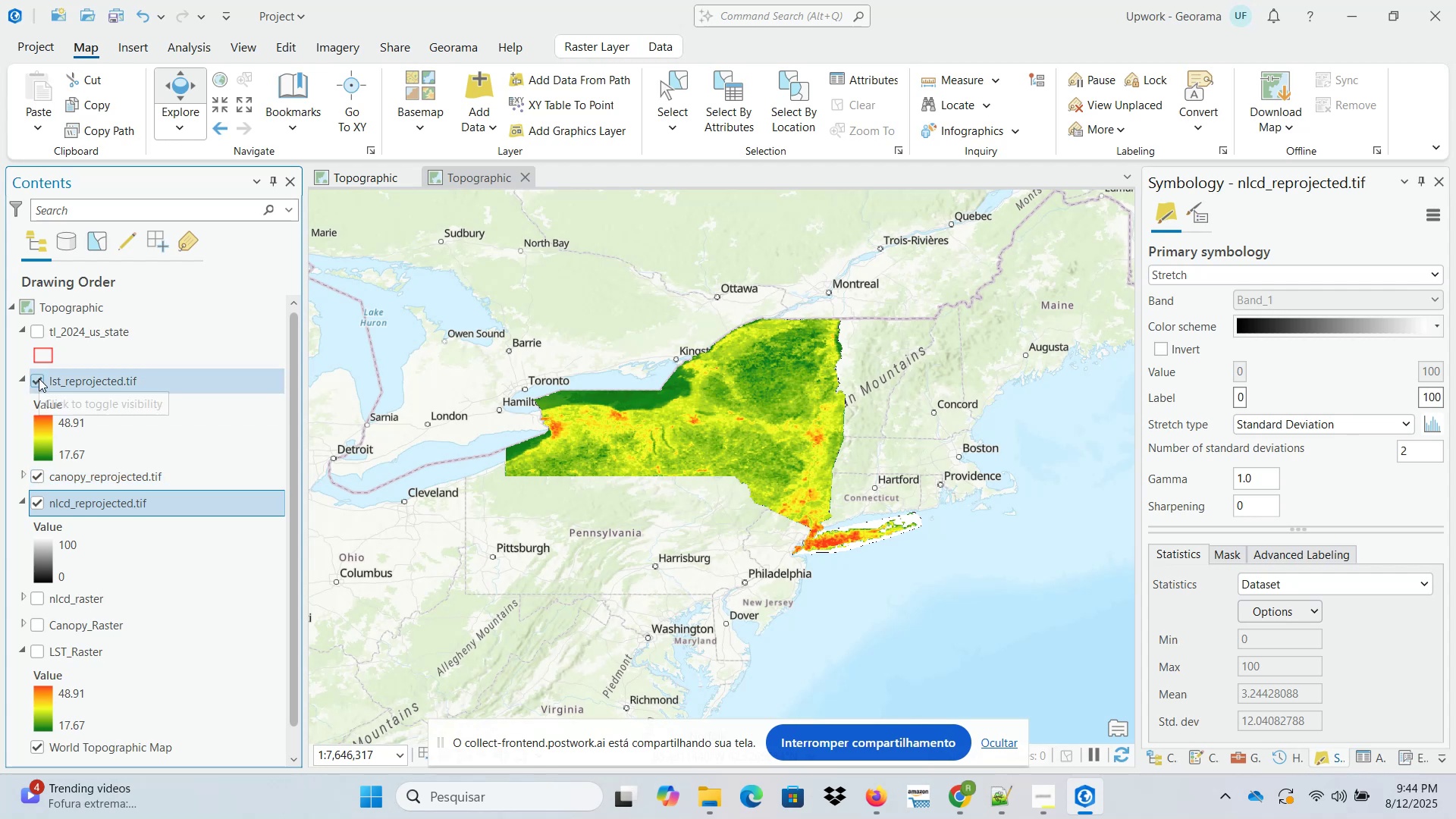 
wait(5.84)
 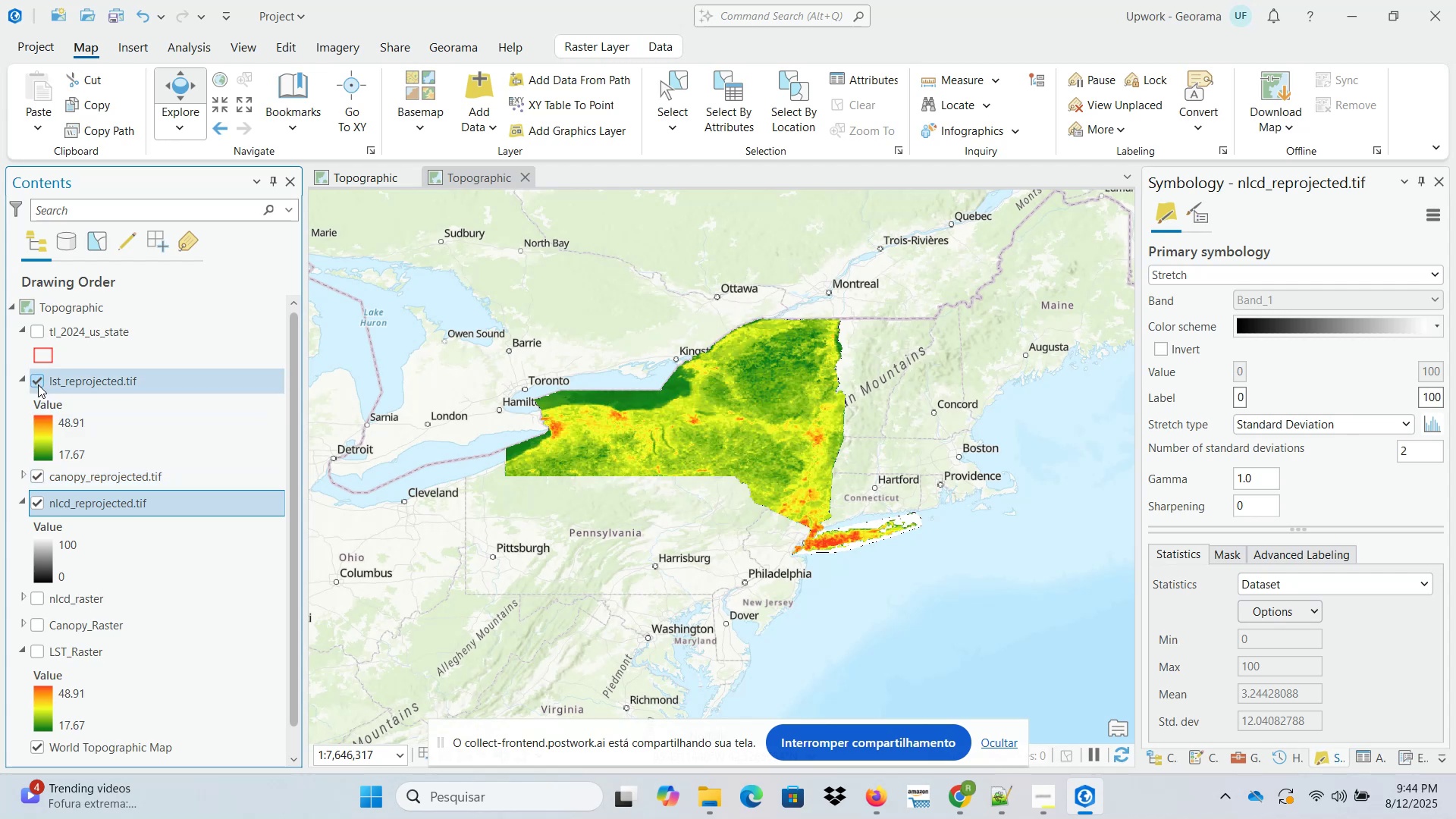 
left_click([39, 380])
 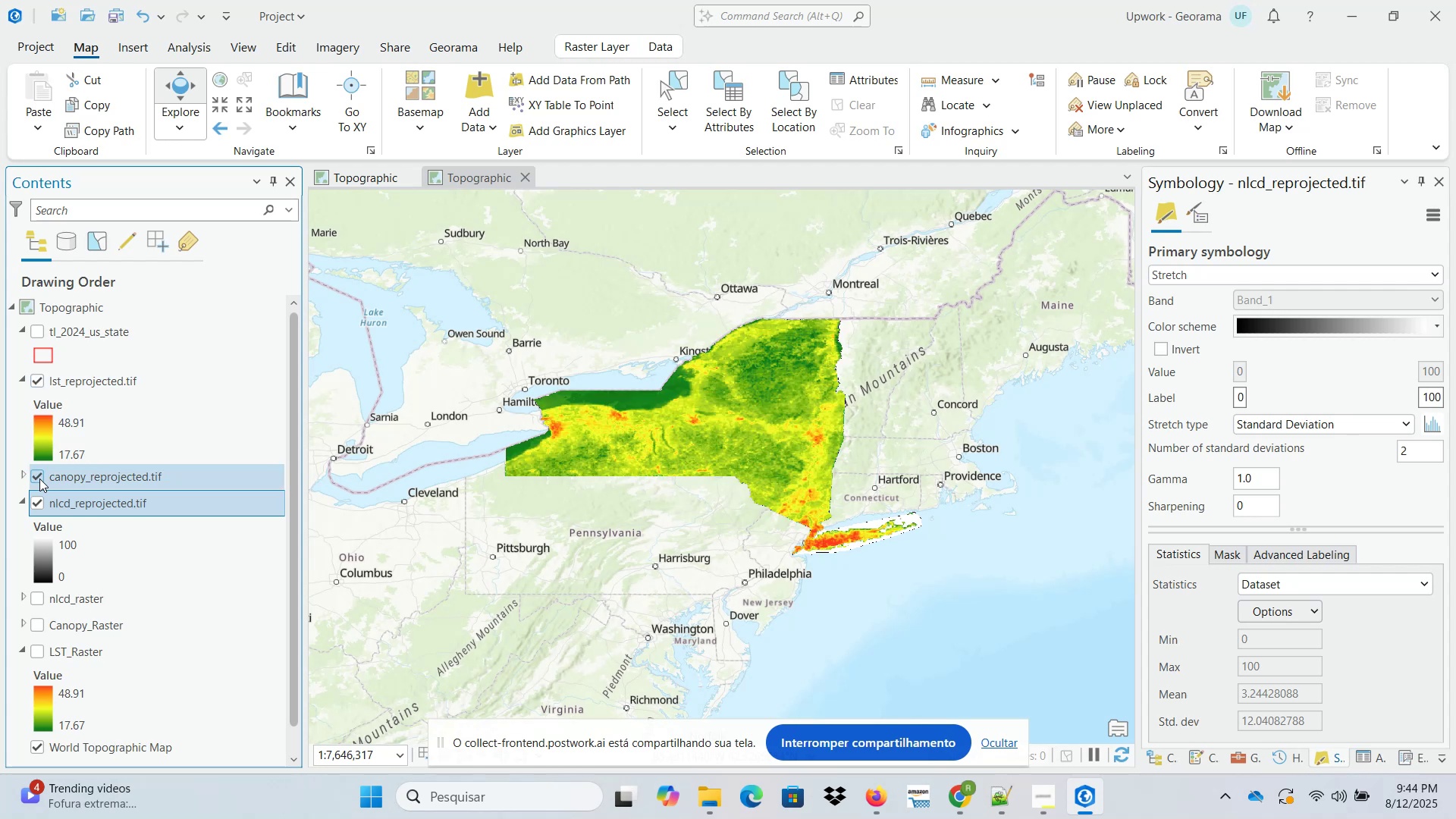 
left_click([37, 473])
 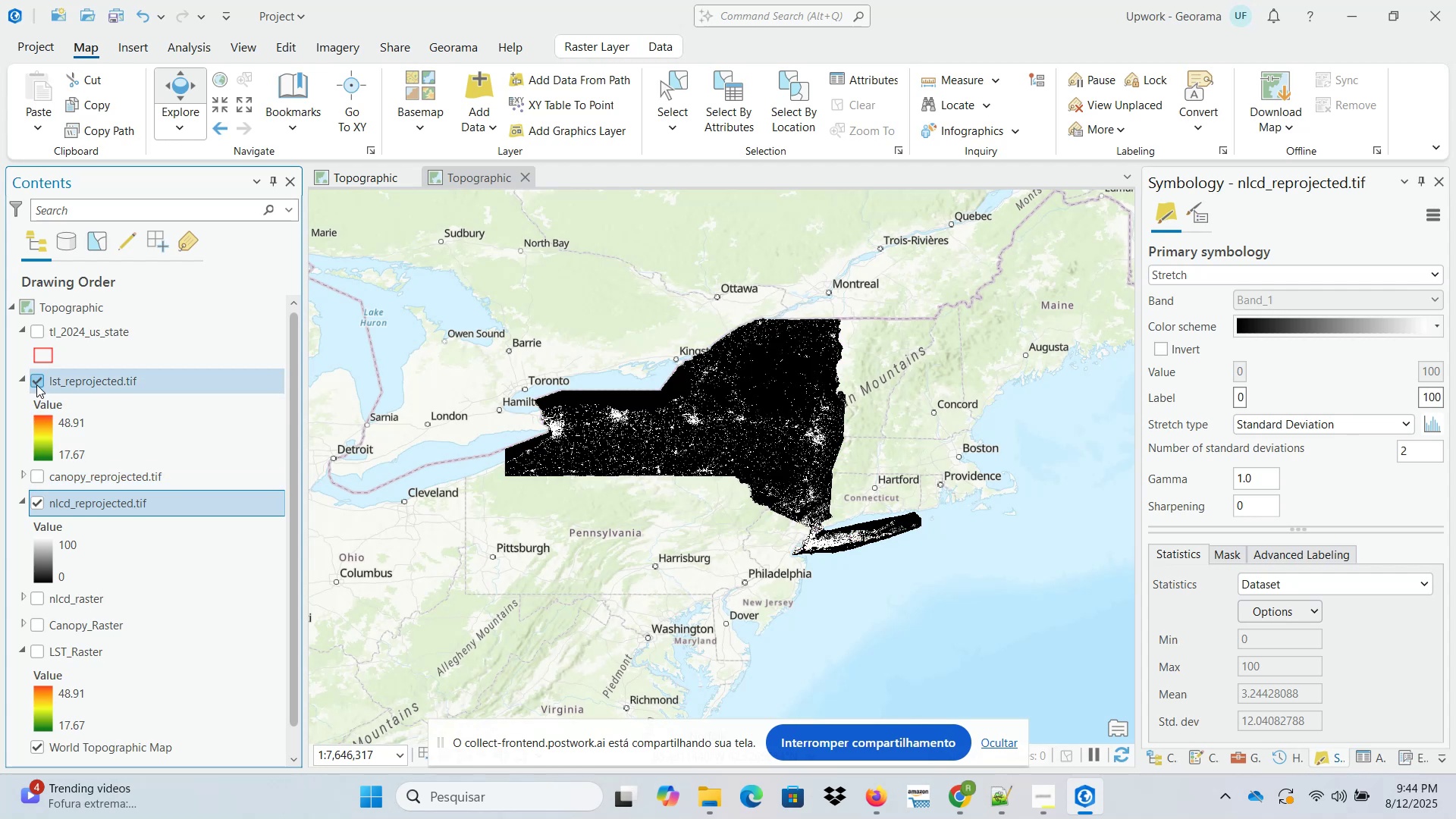 
left_click([37, 384])
 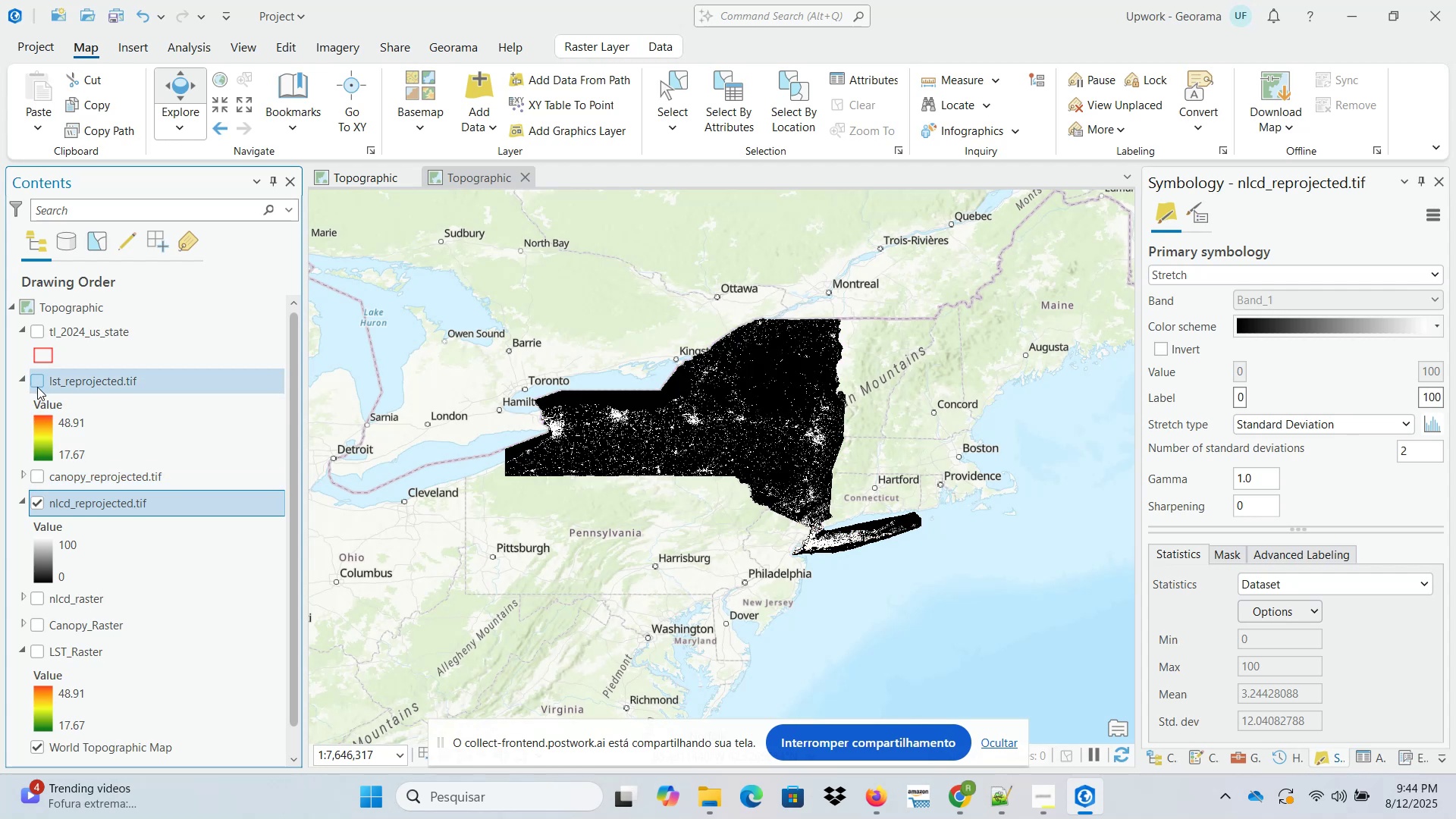 
left_click([37, 387])
 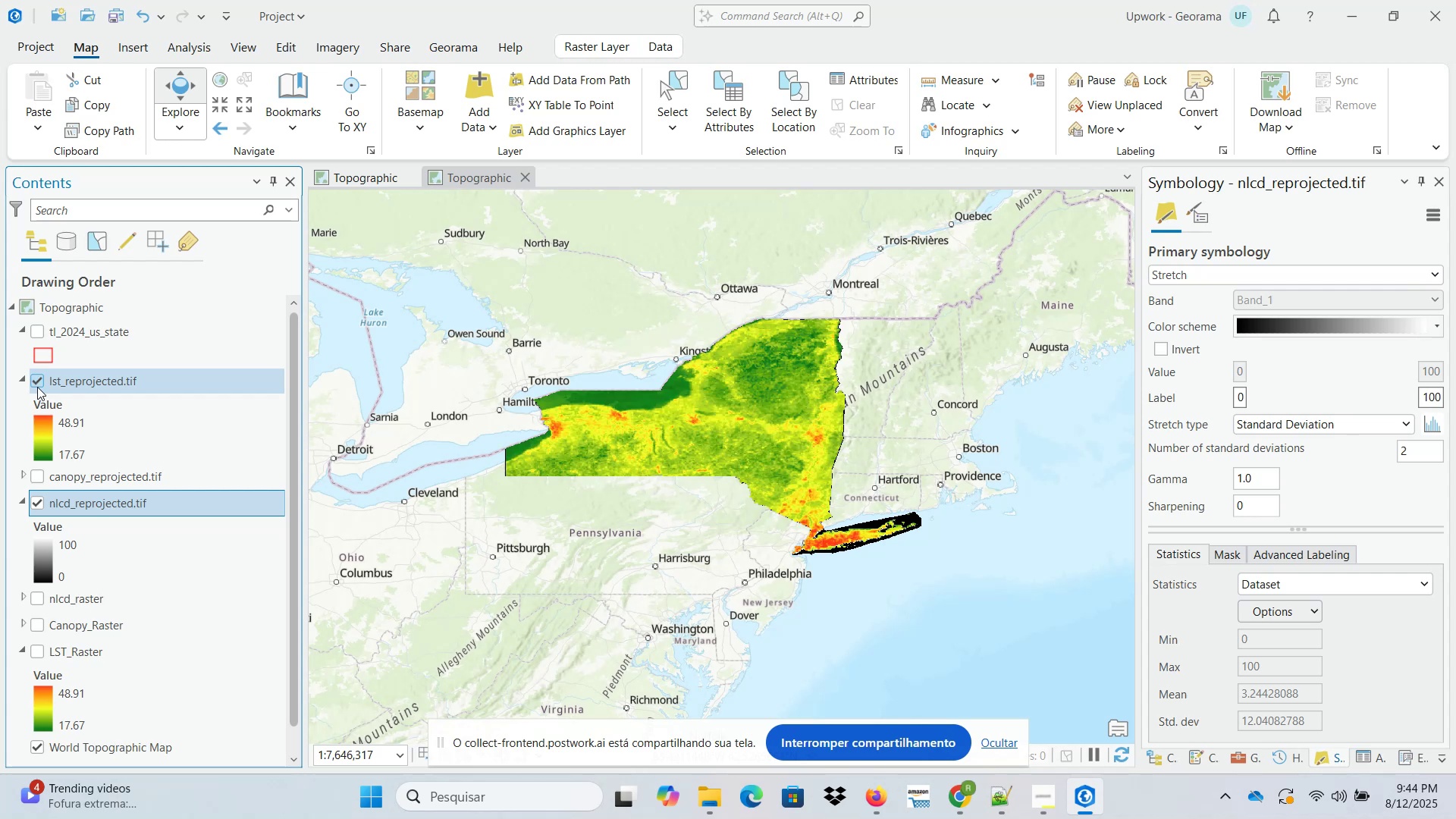 
left_click([37, 387])
 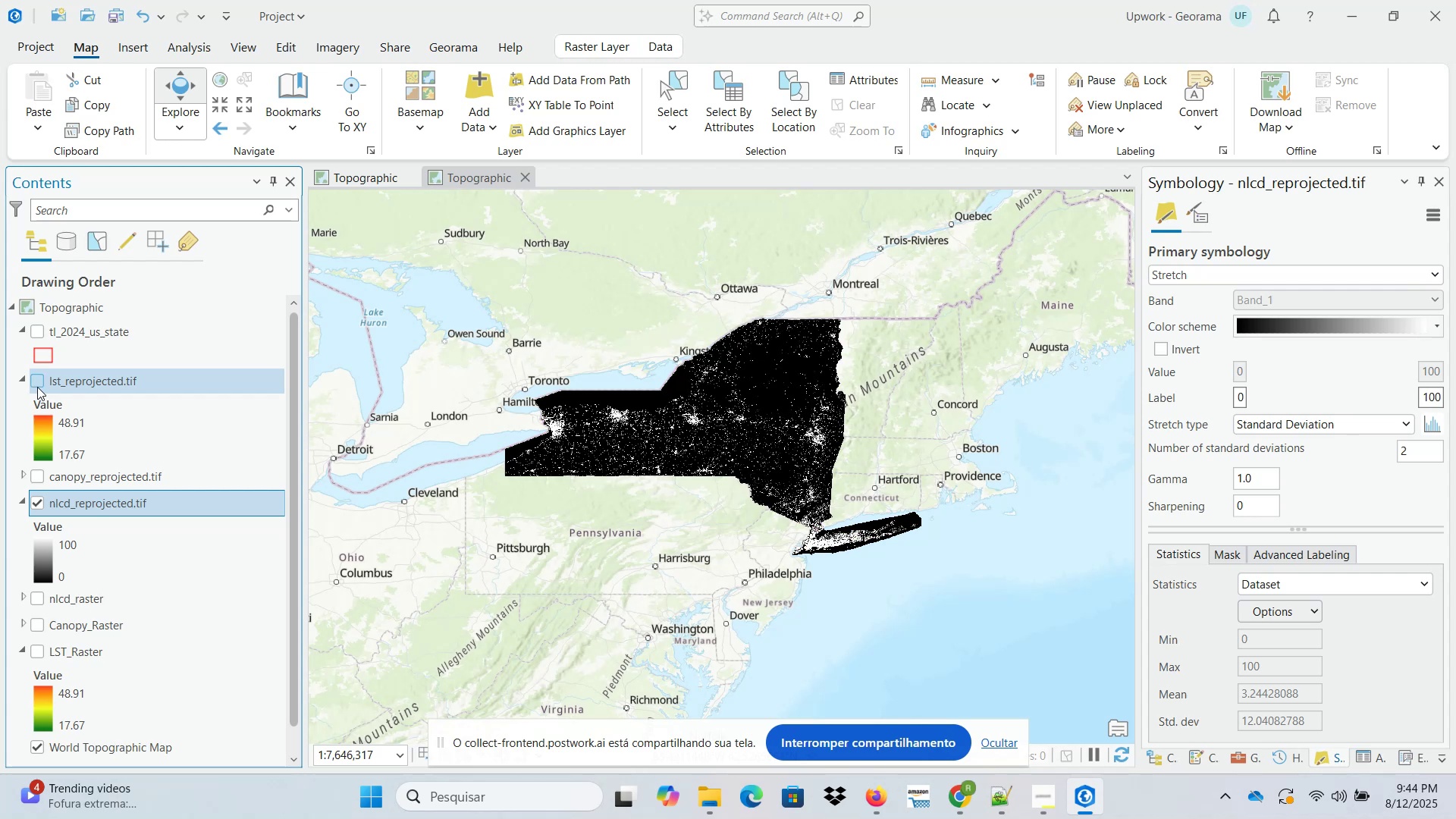 
left_click([37, 387])
 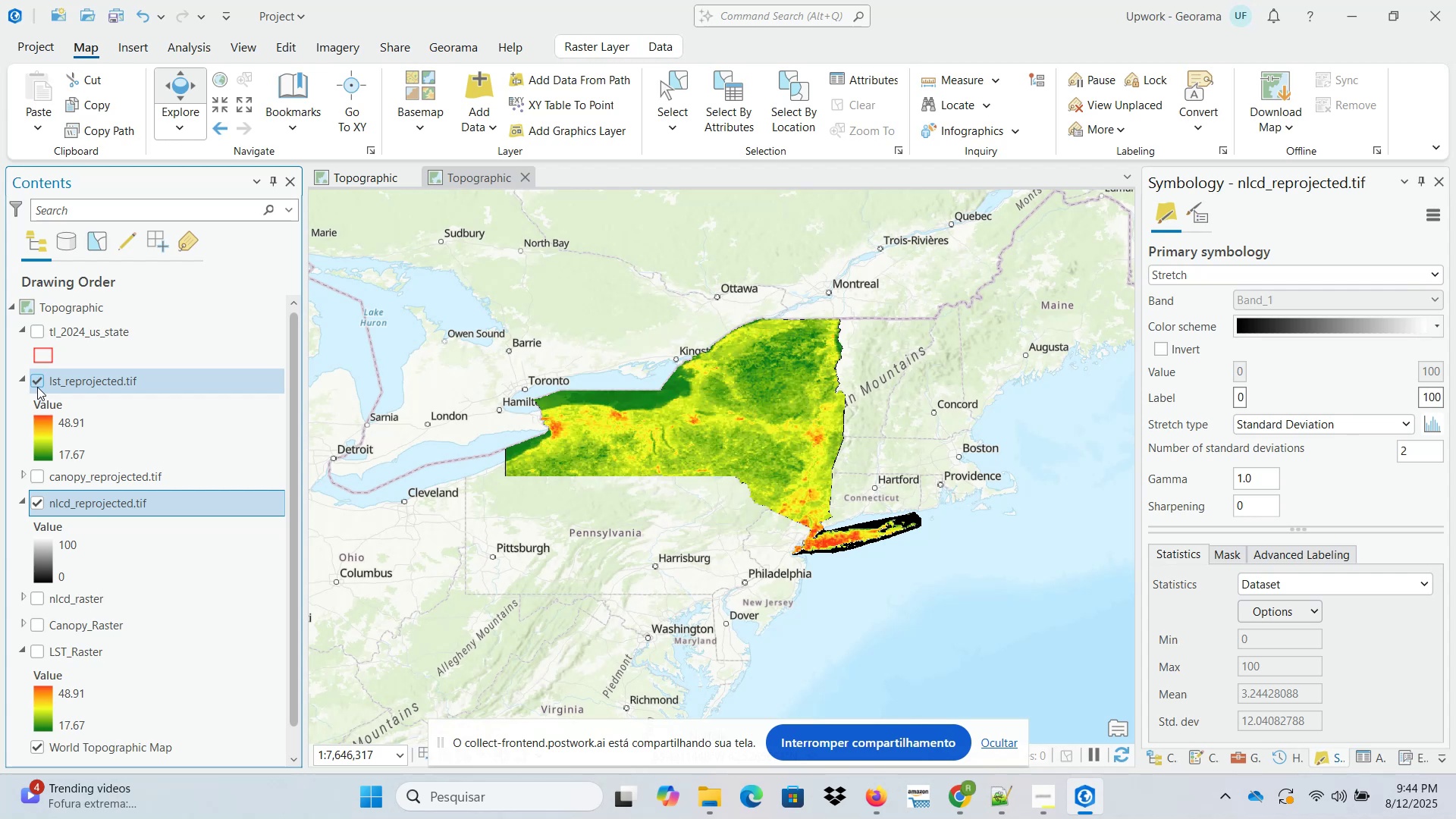 
left_click([37, 387])
 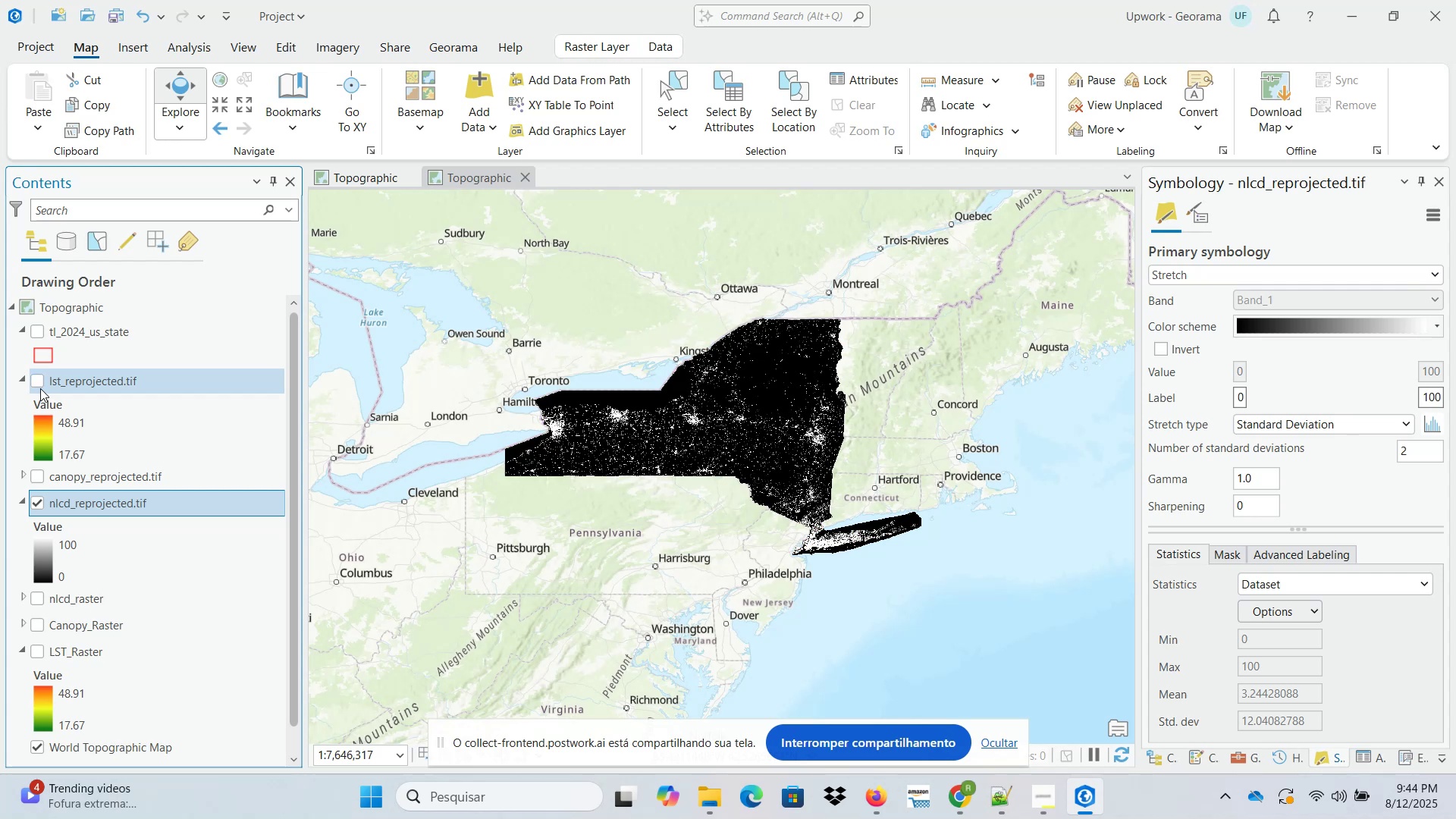 
left_click([39, 384])
 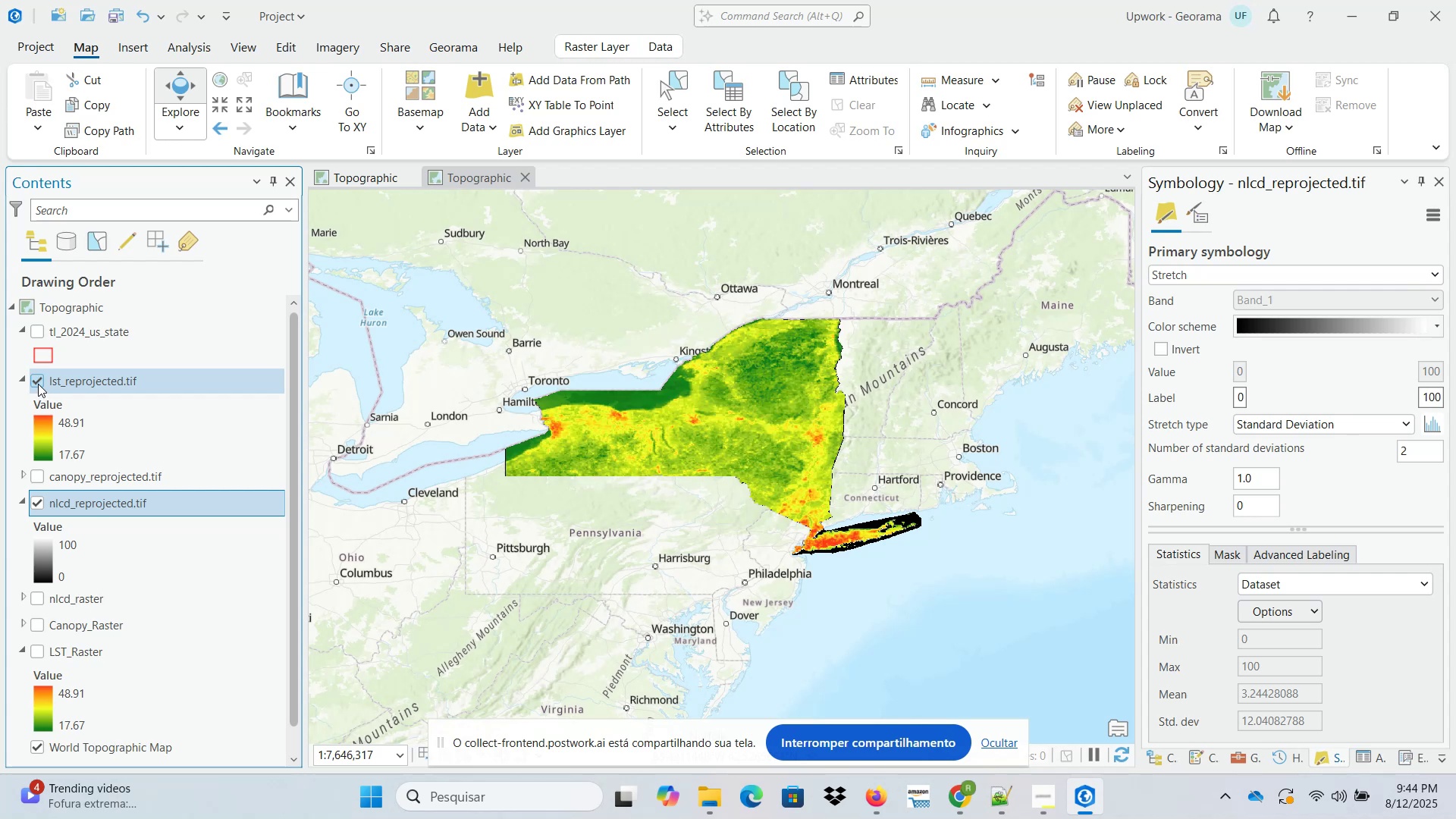 
left_click([38, 384])
 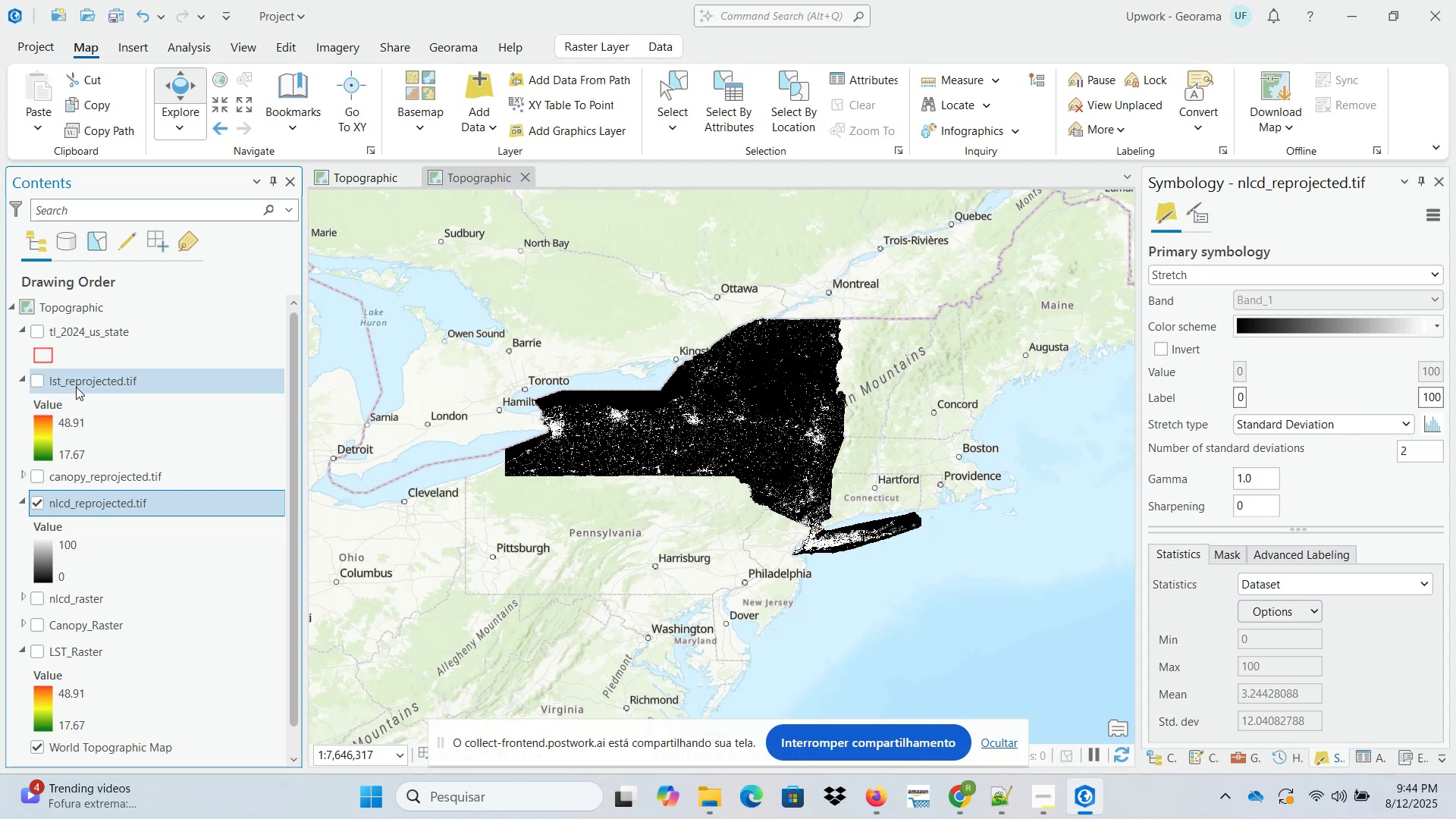 
left_click([77, 385])
 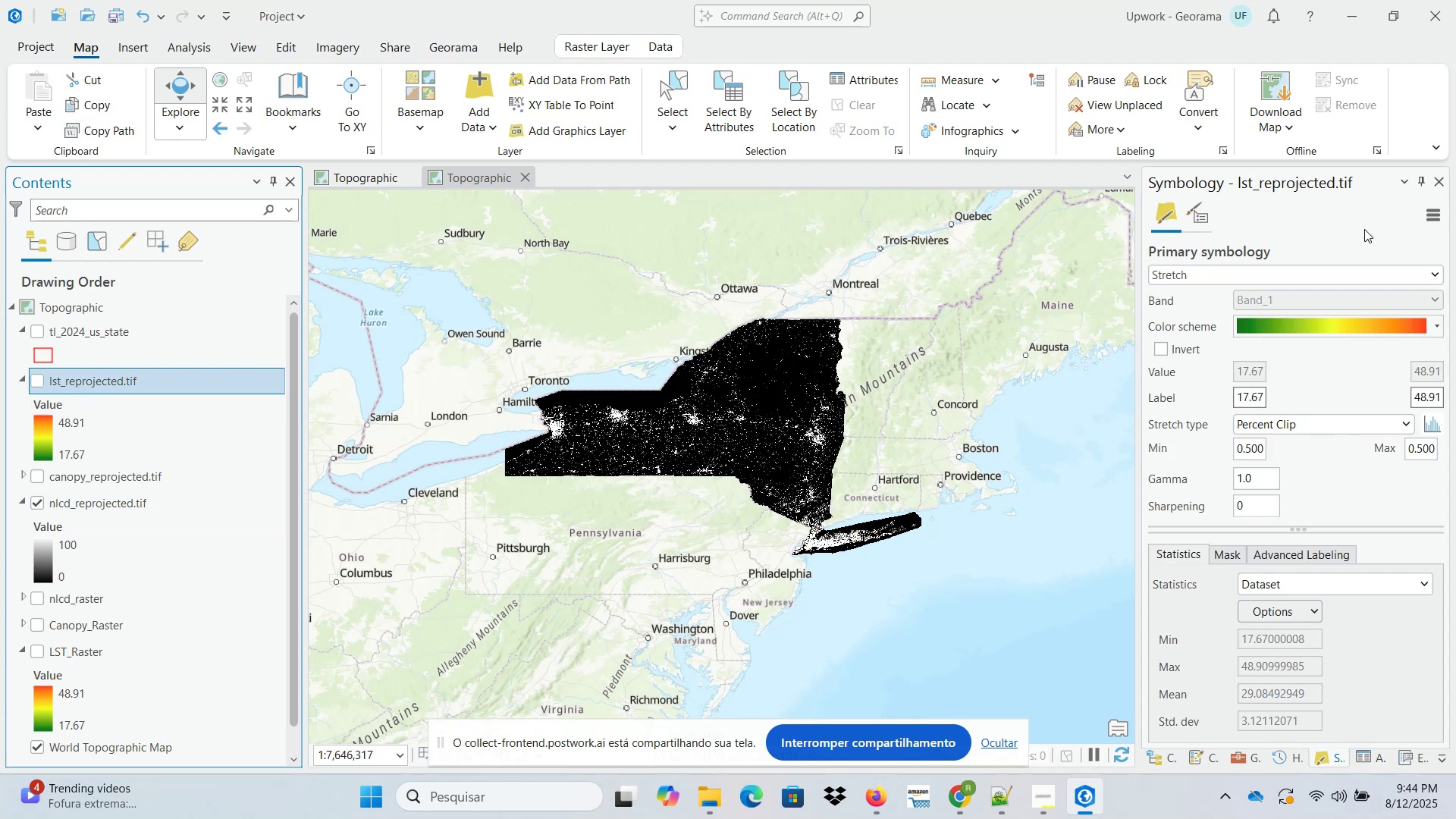 
left_click([1445, 181])
 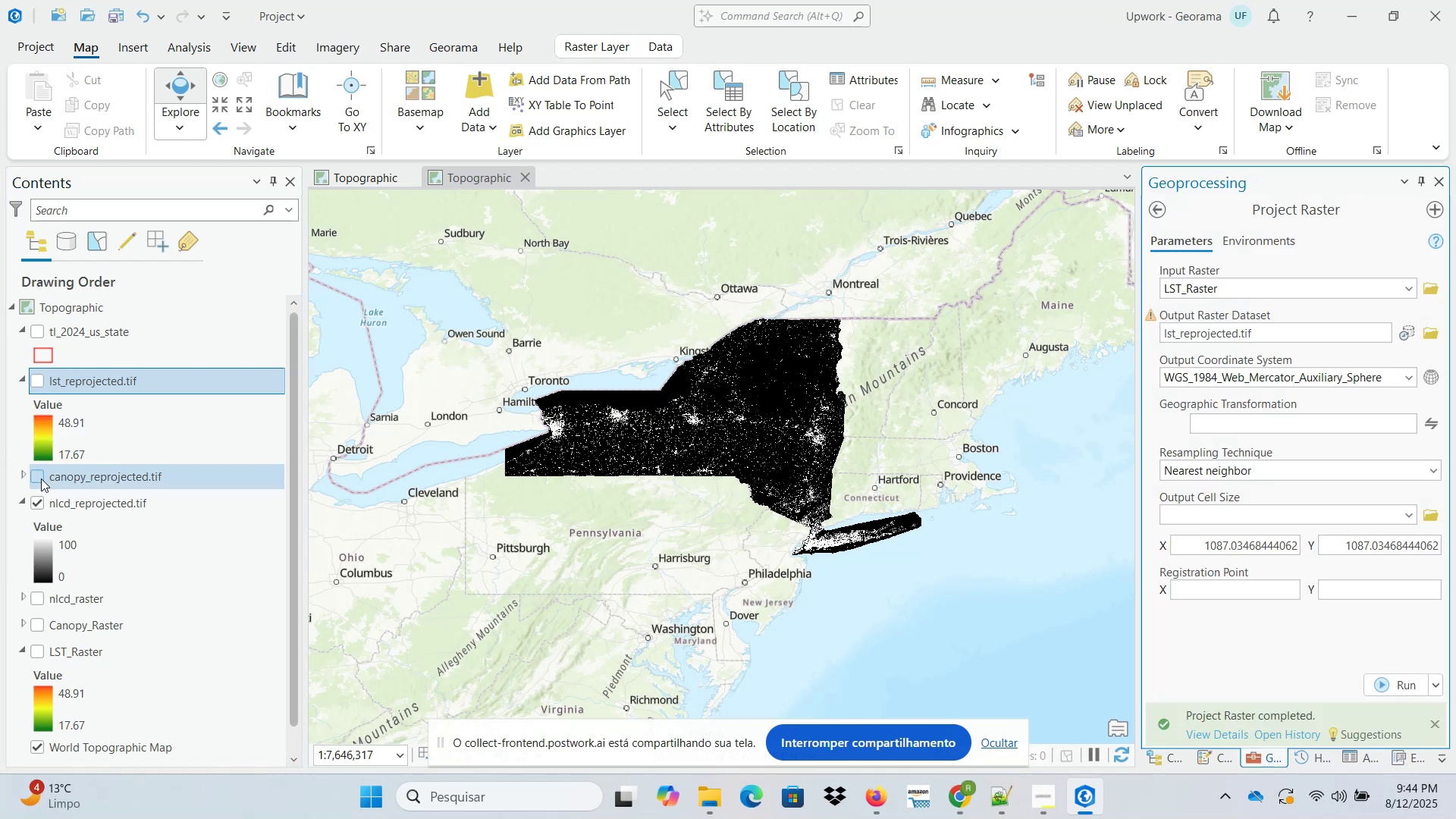 
left_click([37, 479])
 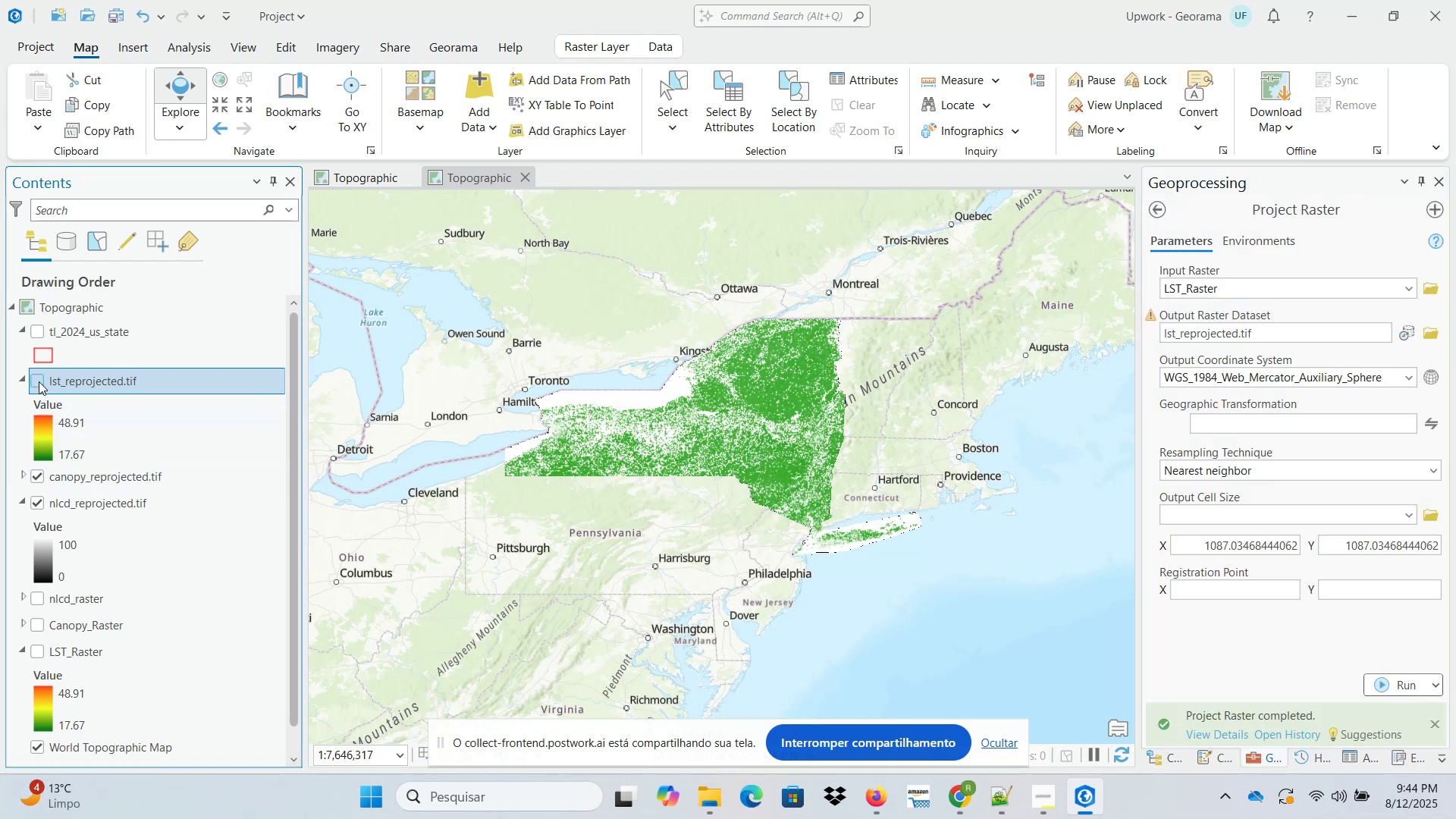 
left_click([39, 381])
 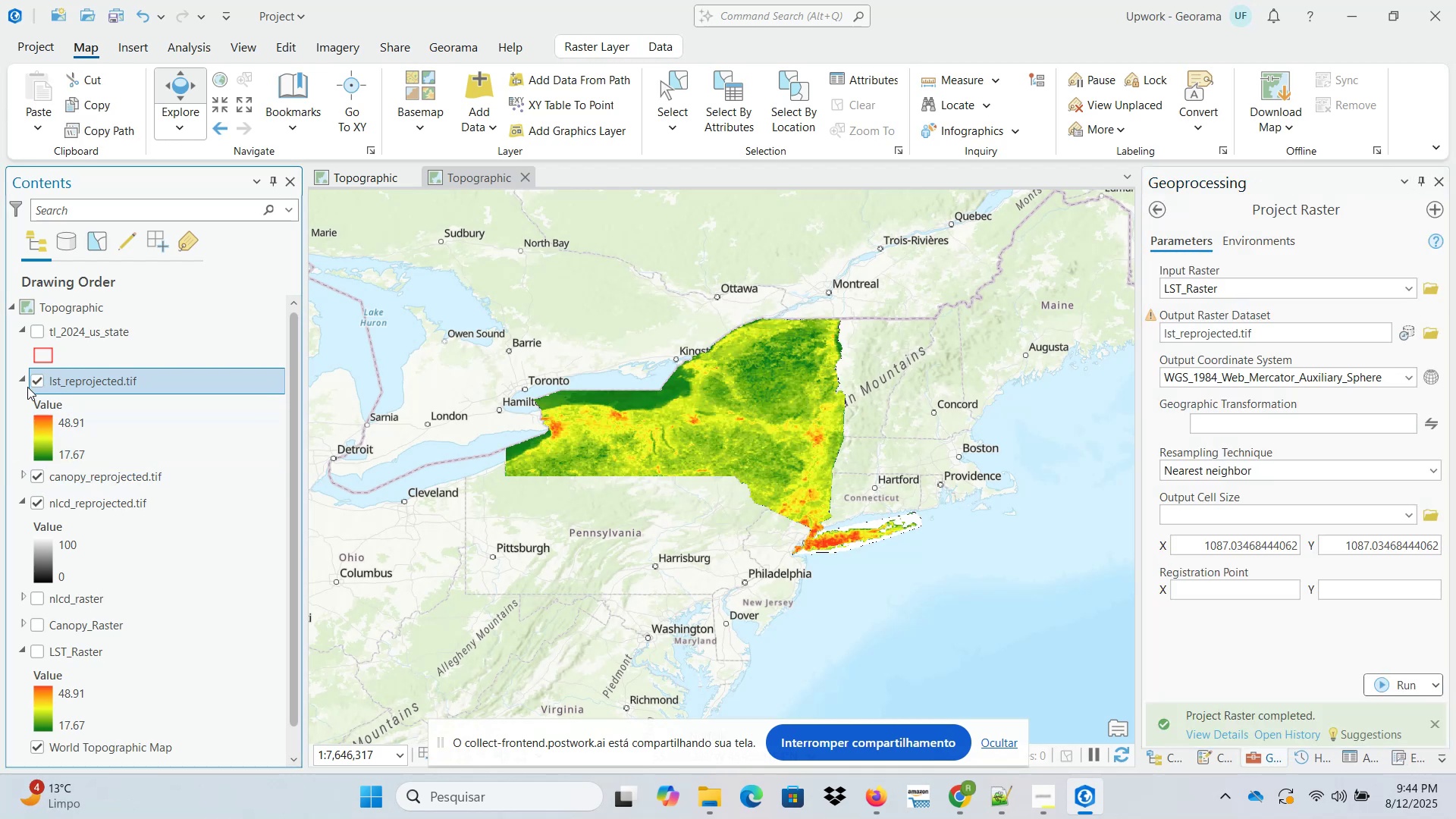 
left_click([21, 383])
 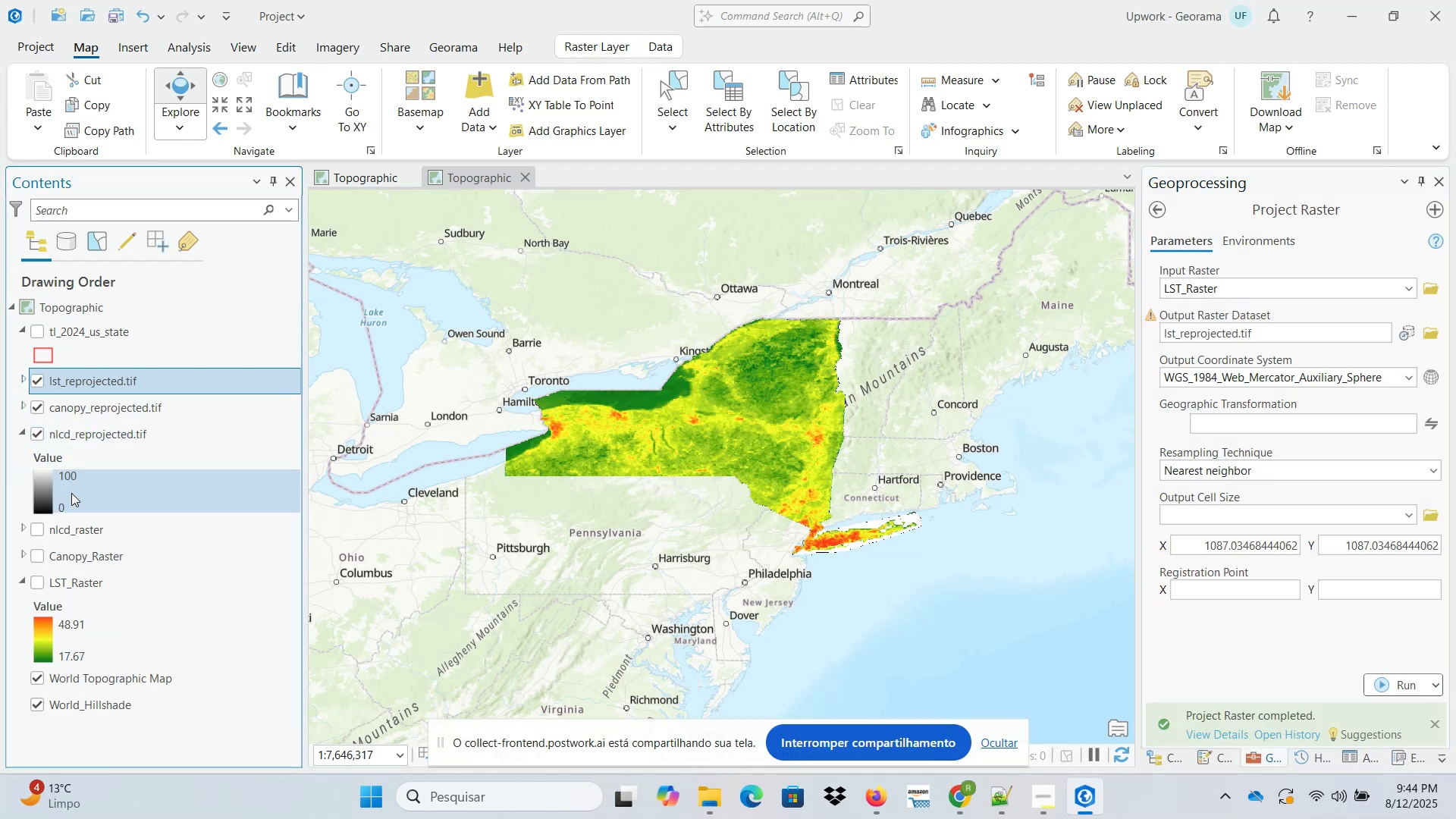 
left_click([75, 527])
 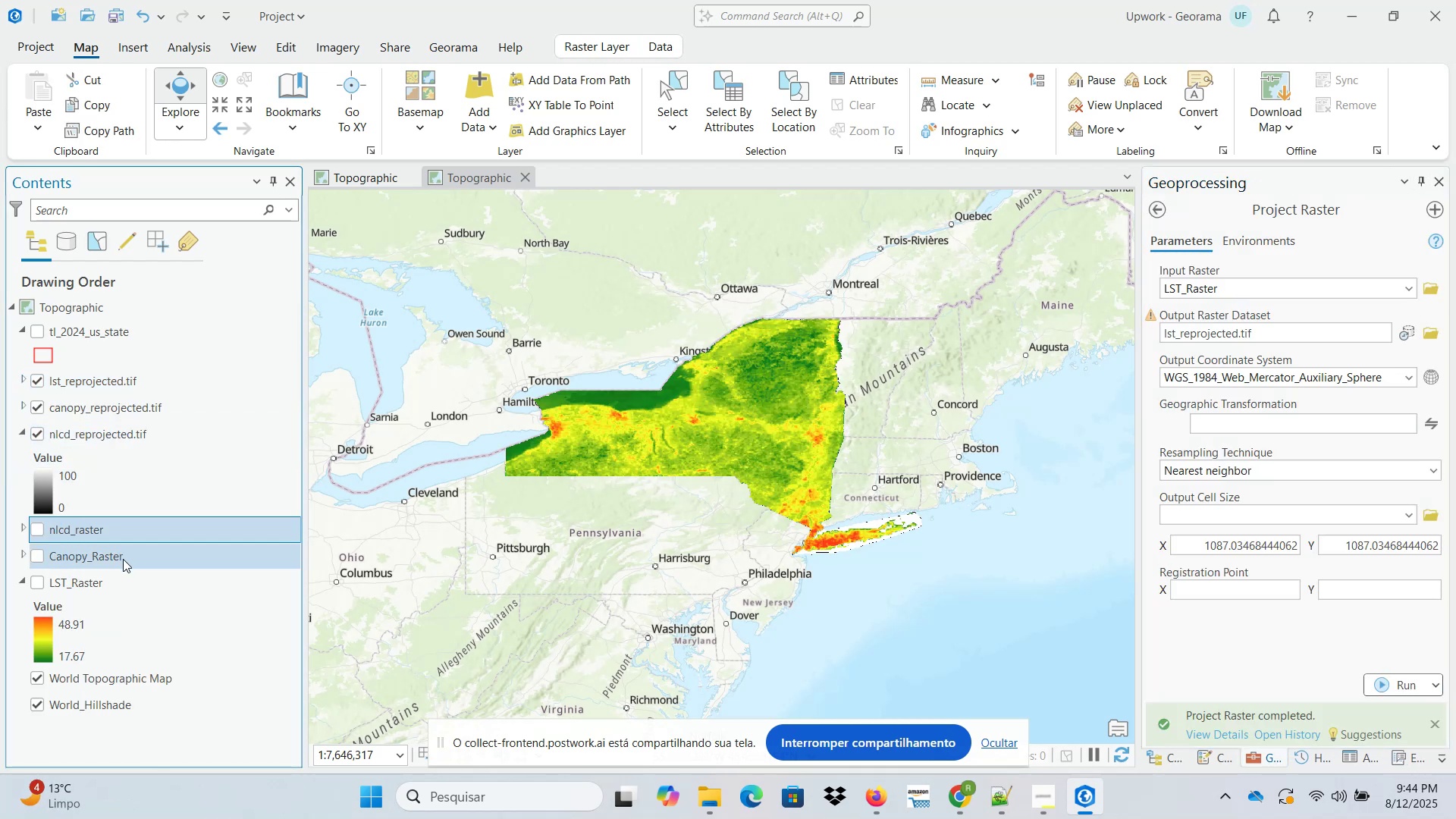 
hold_key(key=ShiftLeft, duration=0.86)
double_click([118, 580])
 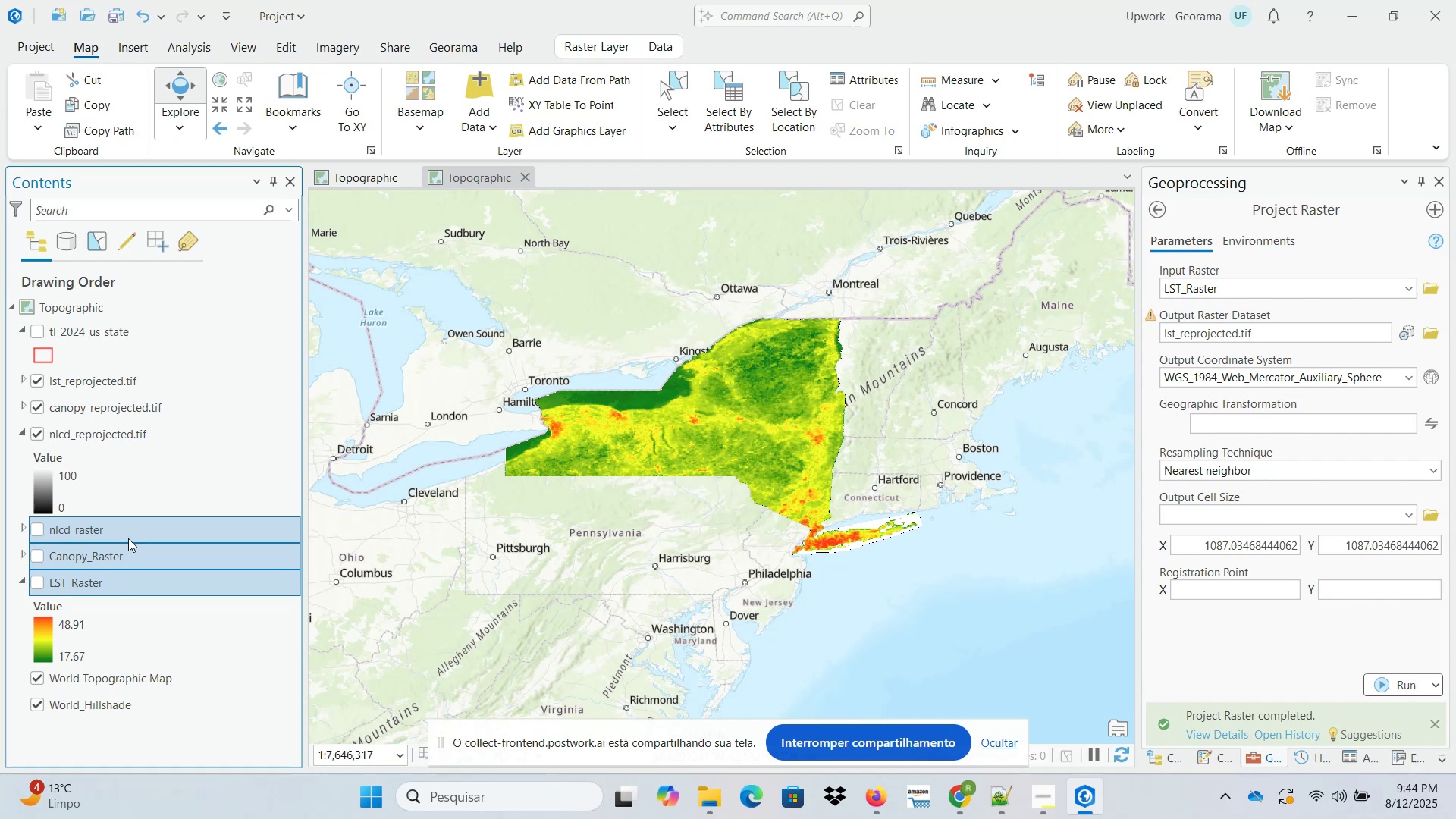 
right_click([128, 538])
 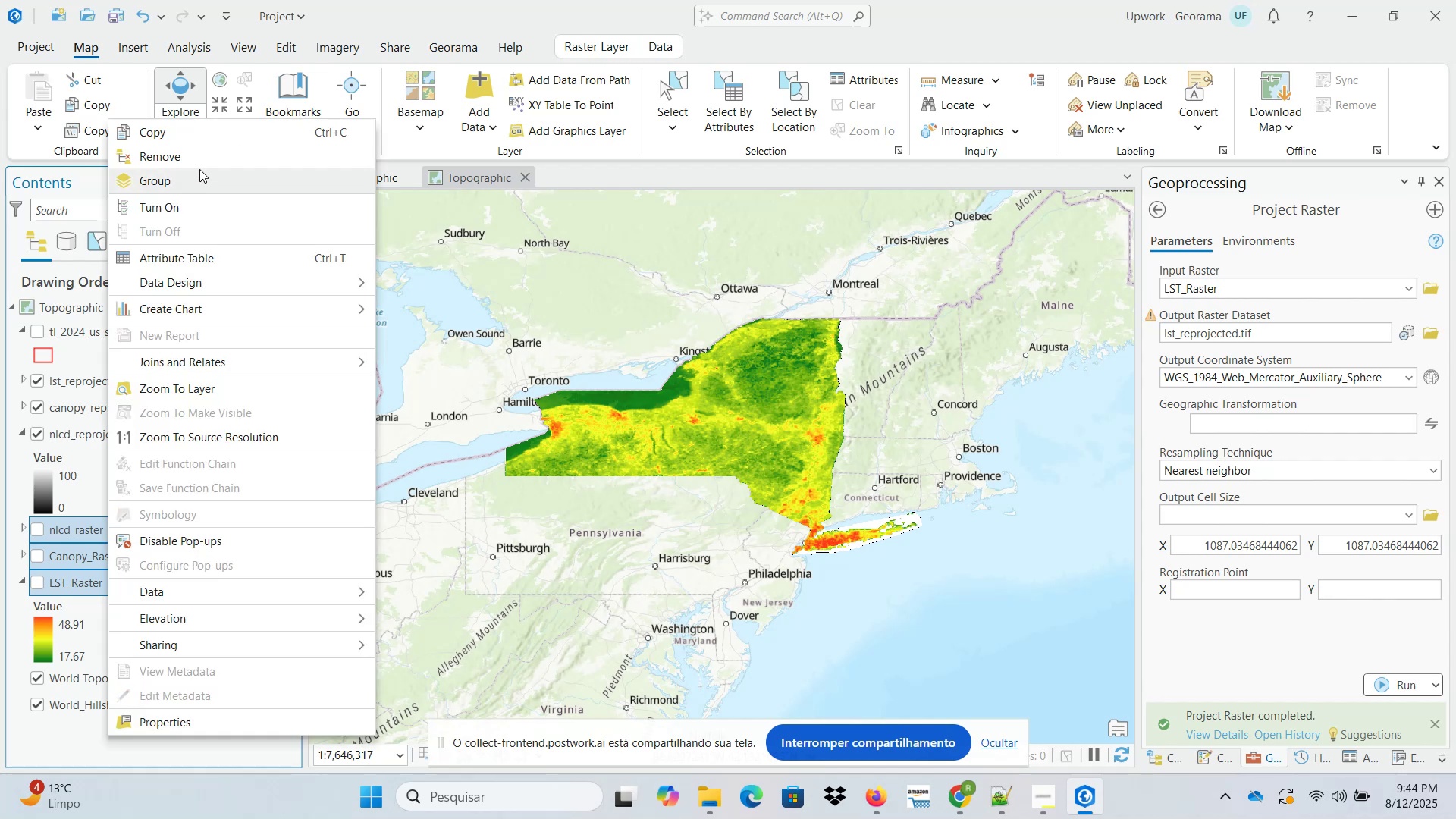 
left_click([196, 155])
 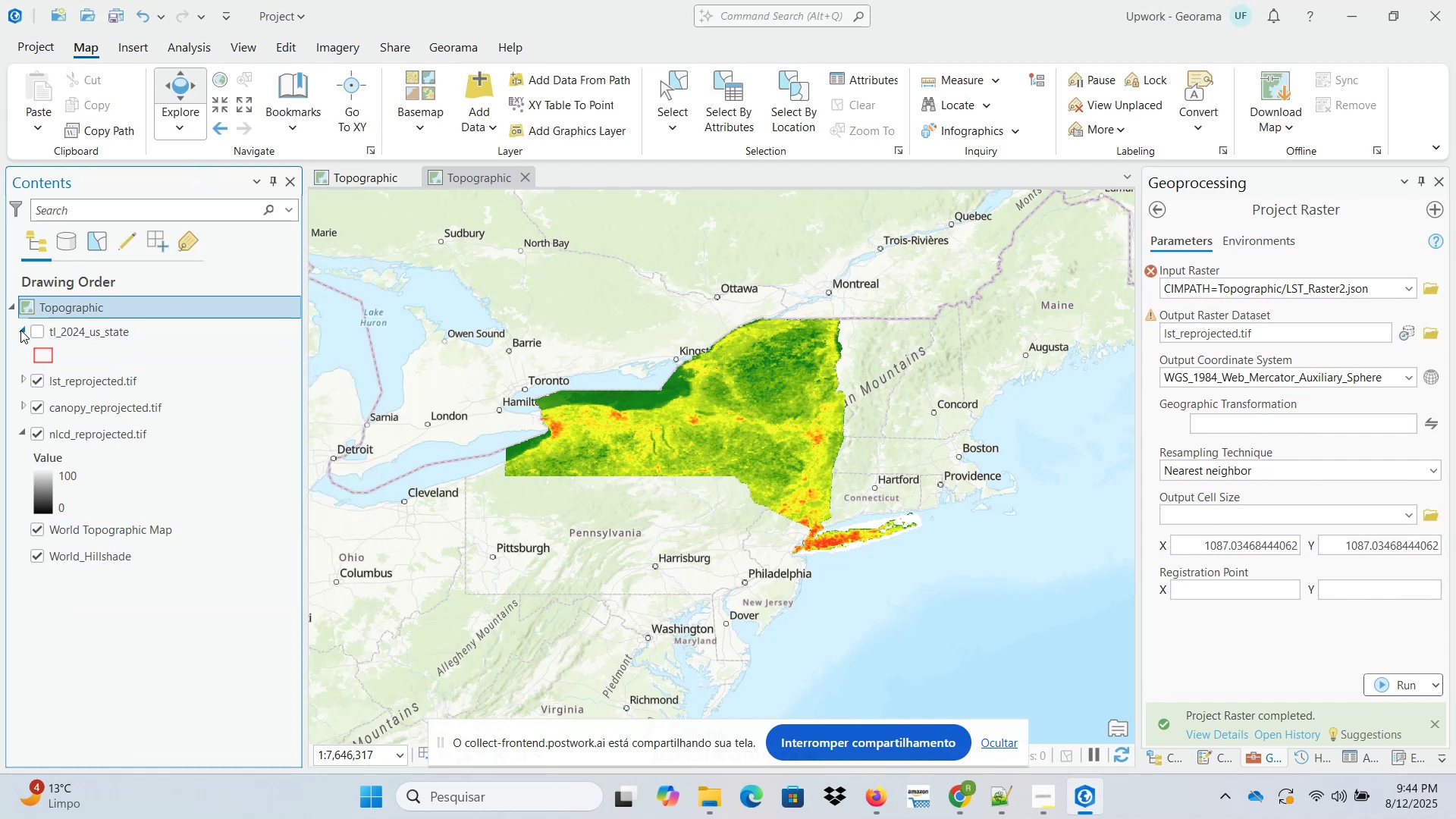 
left_click([37, 334])
 